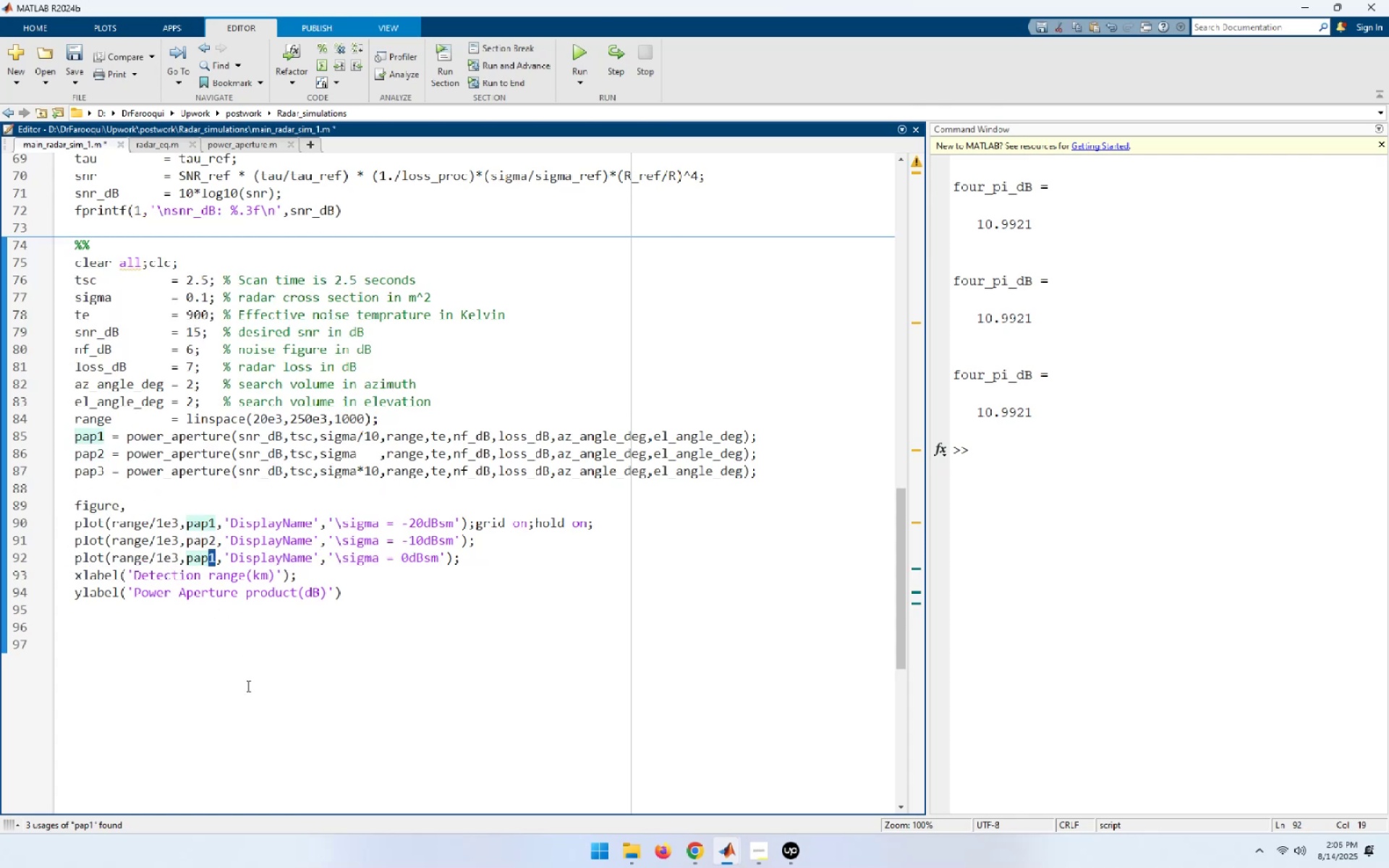 
key(3)
 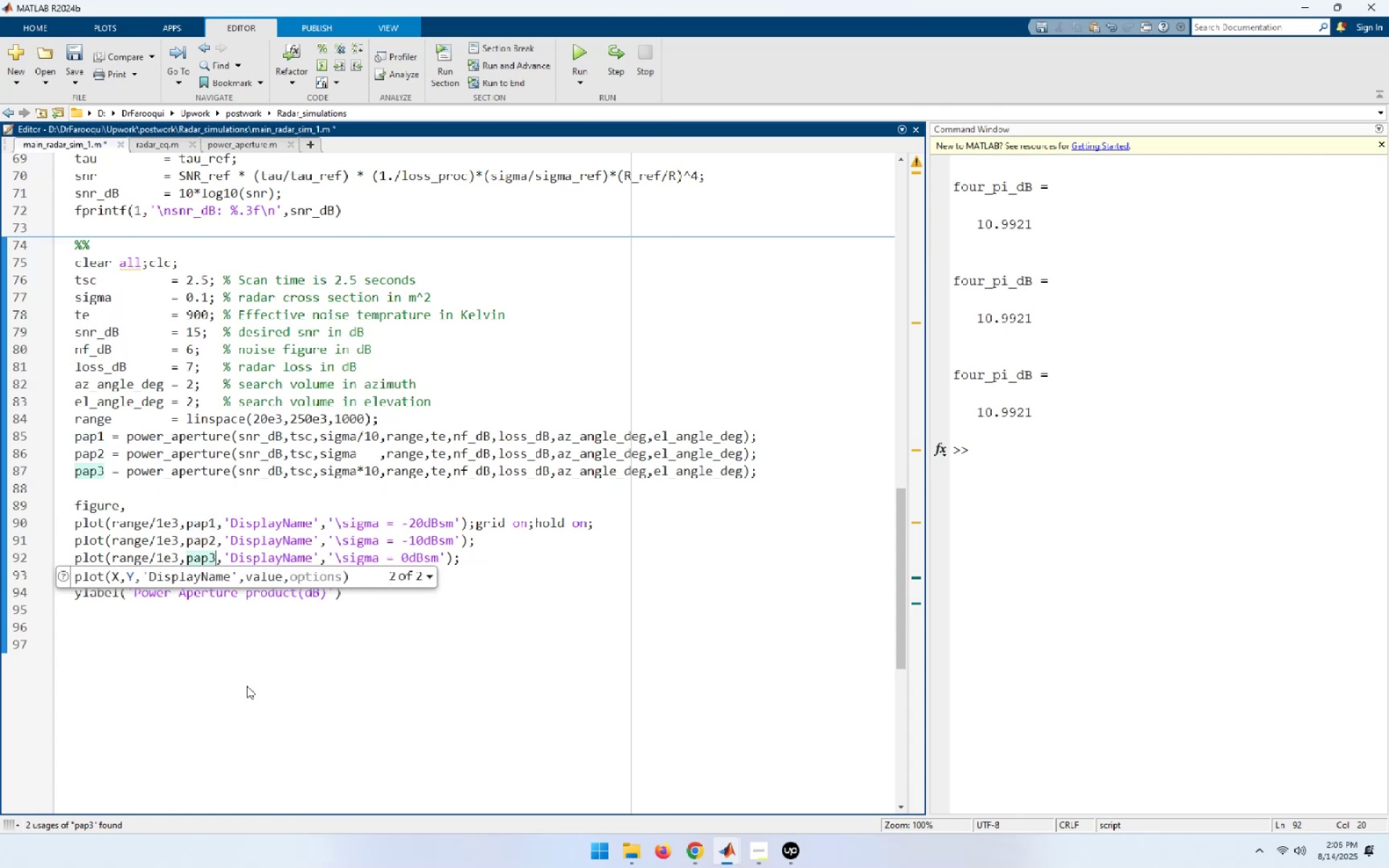 
key(Control+Enter)
 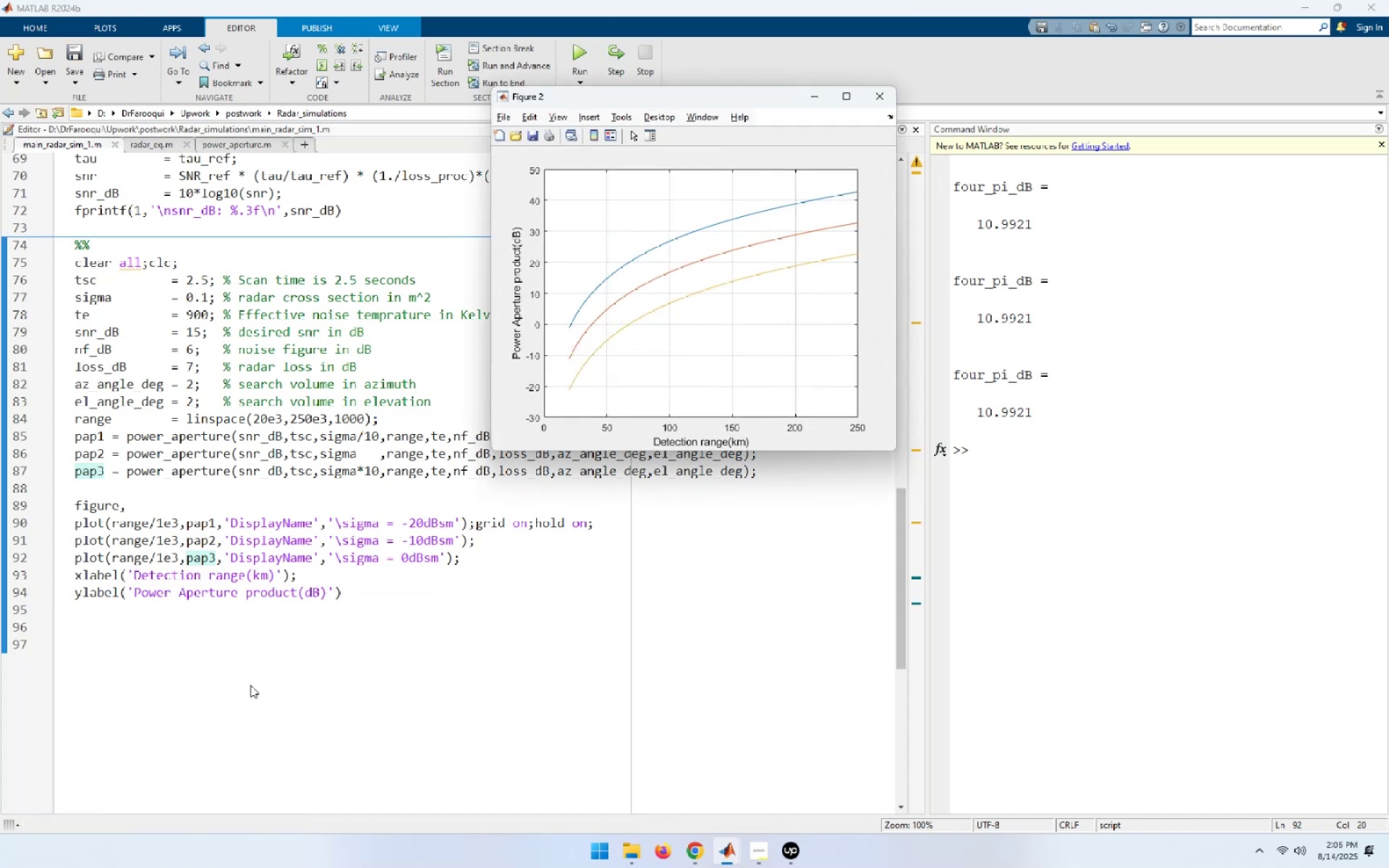 
wait(9.5)
 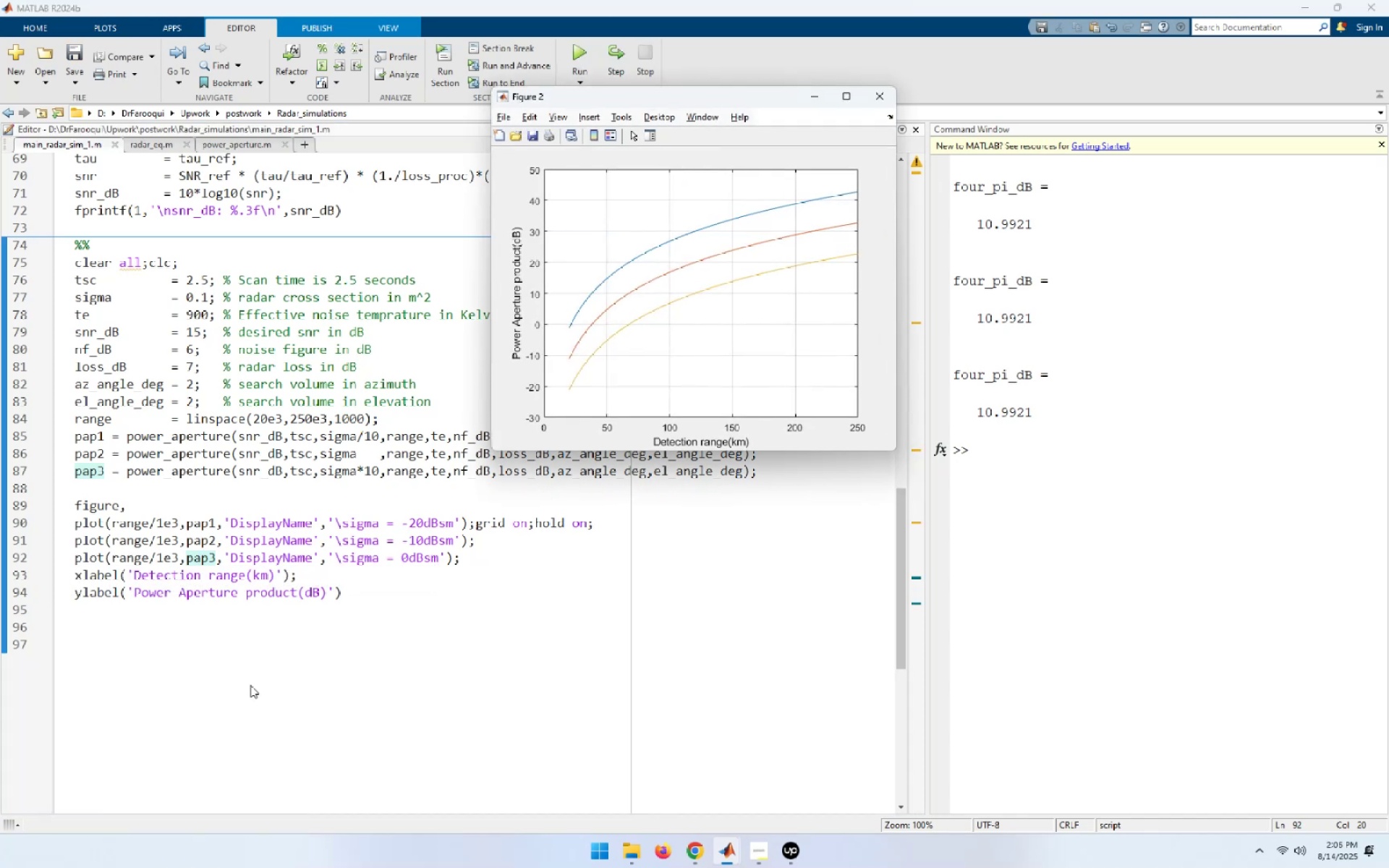 
left_click([250, 685])
 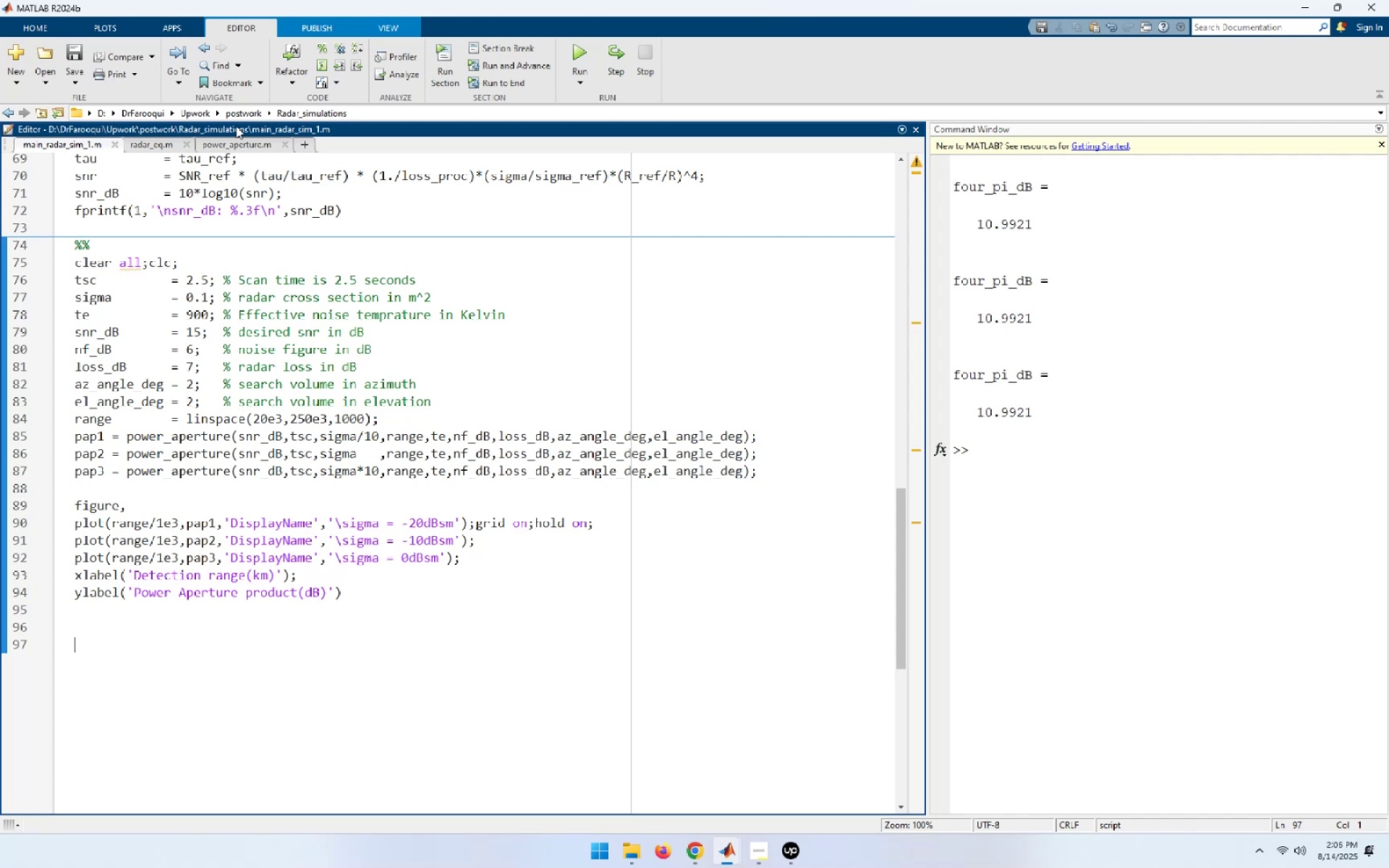 
left_click([237, 145])
 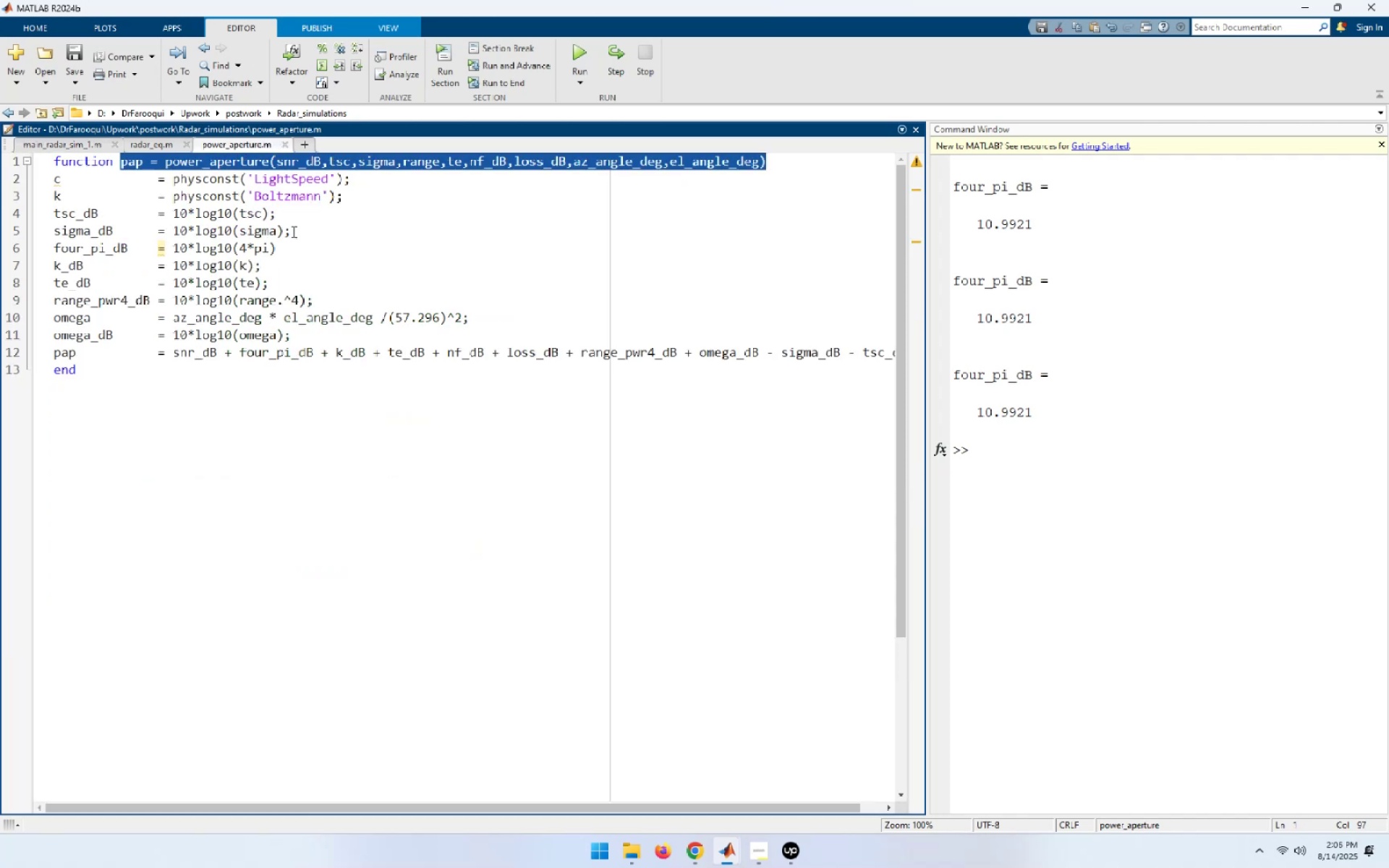 
left_click([286, 253])
 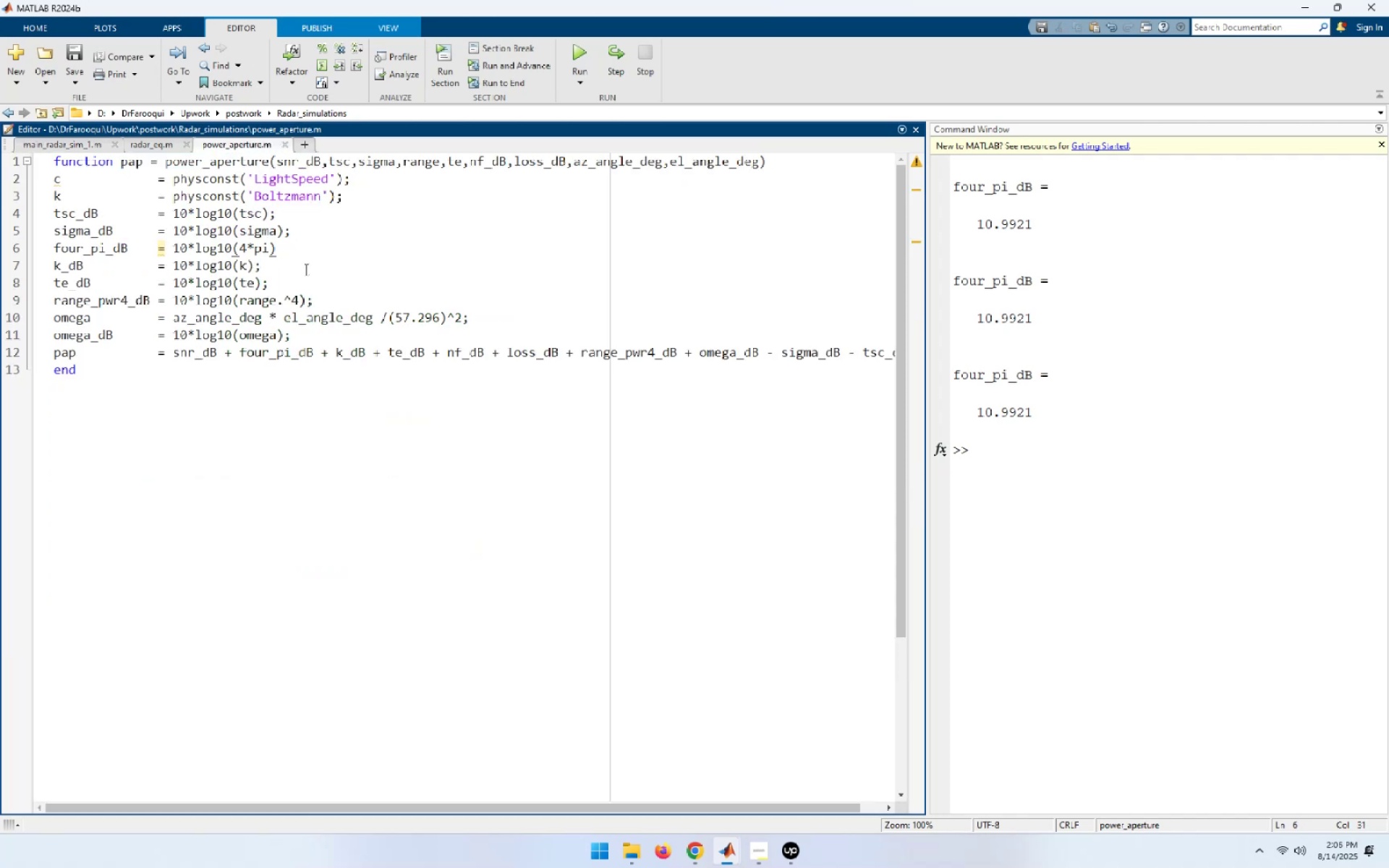 
key(Semicolon)
 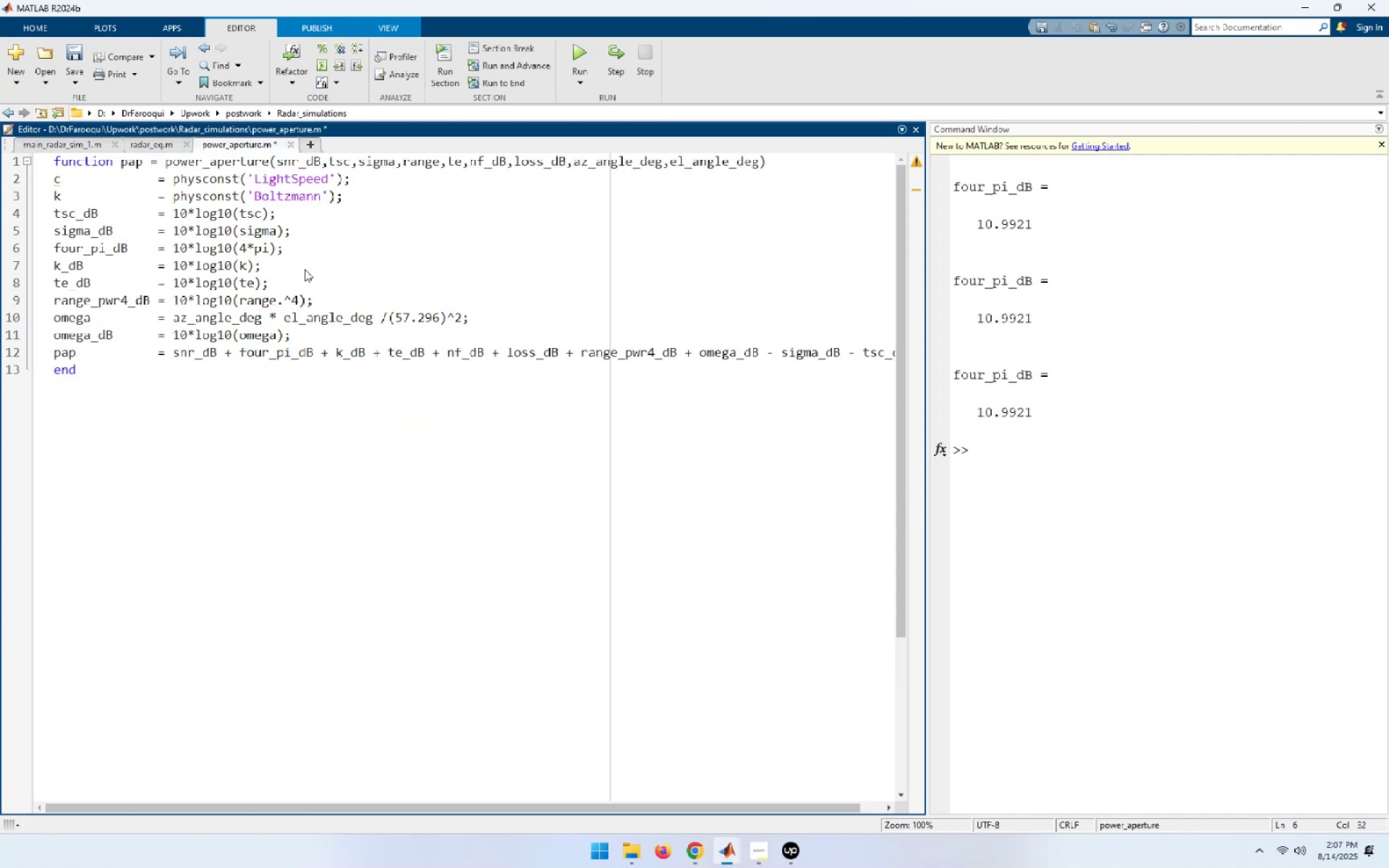 
wait(5.12)
 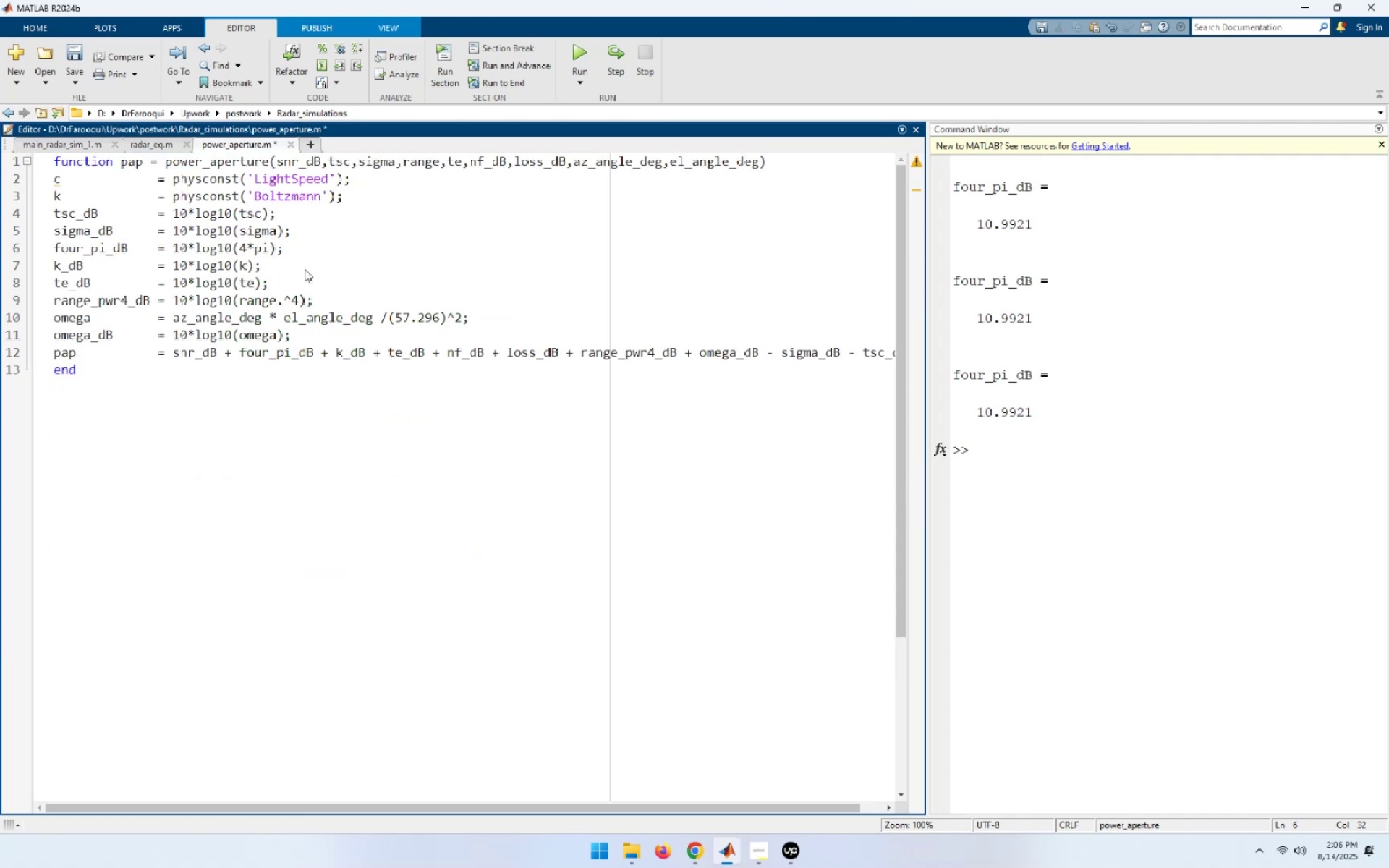 
key(Control+S)
 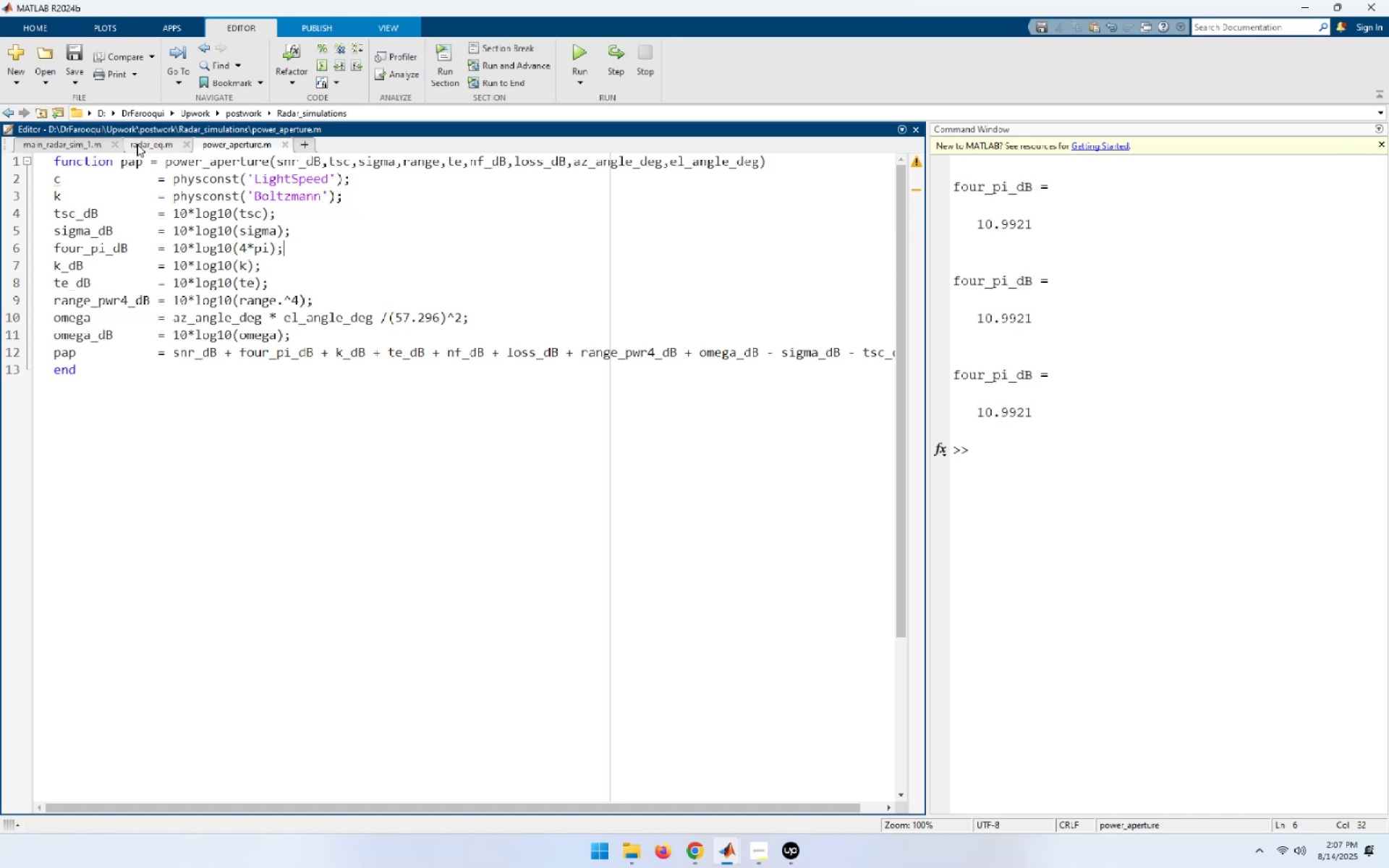 
left_click([82, 140])
 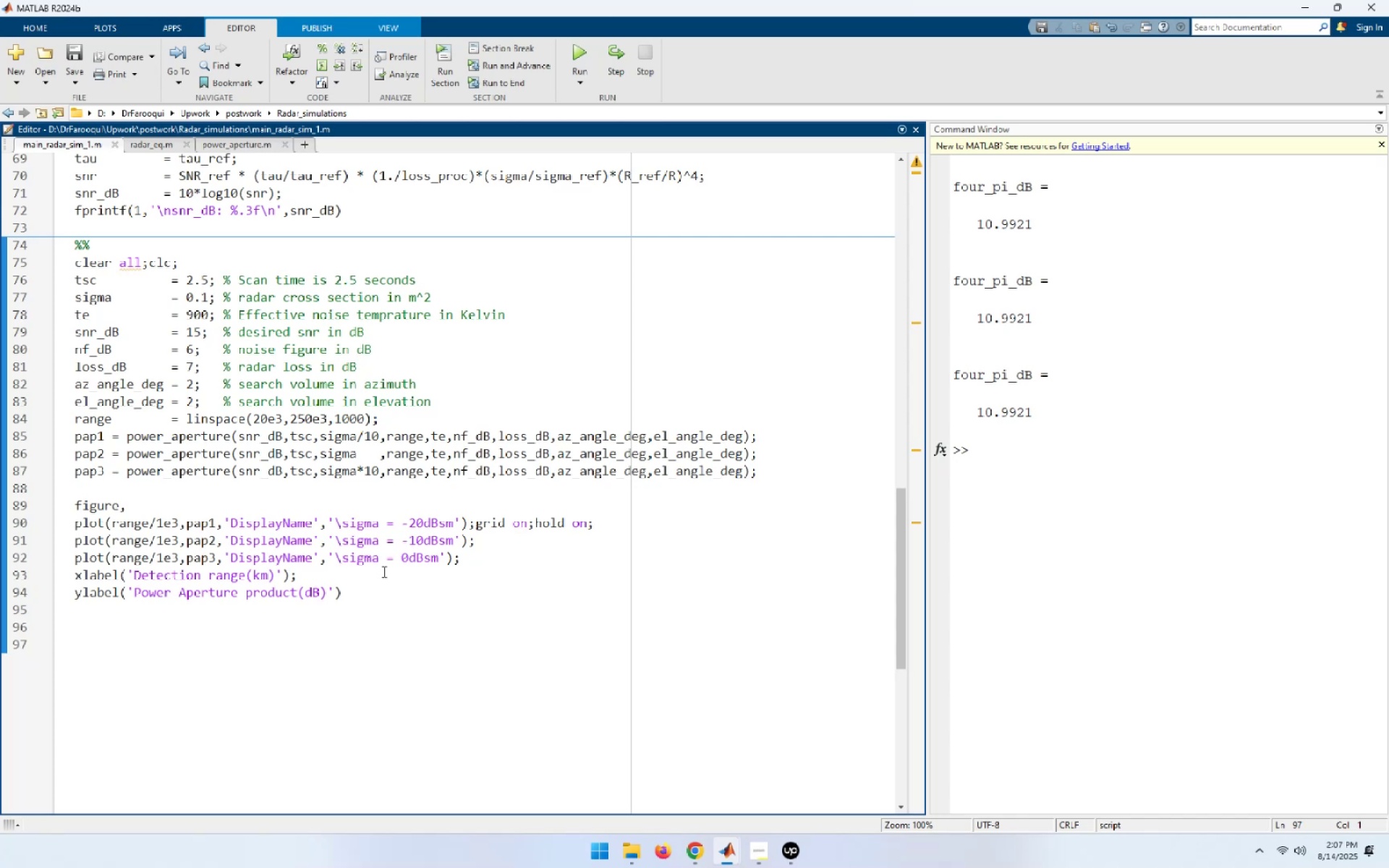 
wait(52.47)
 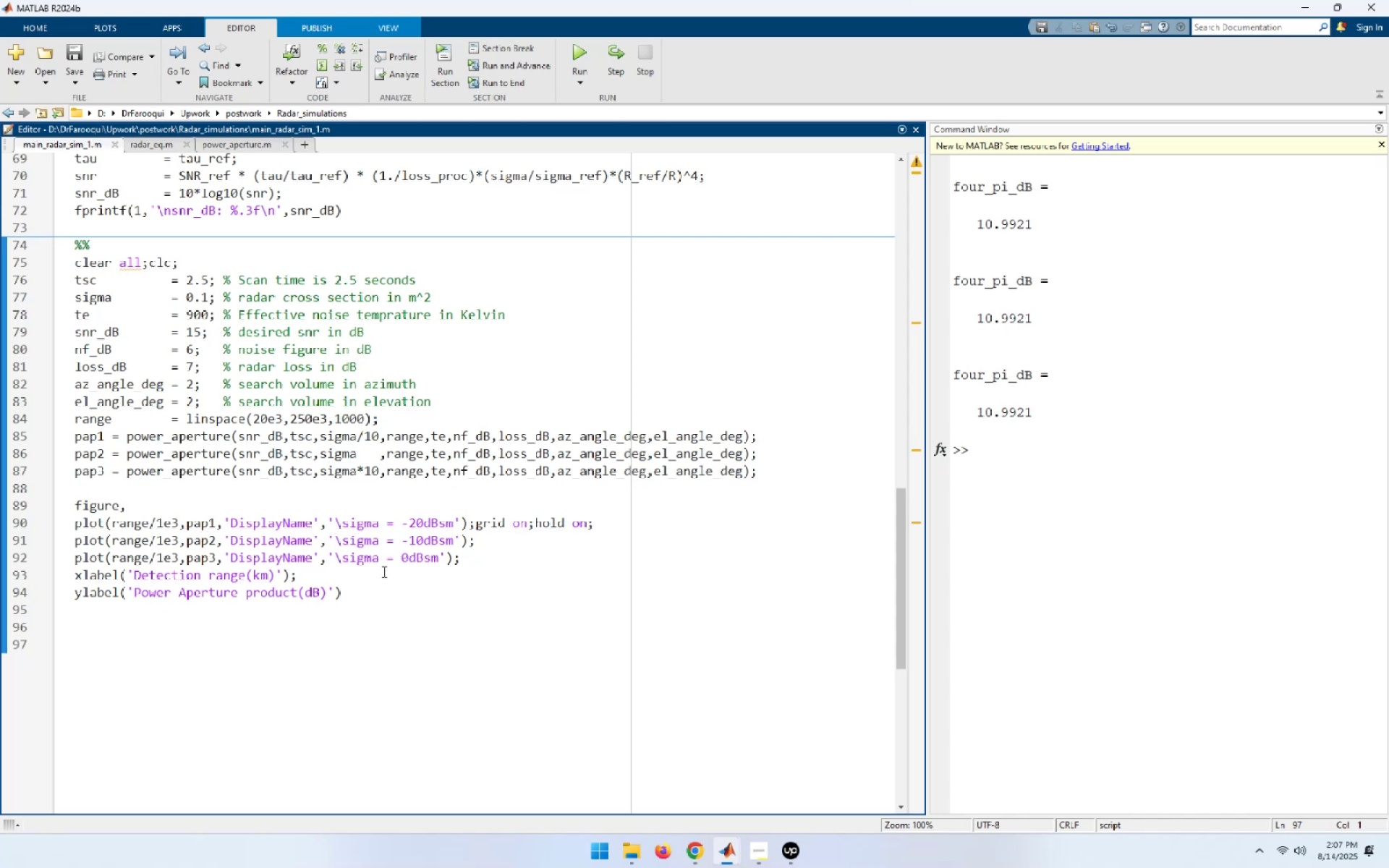 
left_click([119, 620])
 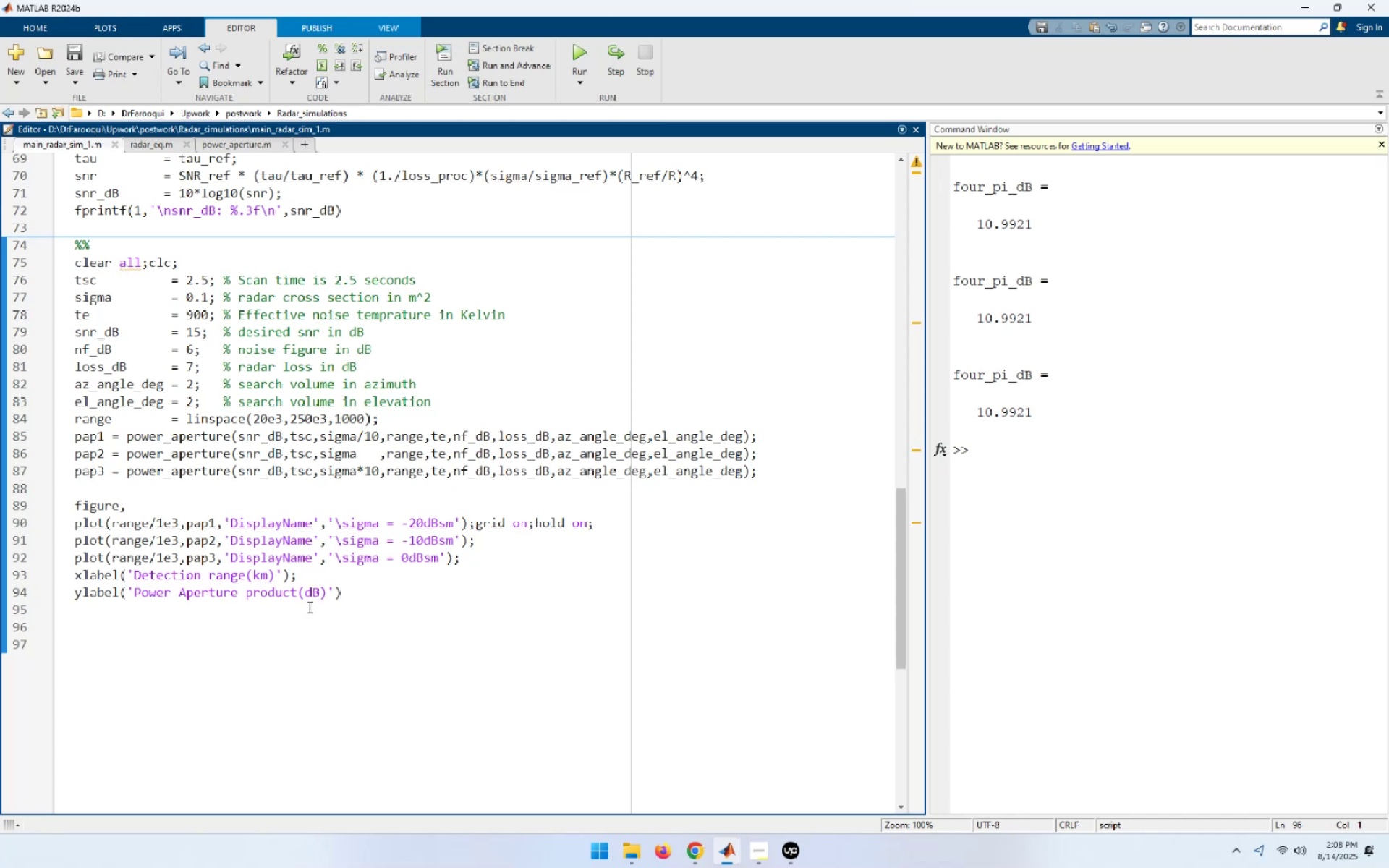 
wait(6.26)
 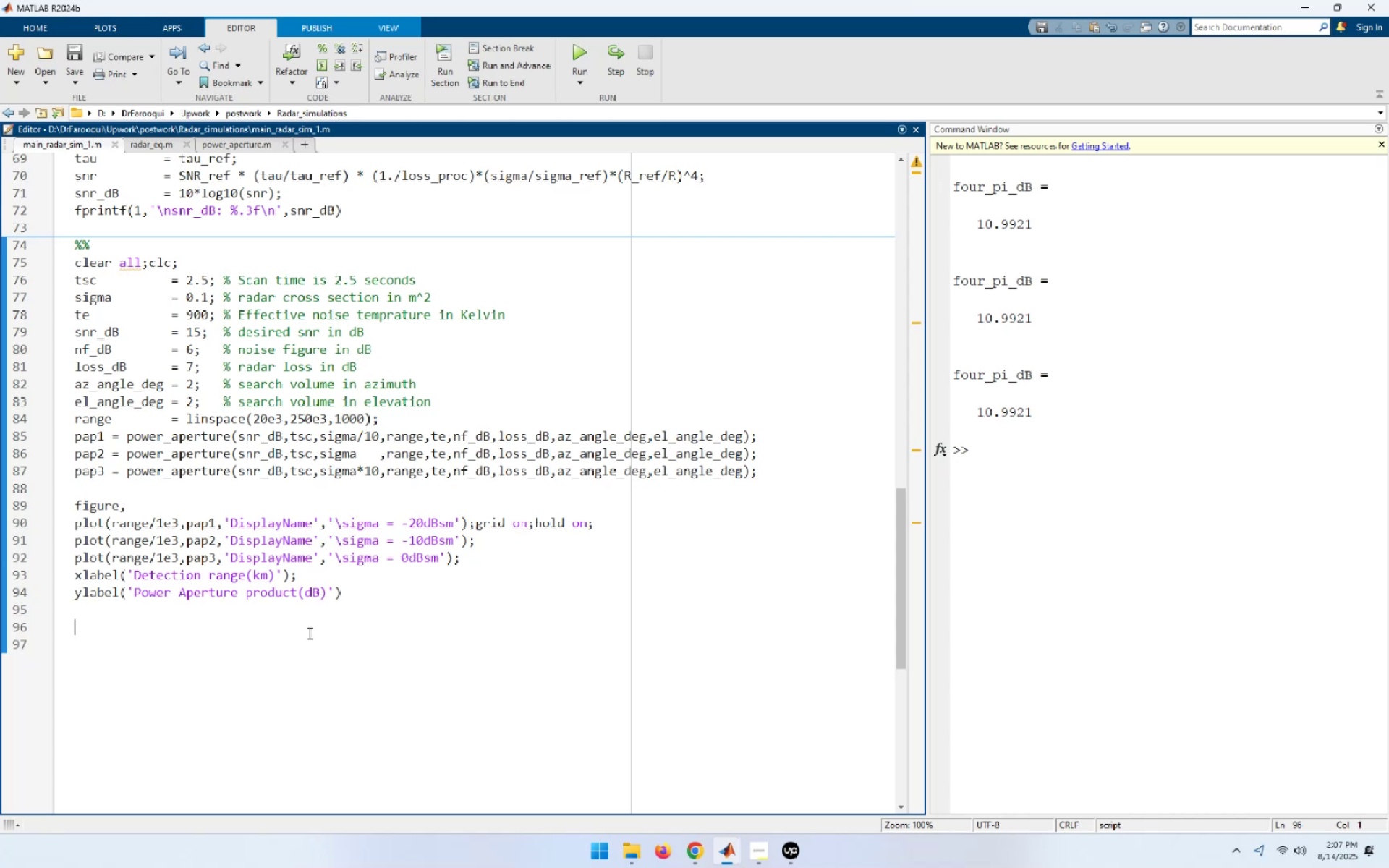 
type(lamd)
key(Backspace)
key(Tab)
type( = 0.03;)
 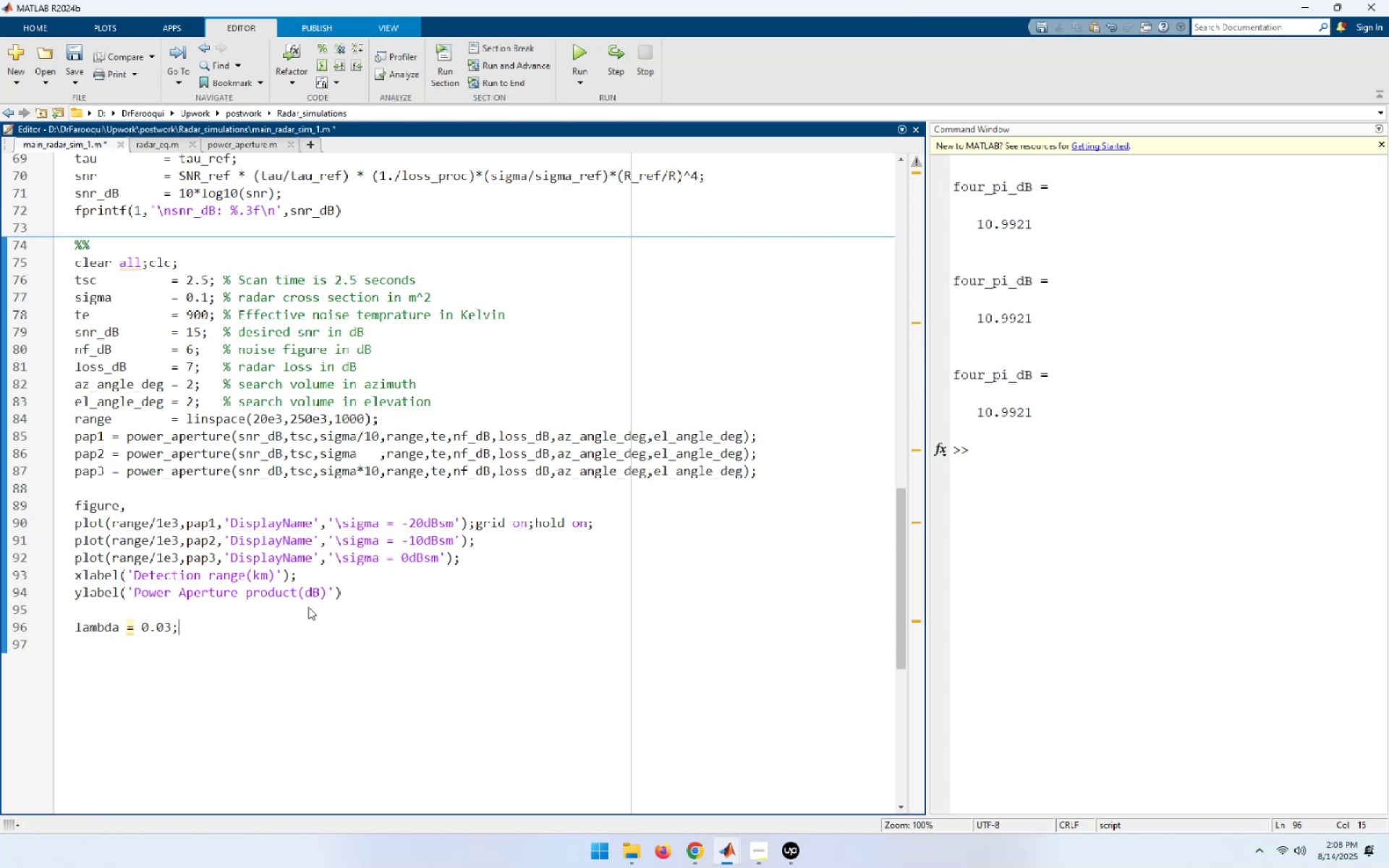 
key(Enter)
 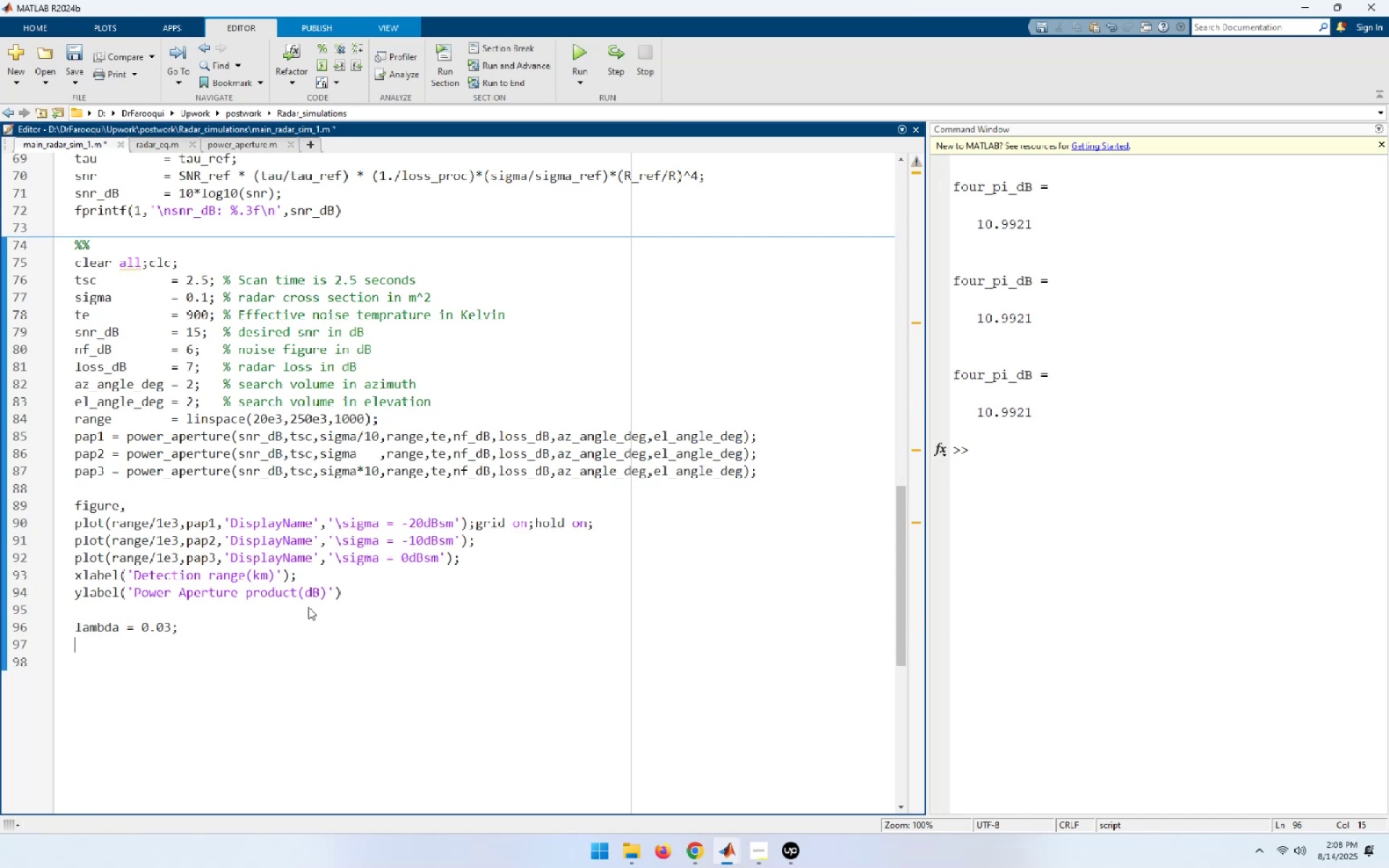 
hold_key(key=ShiftLeft, duration=0.35)
 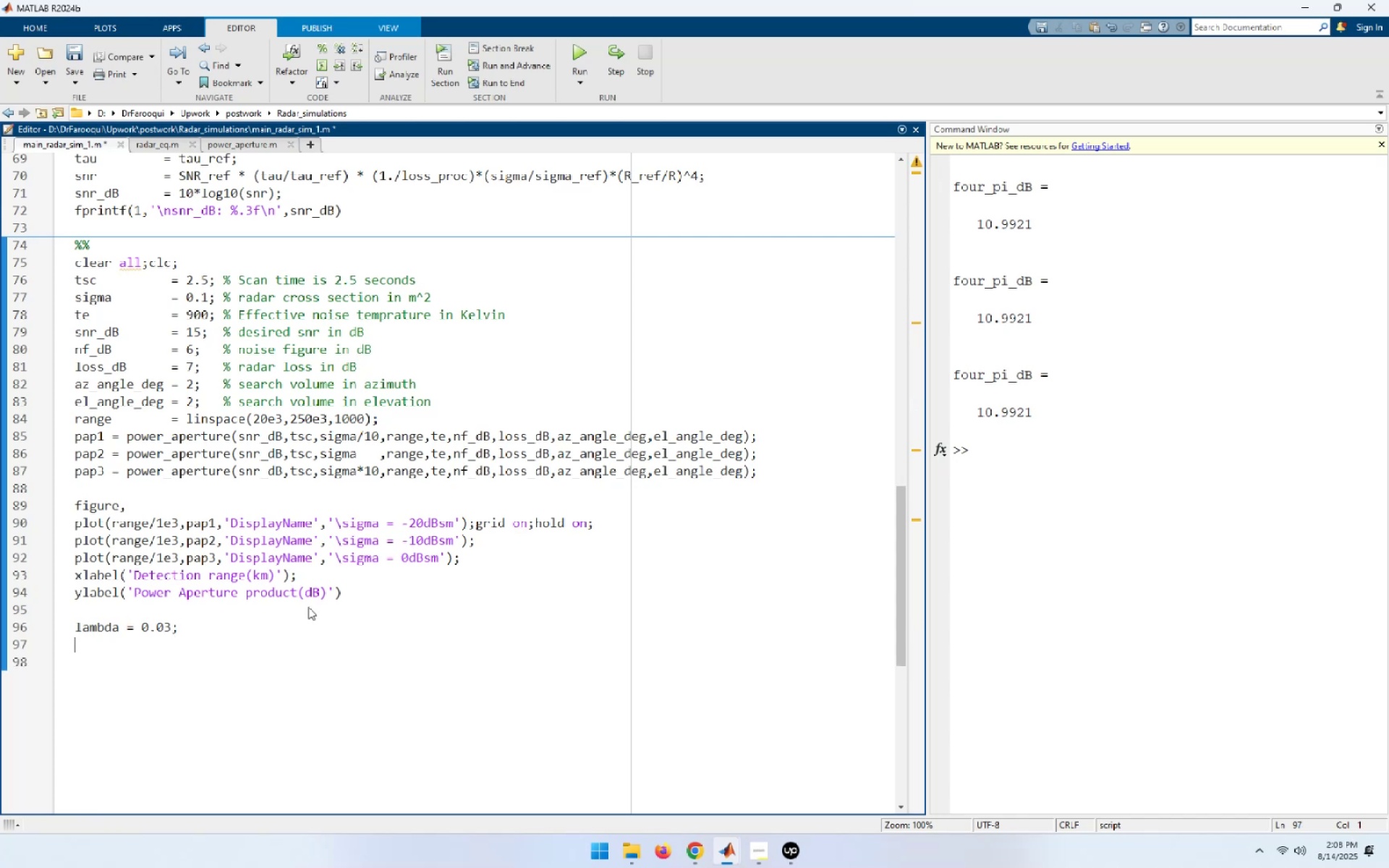 
type(gain_dB = [Home][Delete][Delete][Delete][Delete]g[End]45;)
 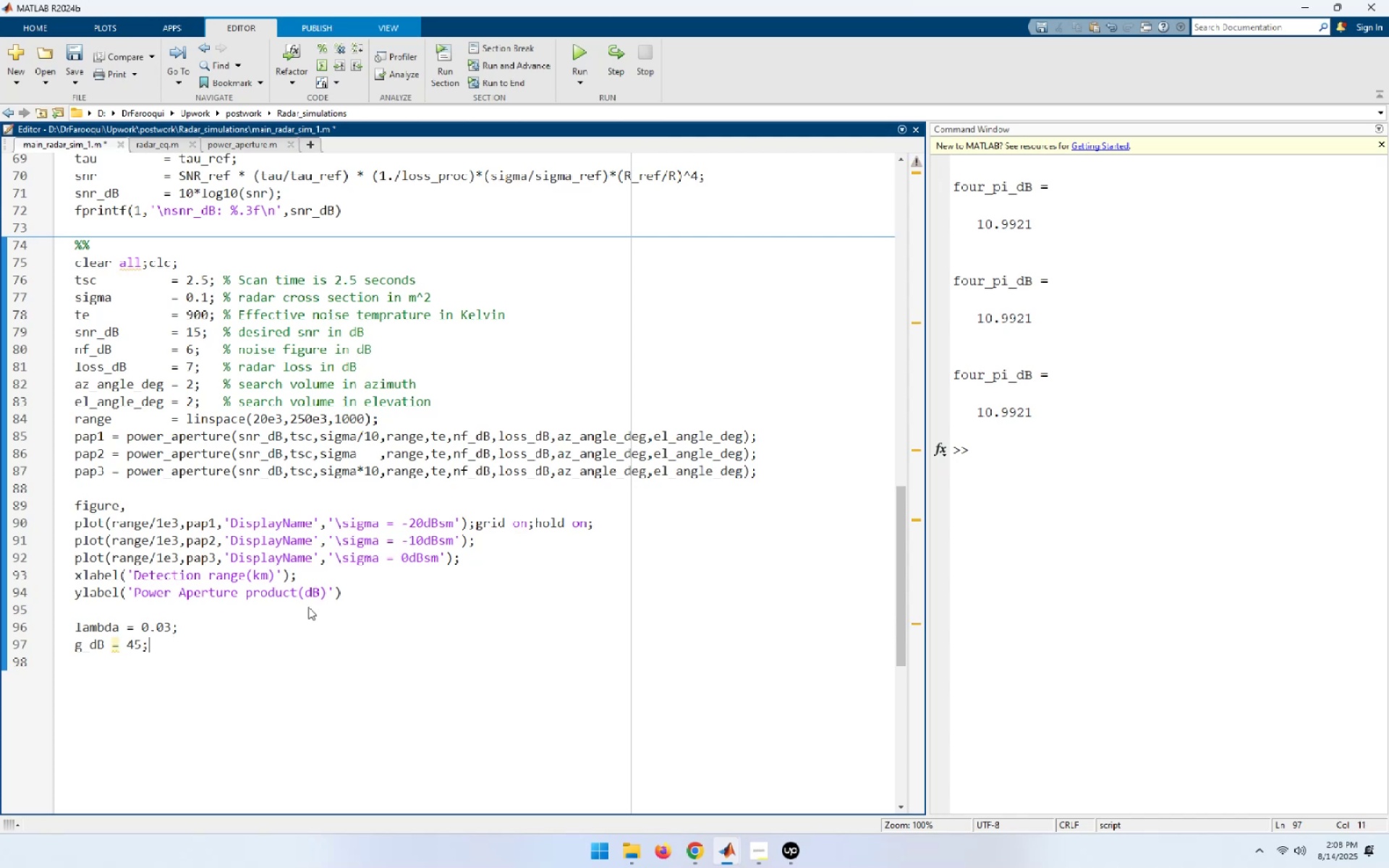 
key(Enter)
 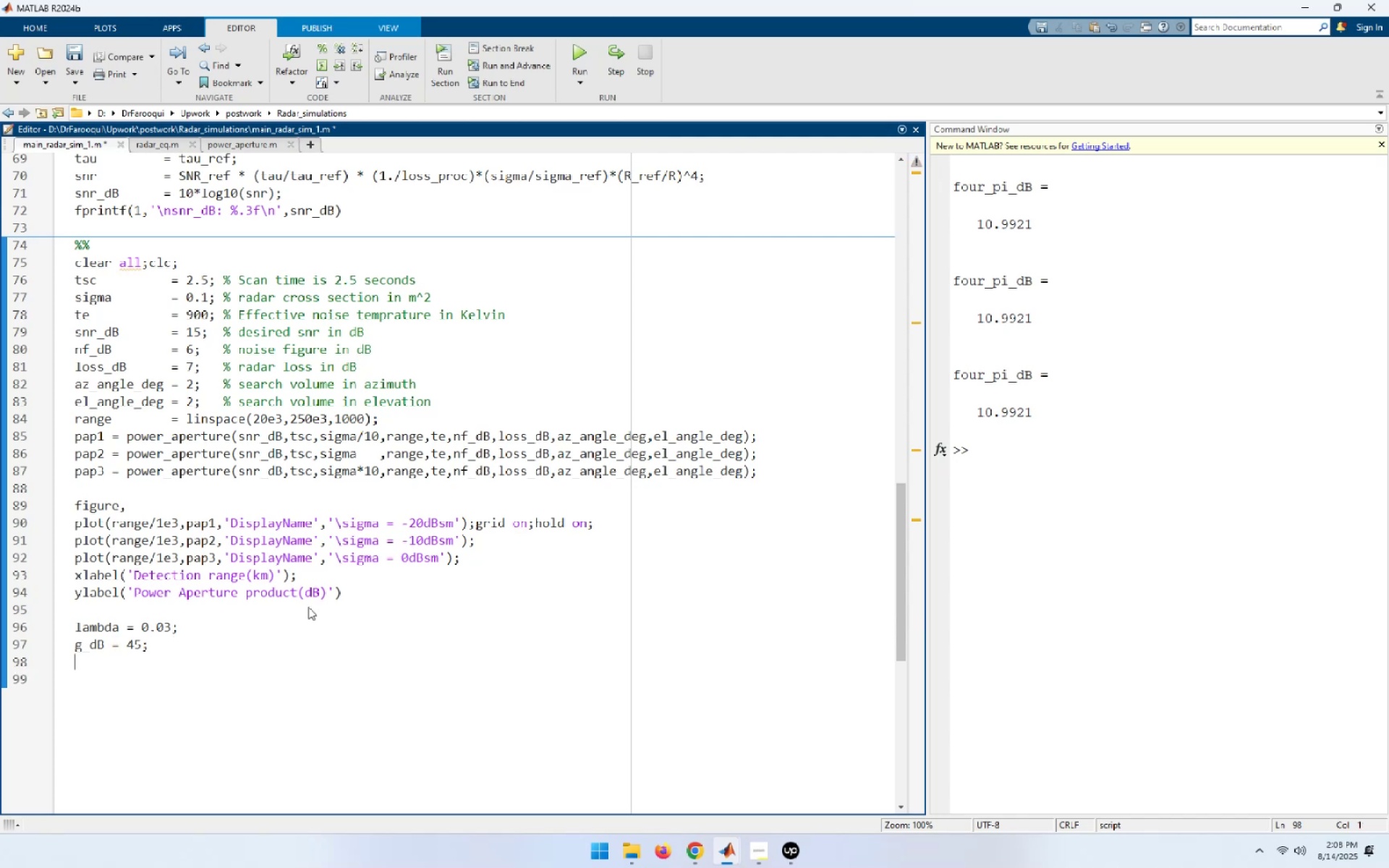 
type(ae = linspace())
 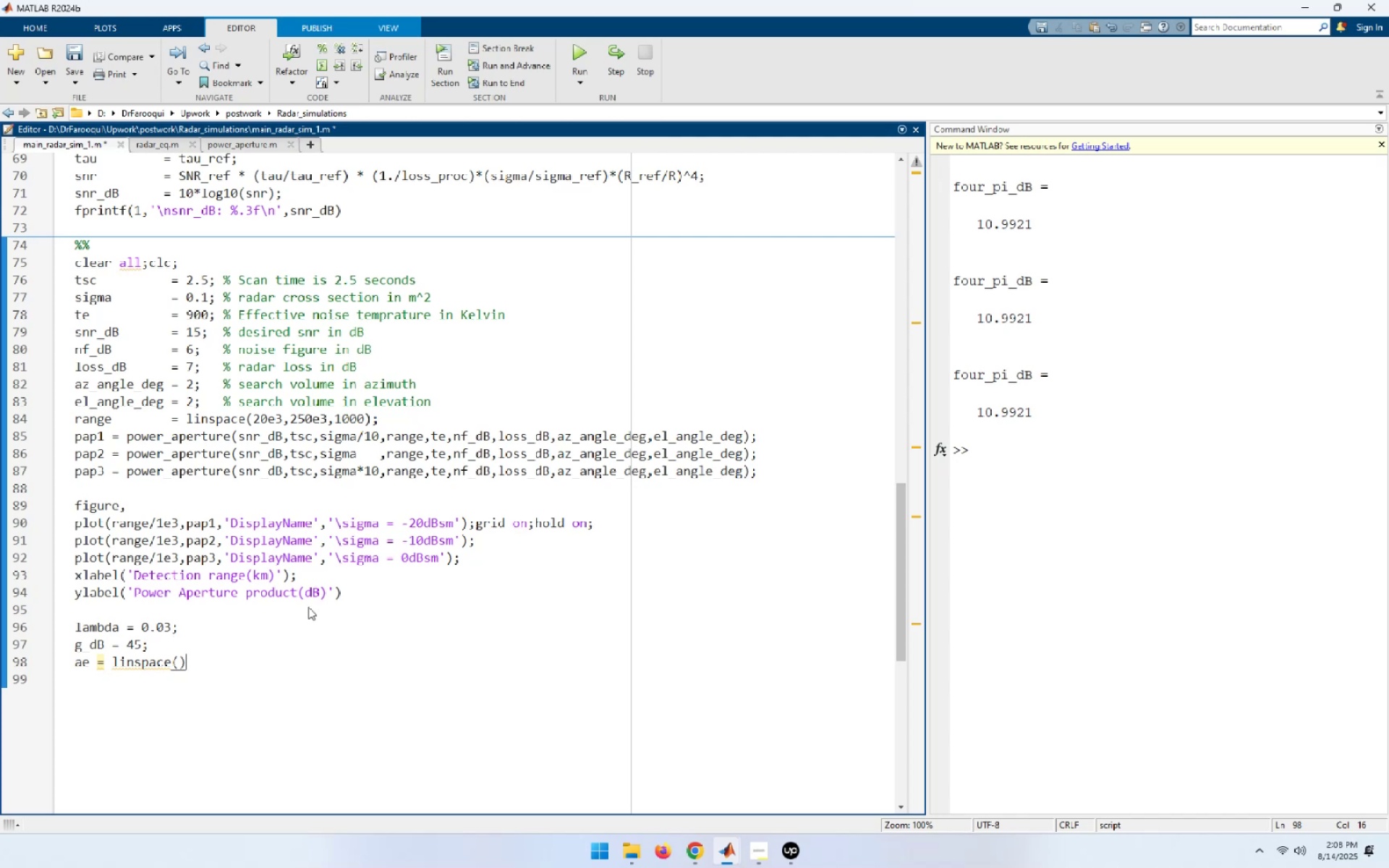 
key(ArrowLeft)
 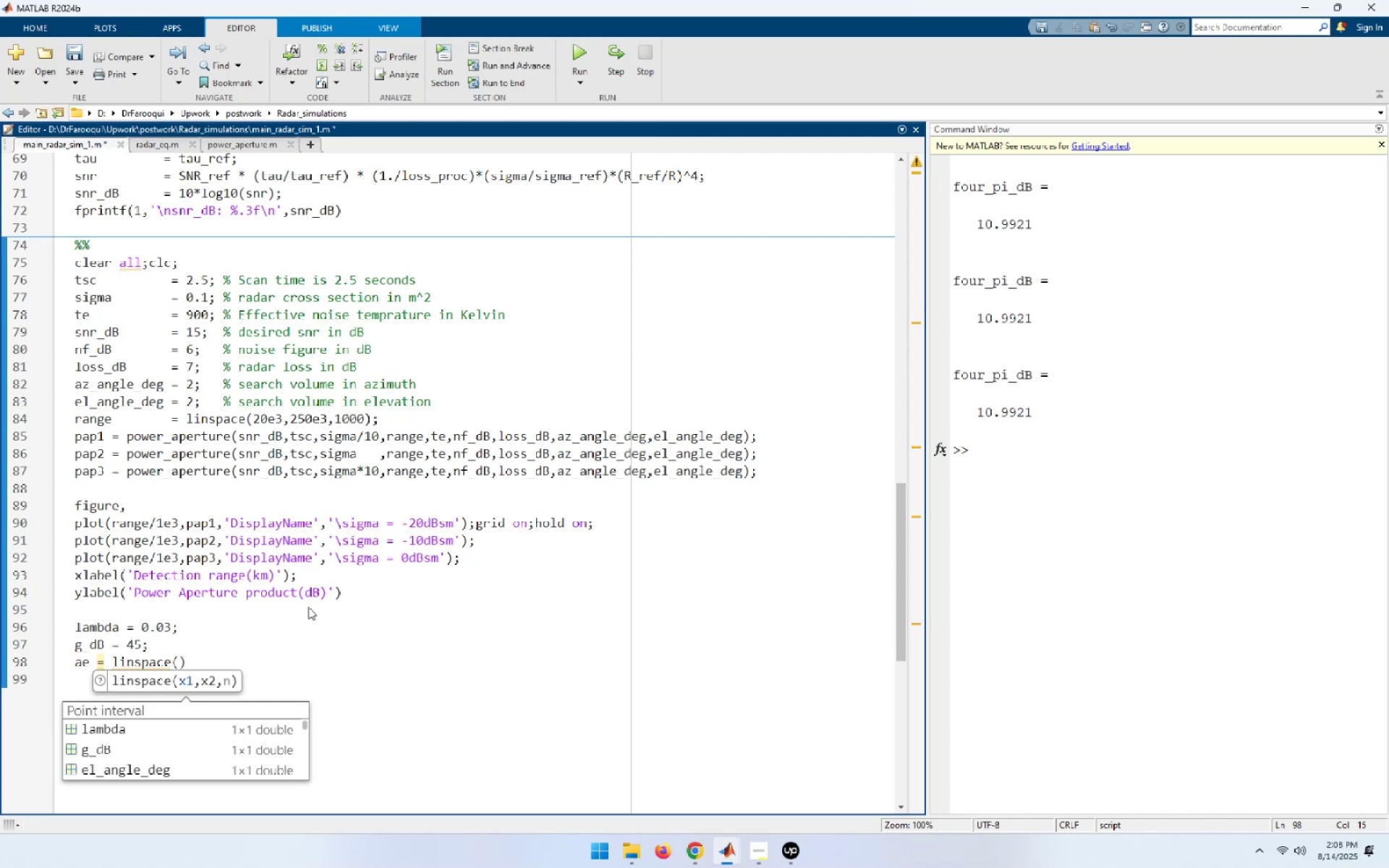 
type(1,25,1000[End];)
 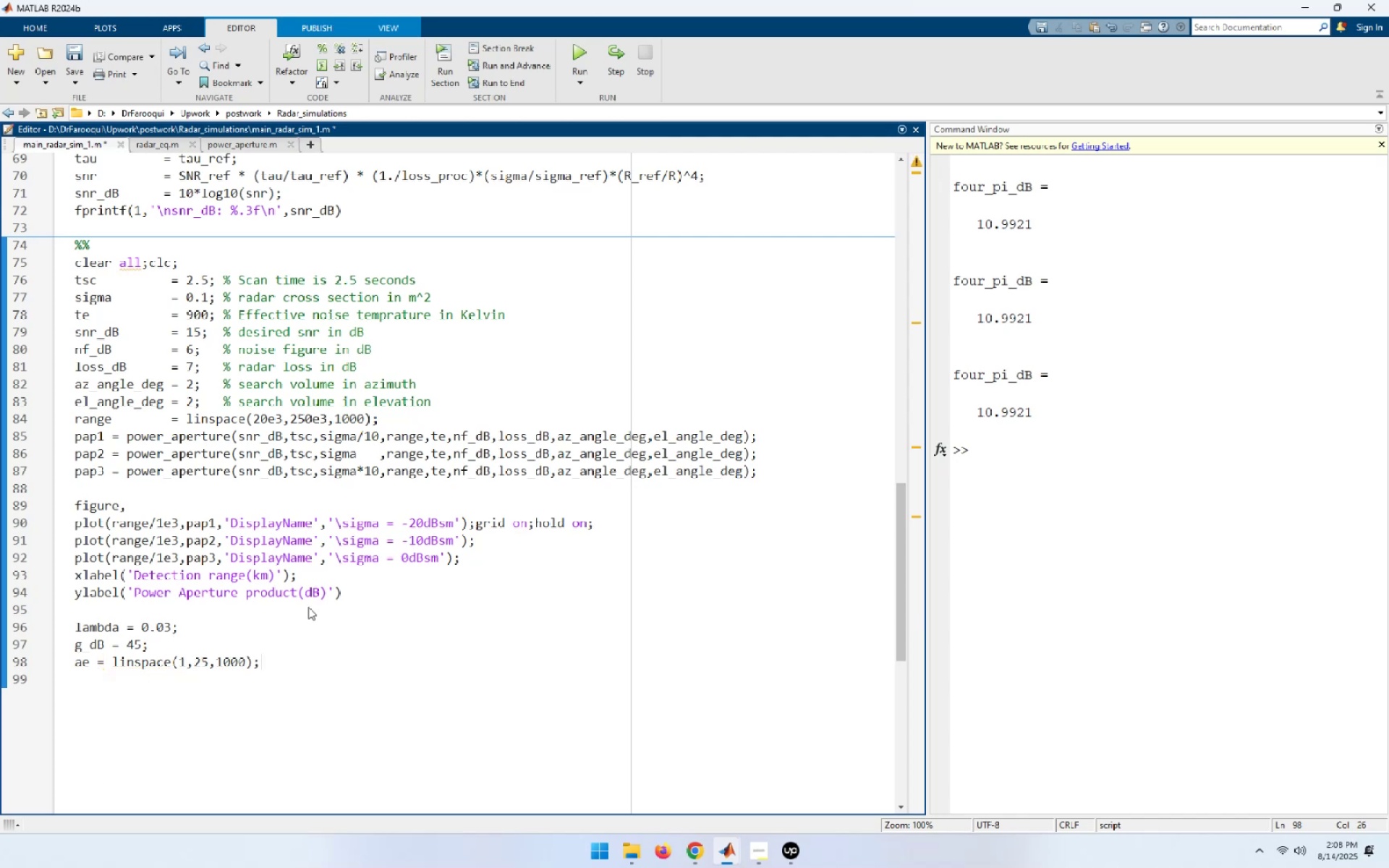 
key(ArrowUp)
 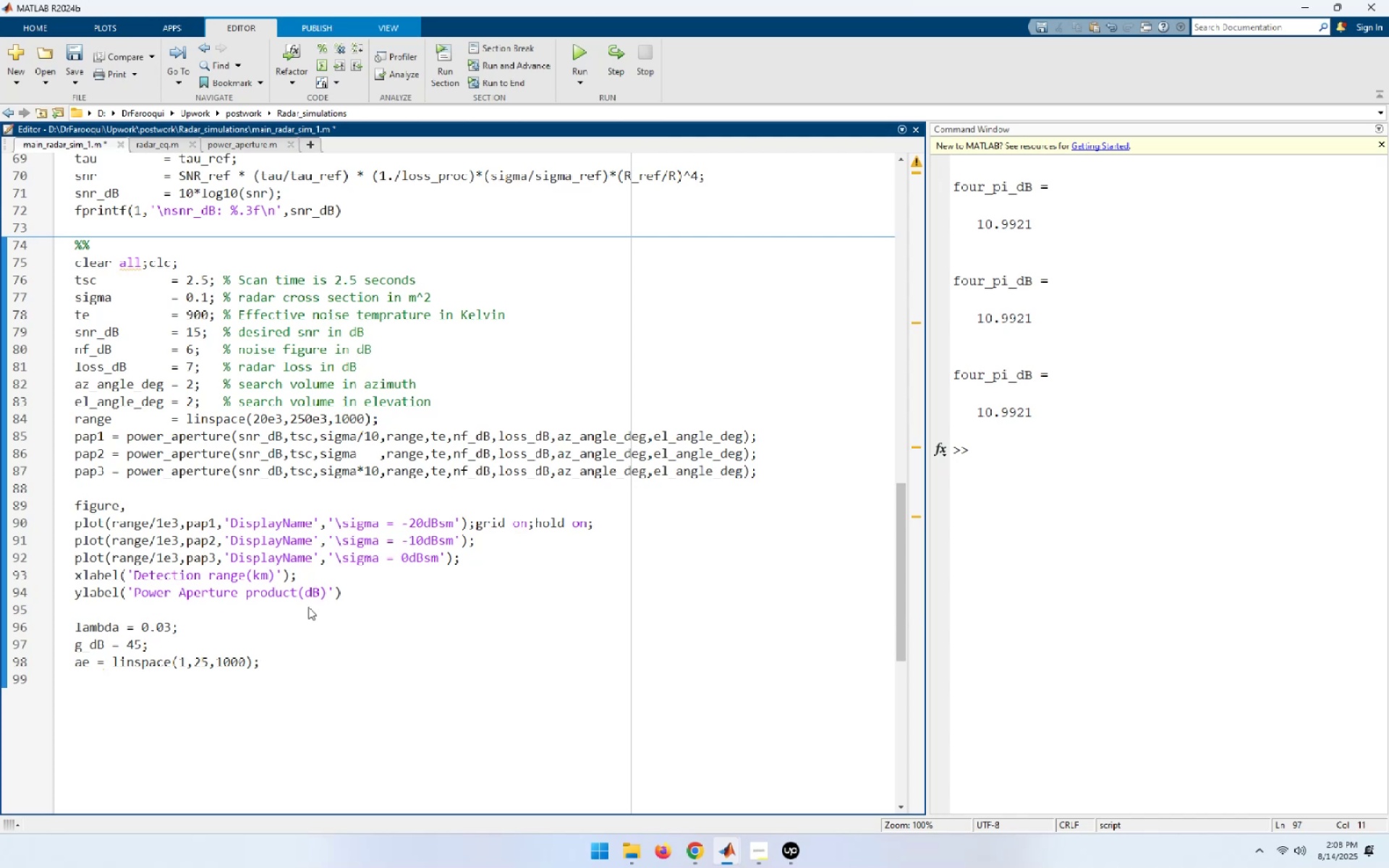 
type( antenna gain in dB)
 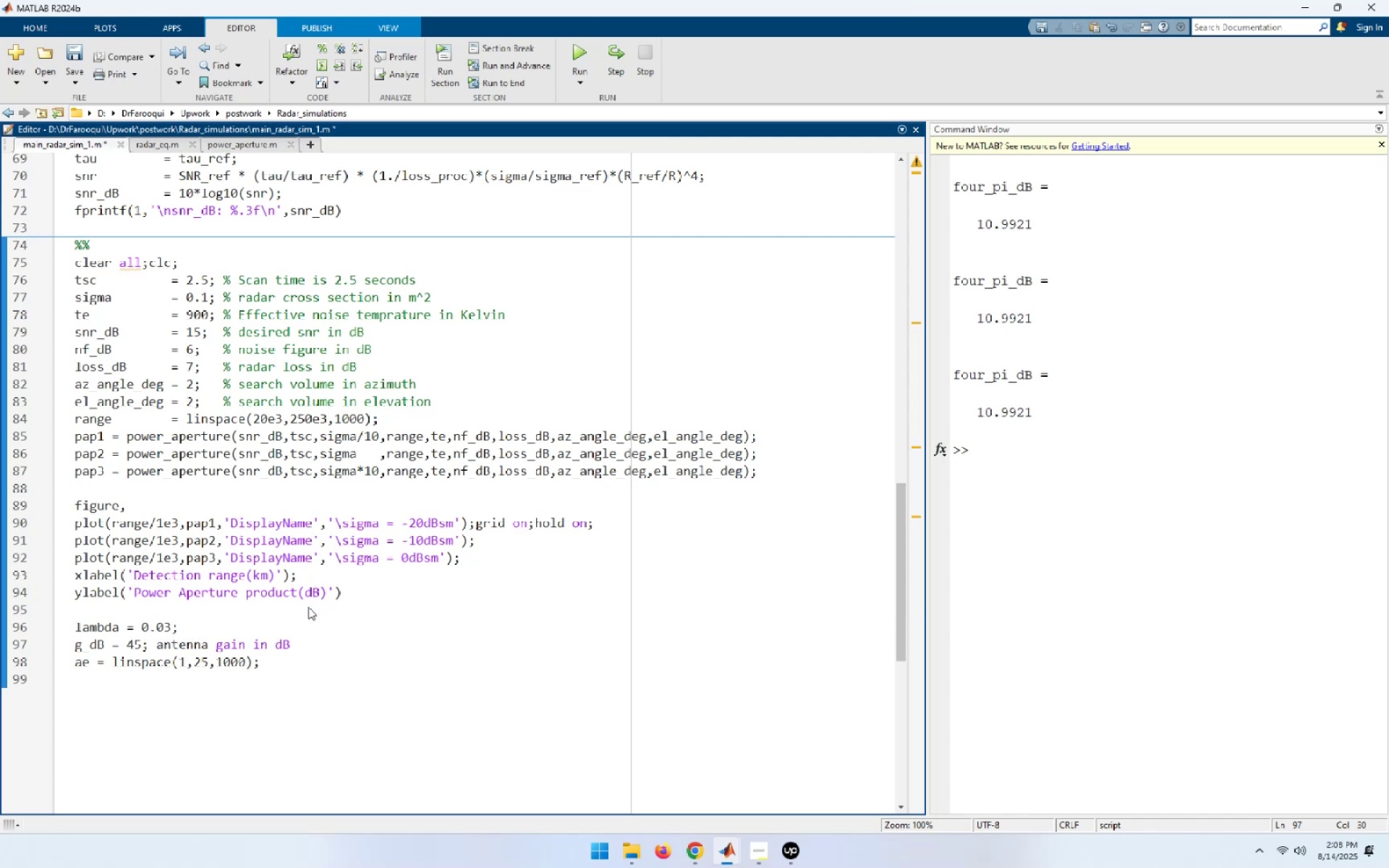 
hold_key(key=ArrowLeft, duration=1.01)
 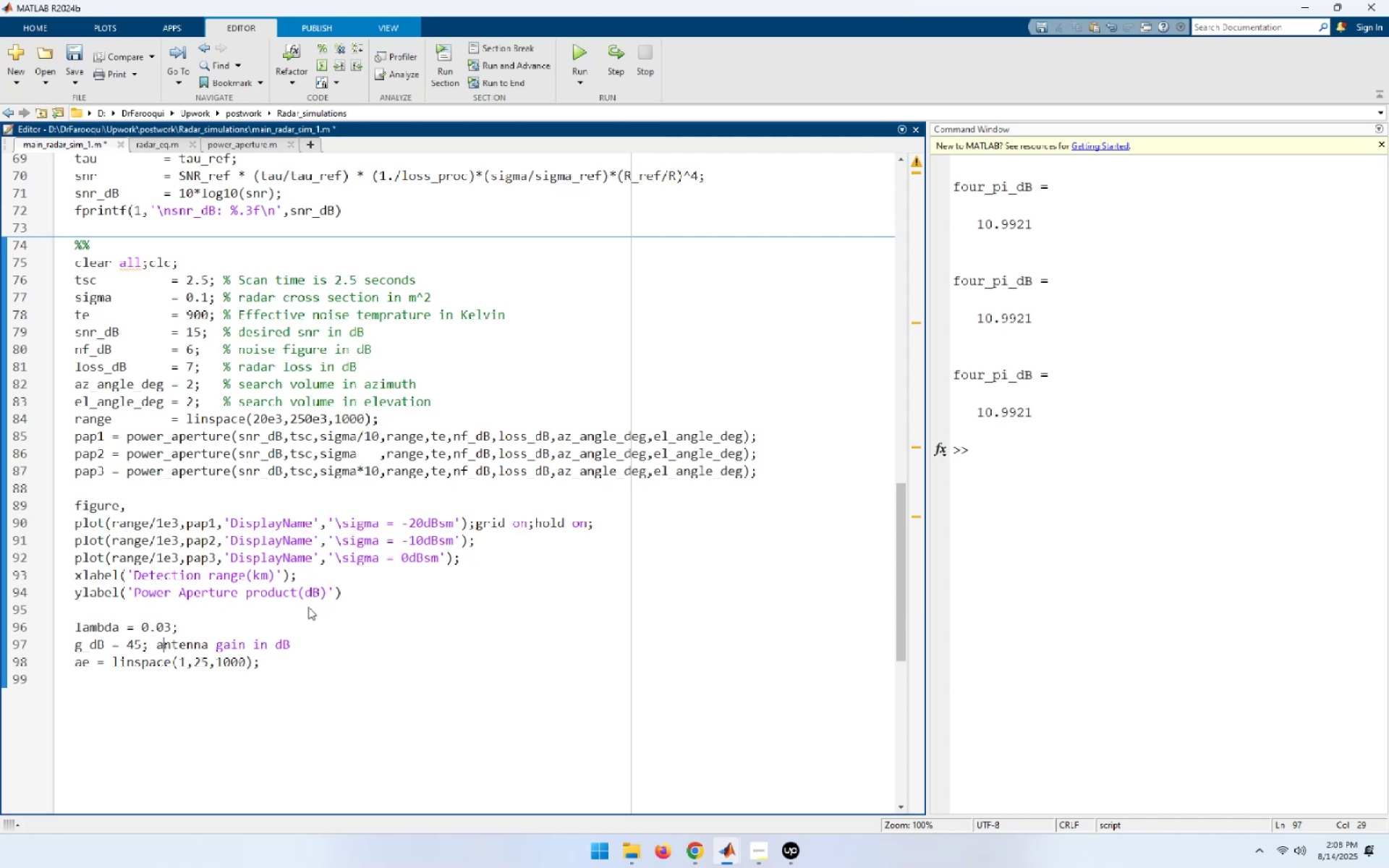 
key(ArrowLeft)
 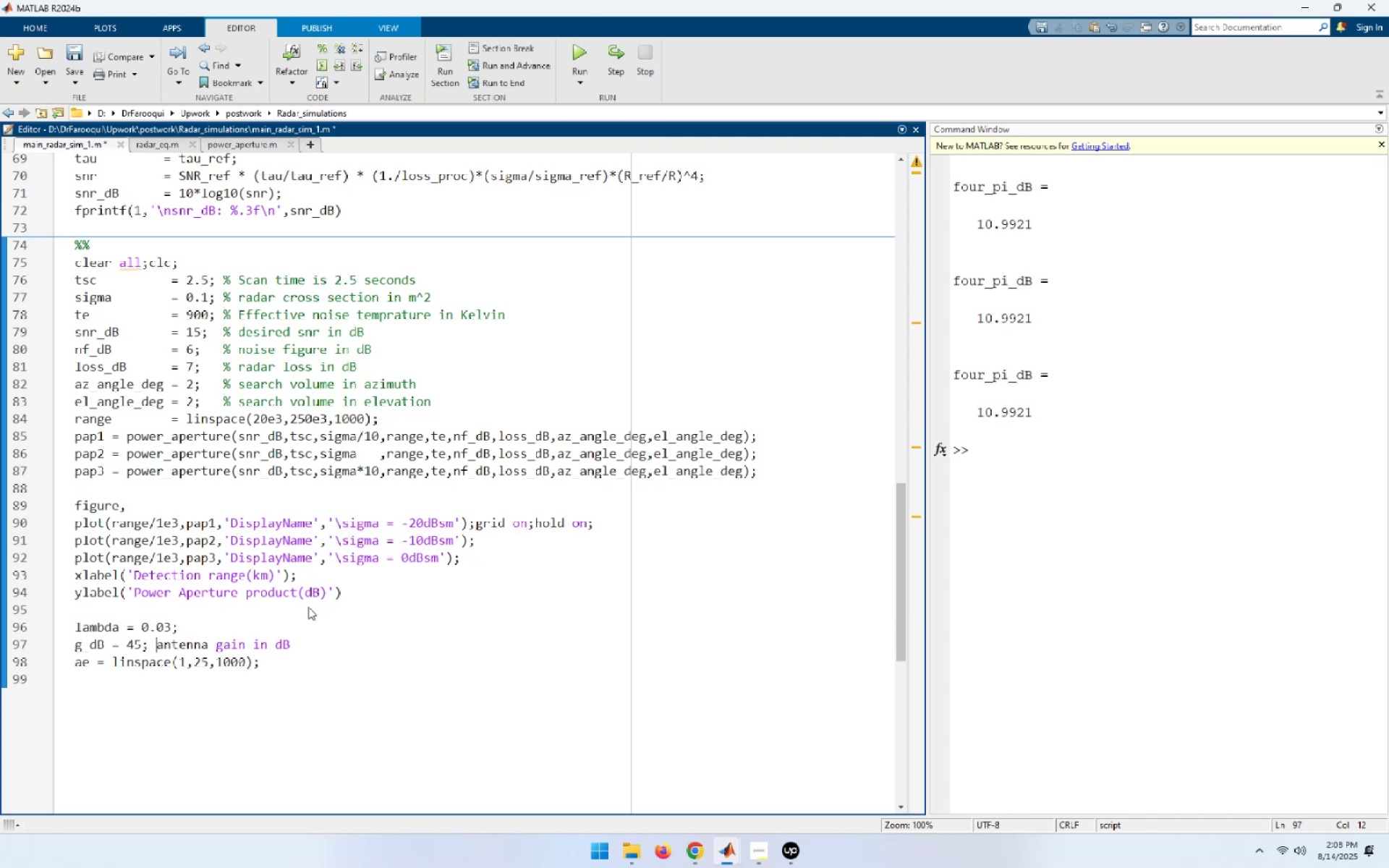 
key(Shift+5)
 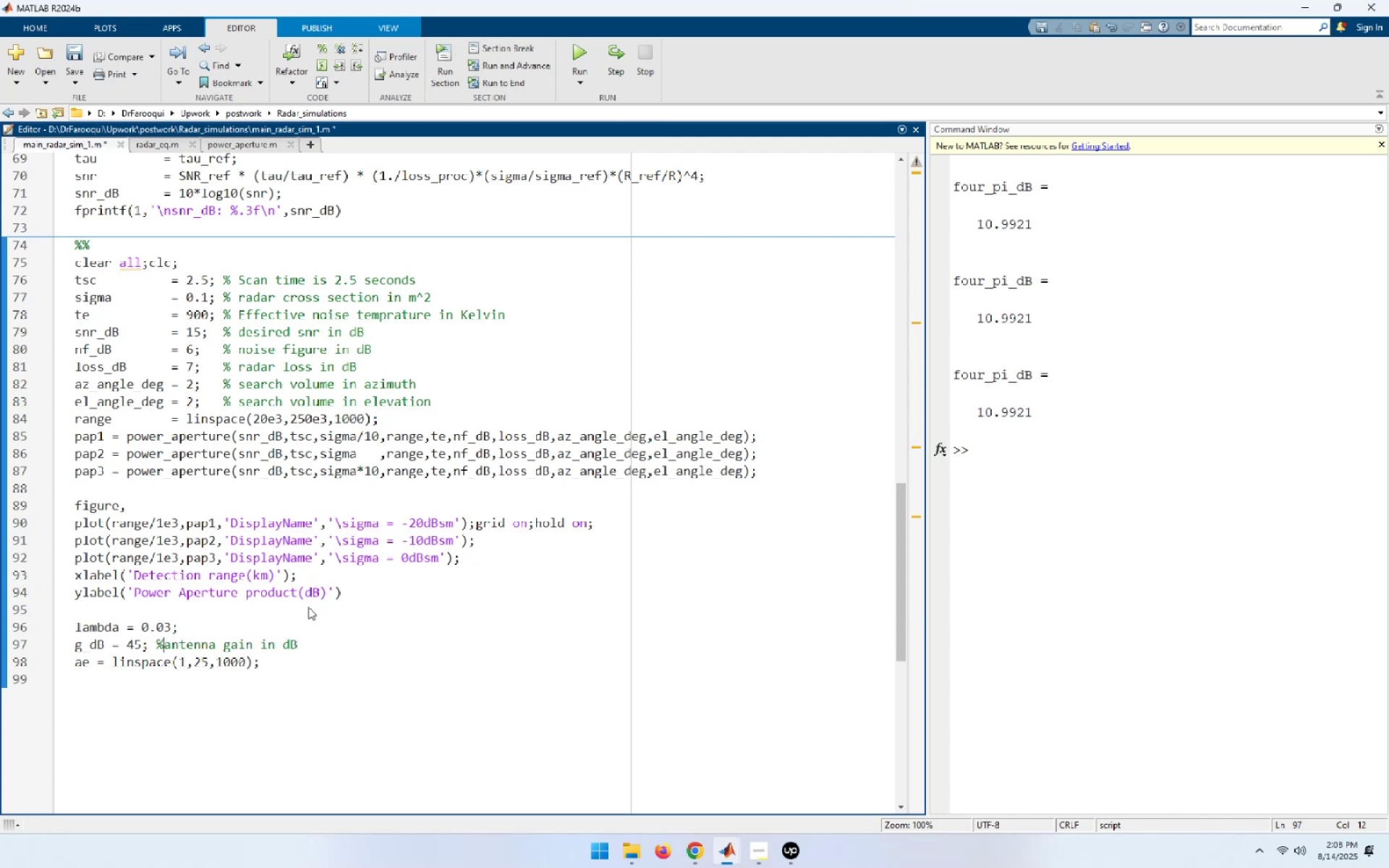 
key(Space)
 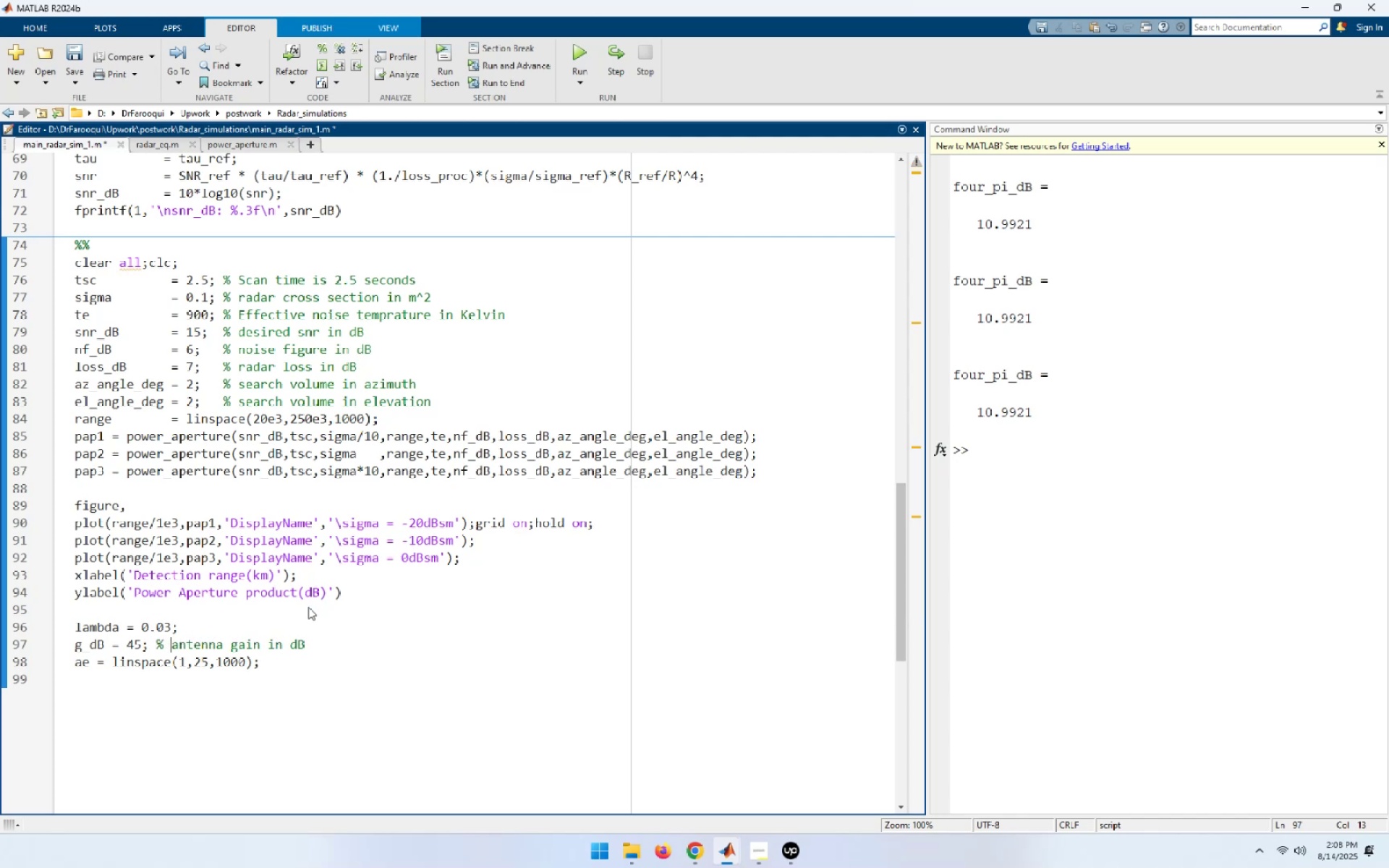 
key(ArrowDown)
 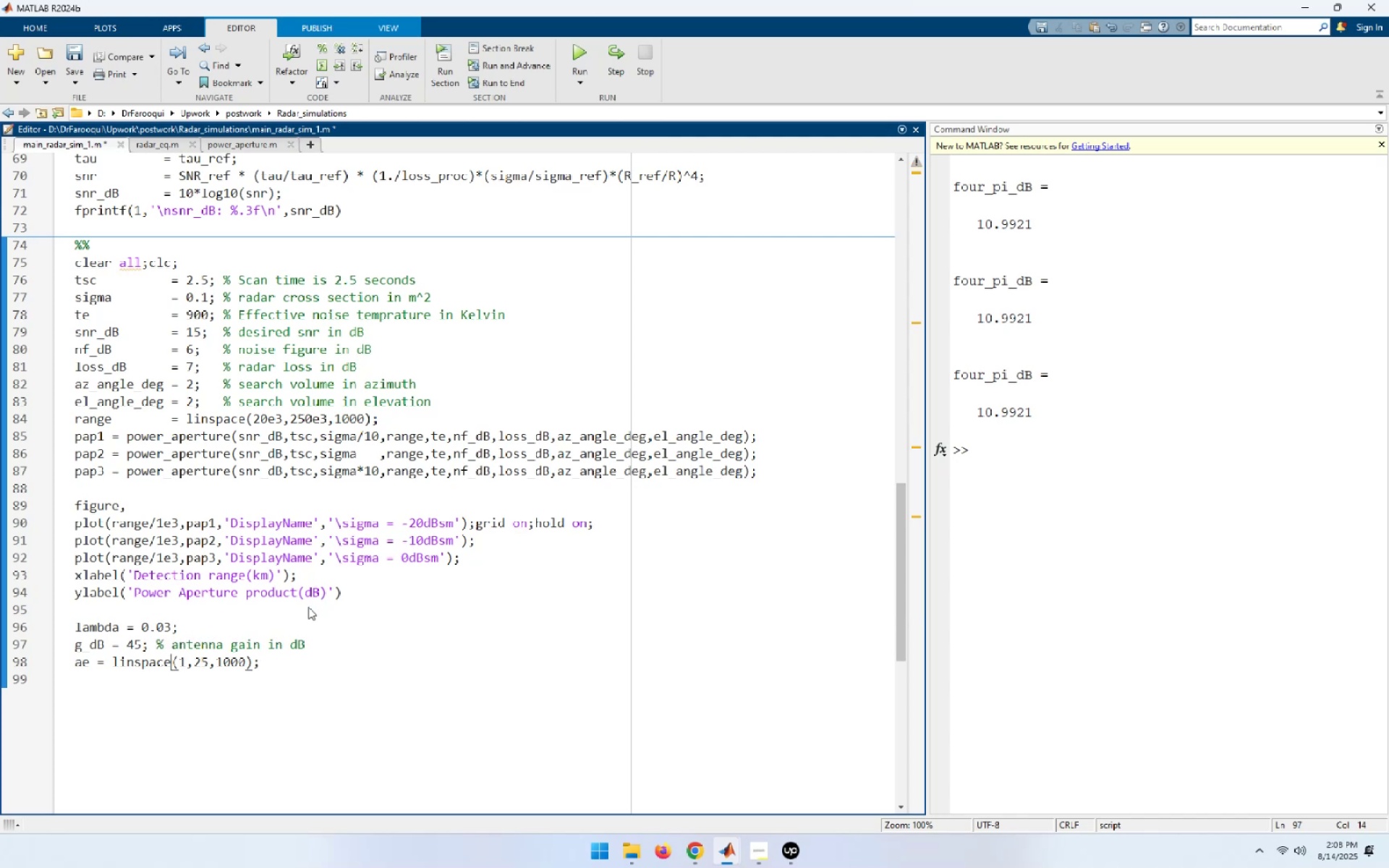 
key(End)
 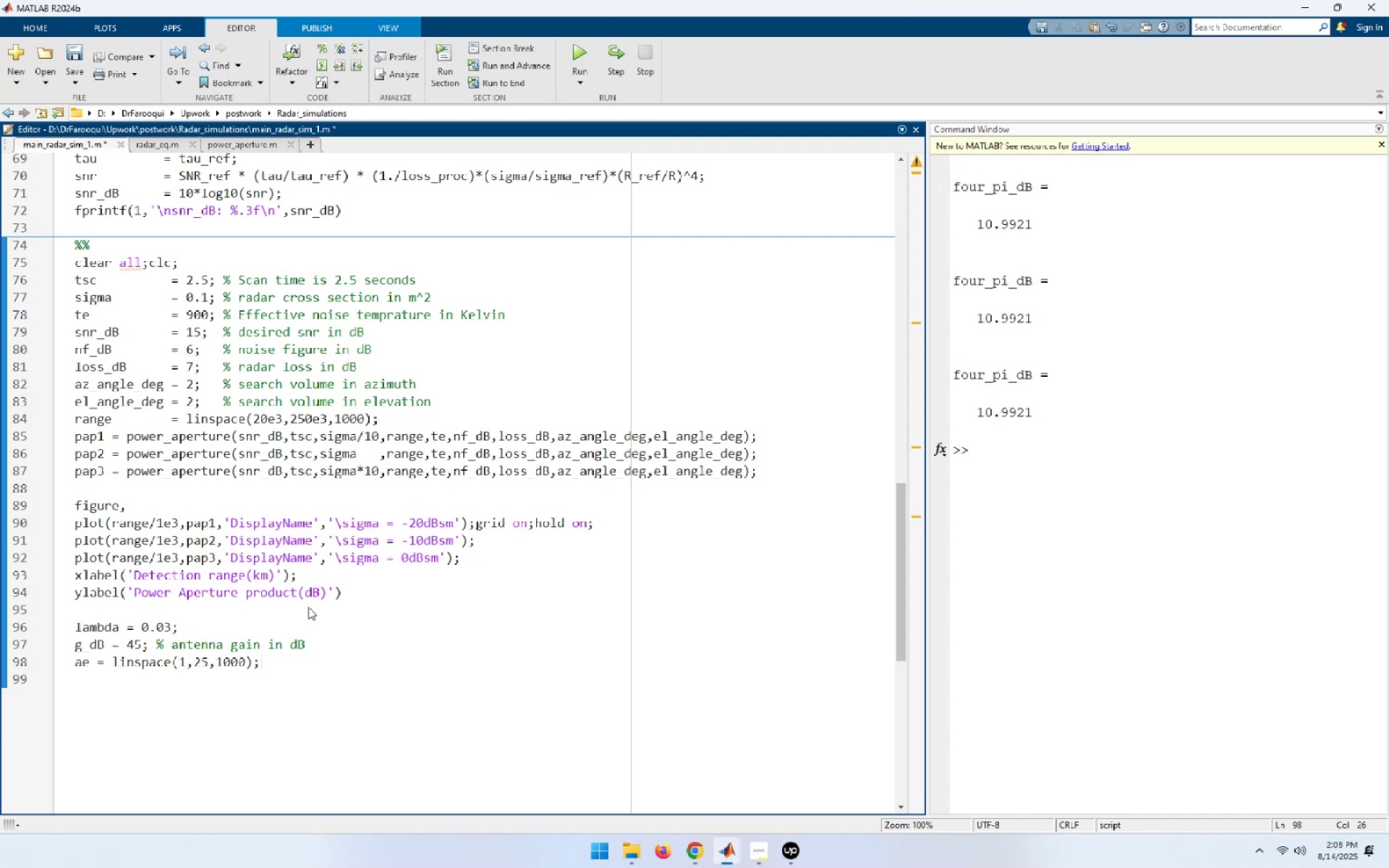 
wait(7.37)
 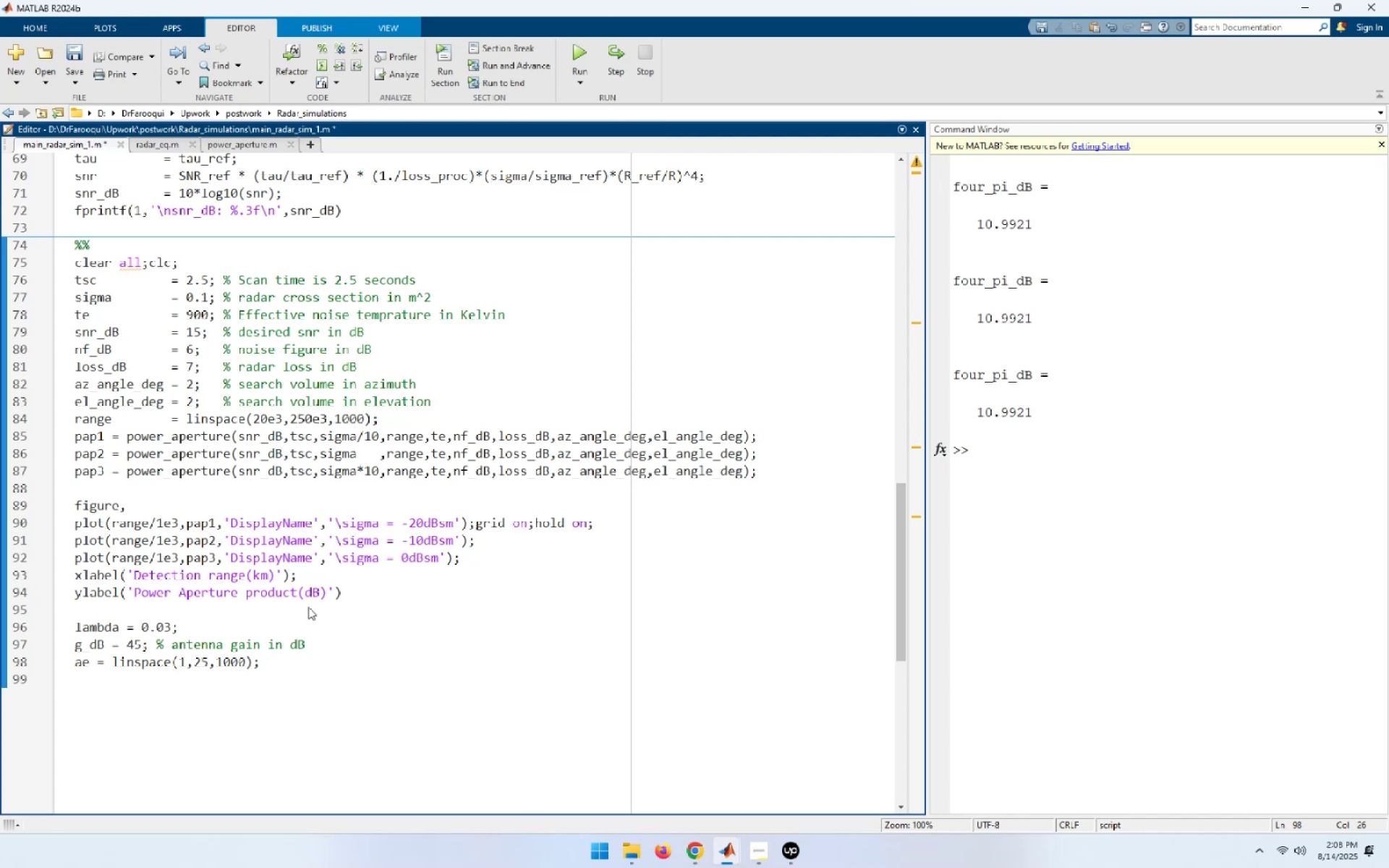 
type(aperture size m^2)
 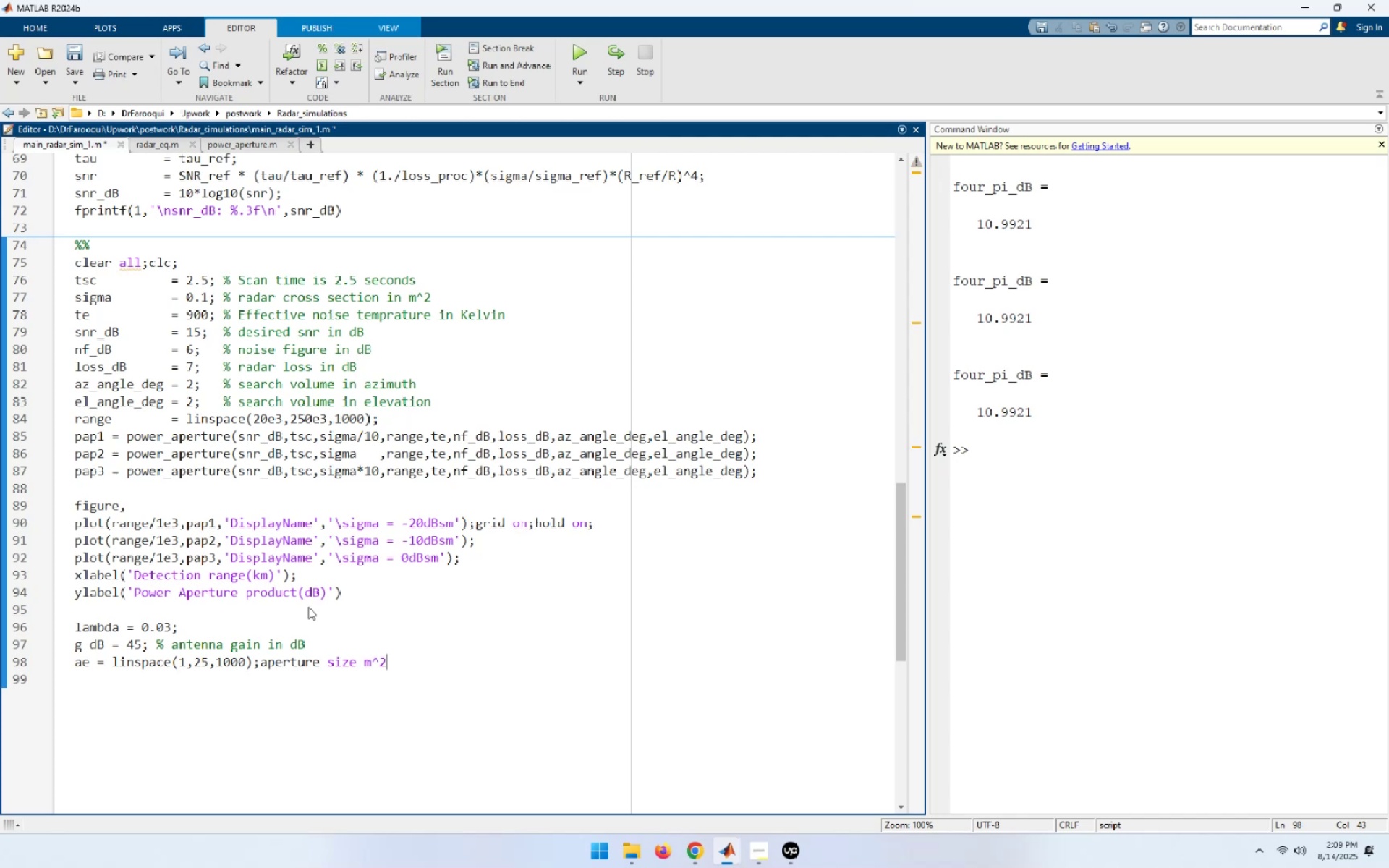 
hold_key(key=ArrowLeft, duration=0.99)
 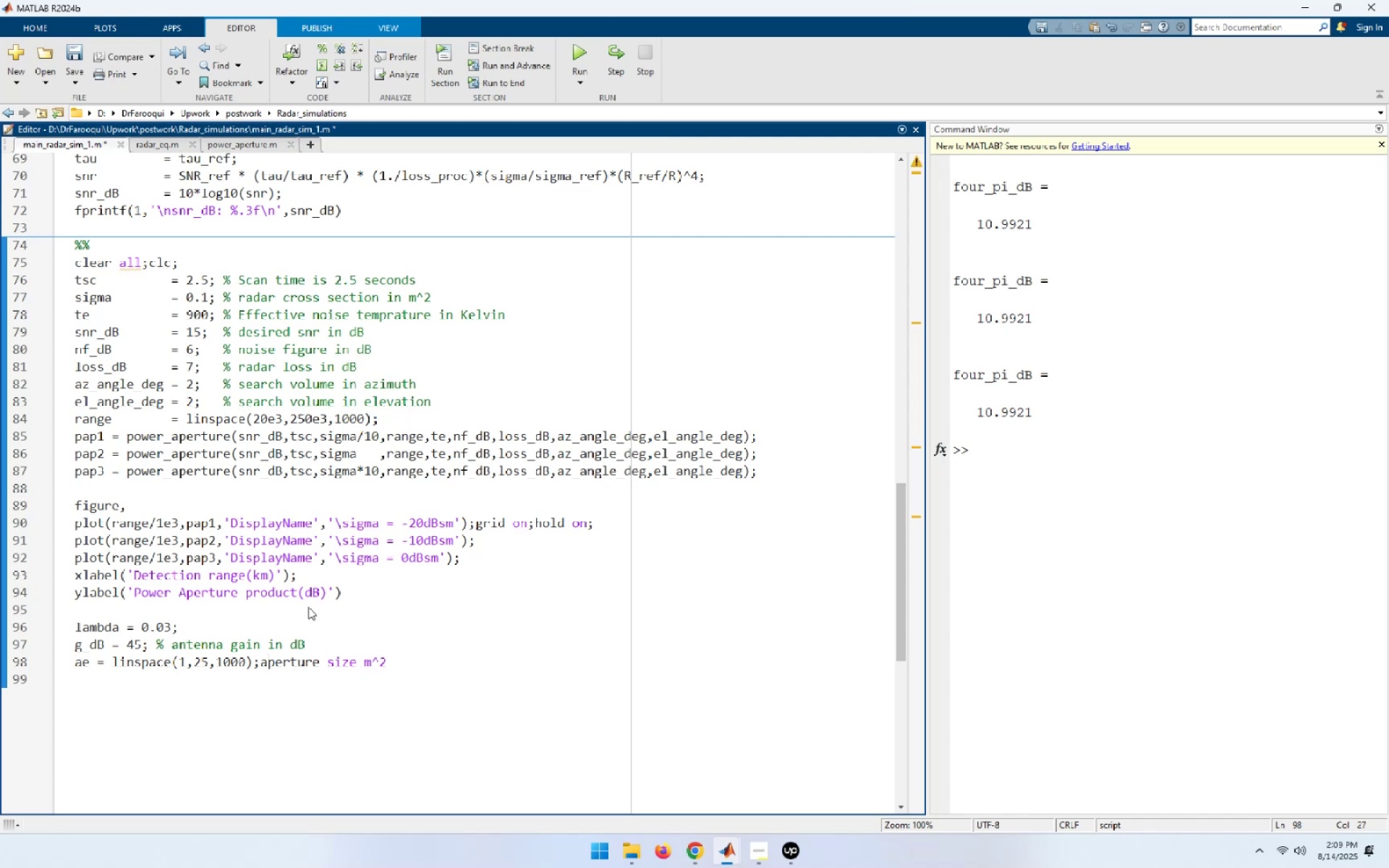 
key(ArrowLeft)
 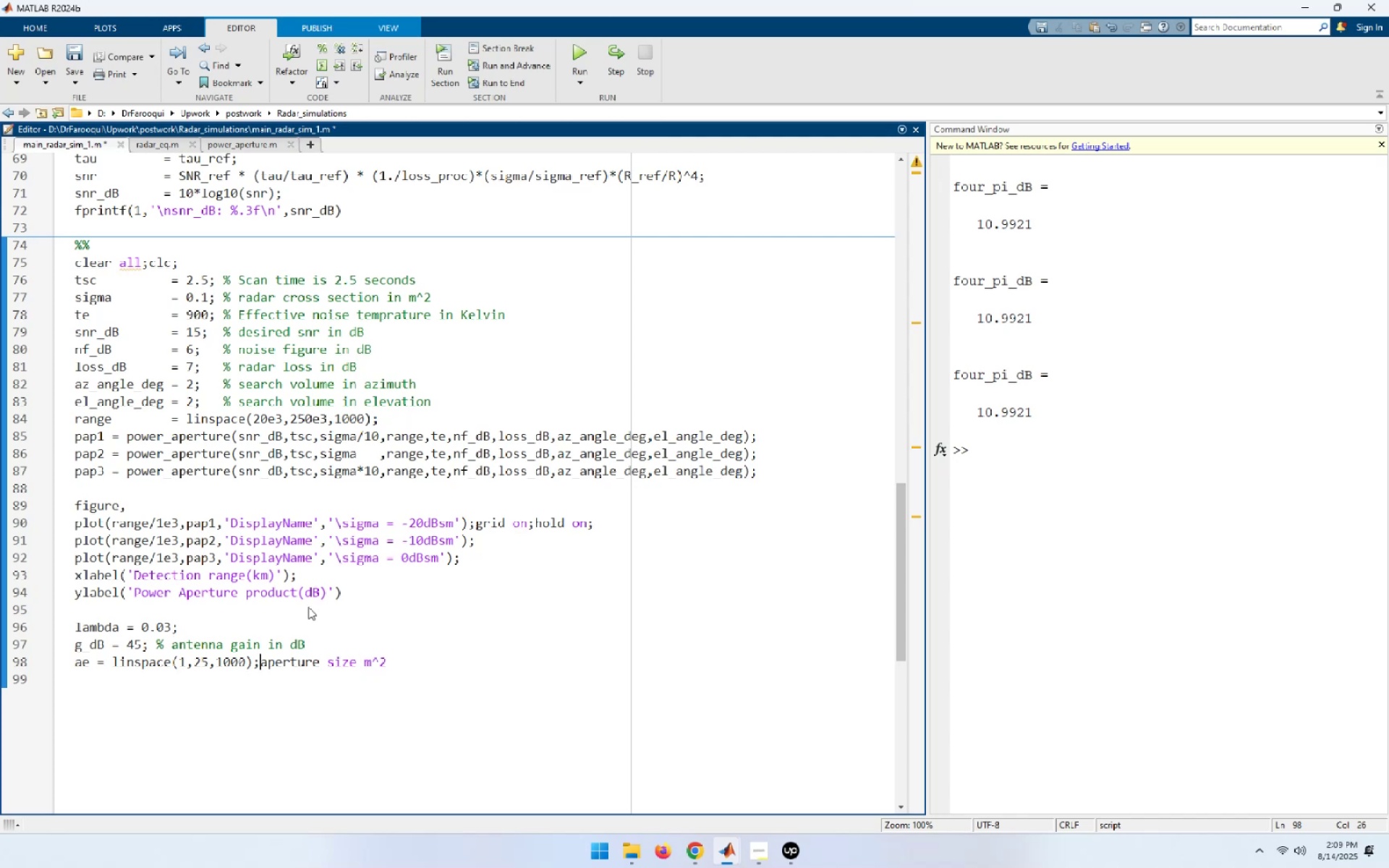 
key(Shift+5)
 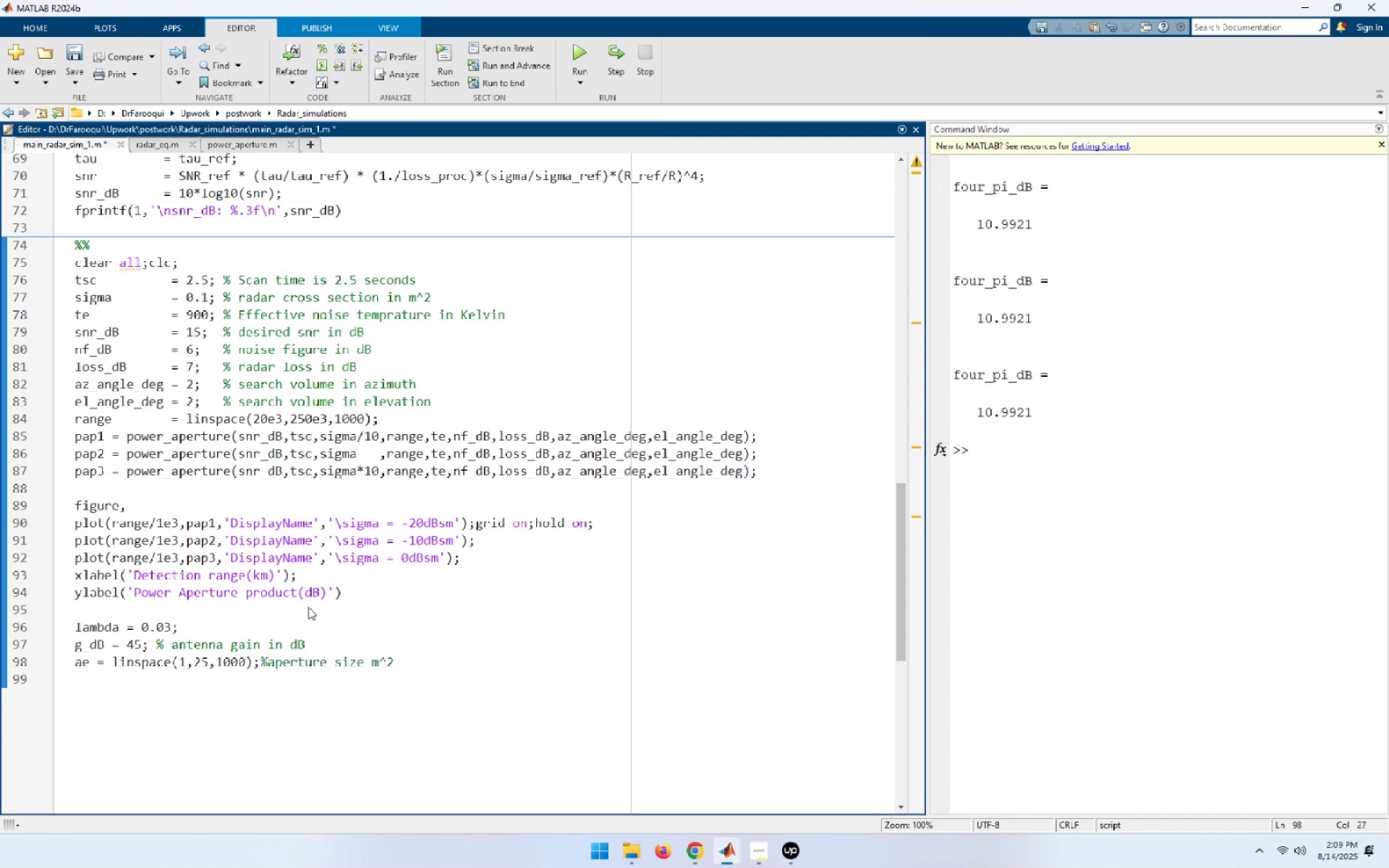 
key(Space)
 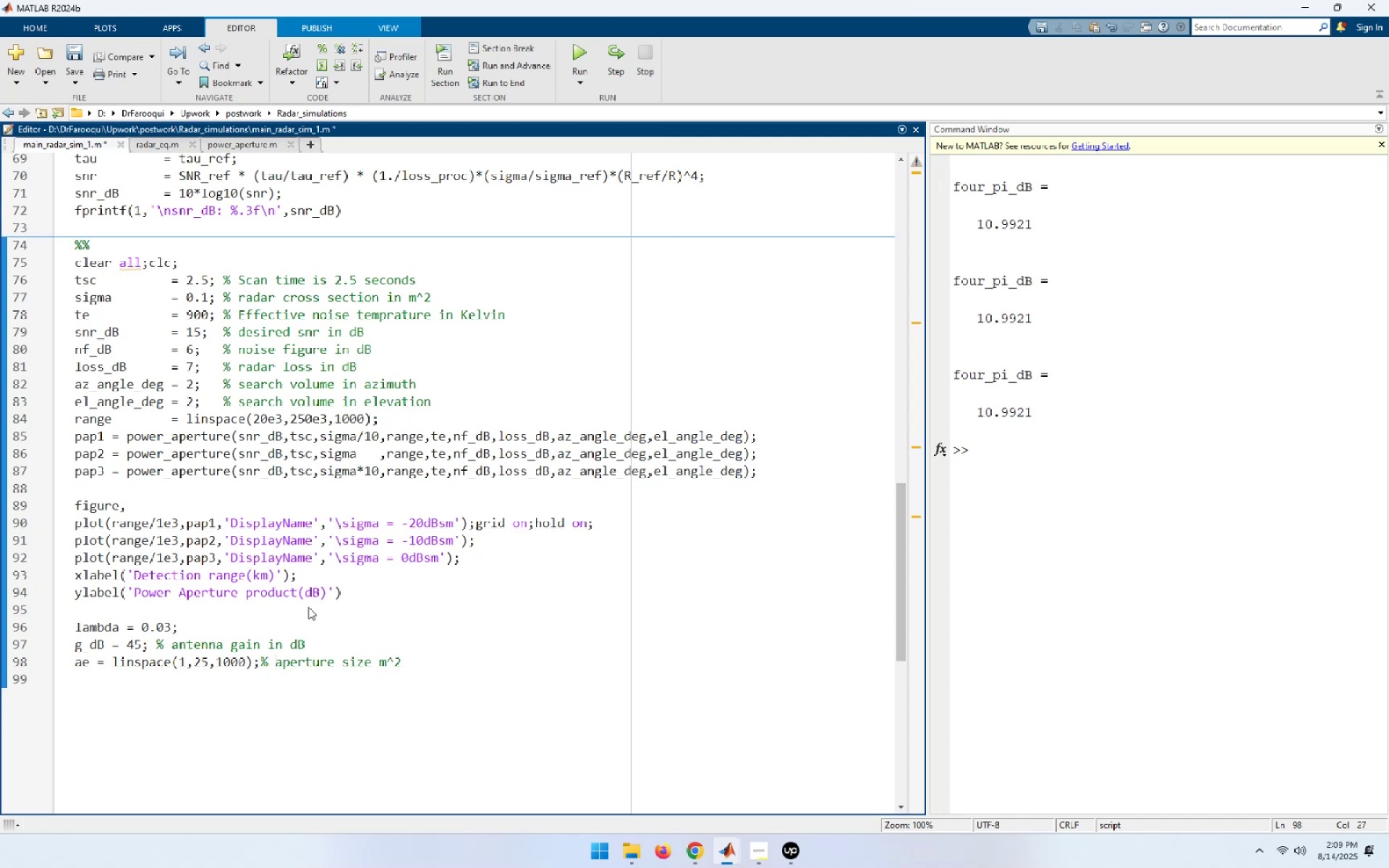 
key(ArrowLeft)
 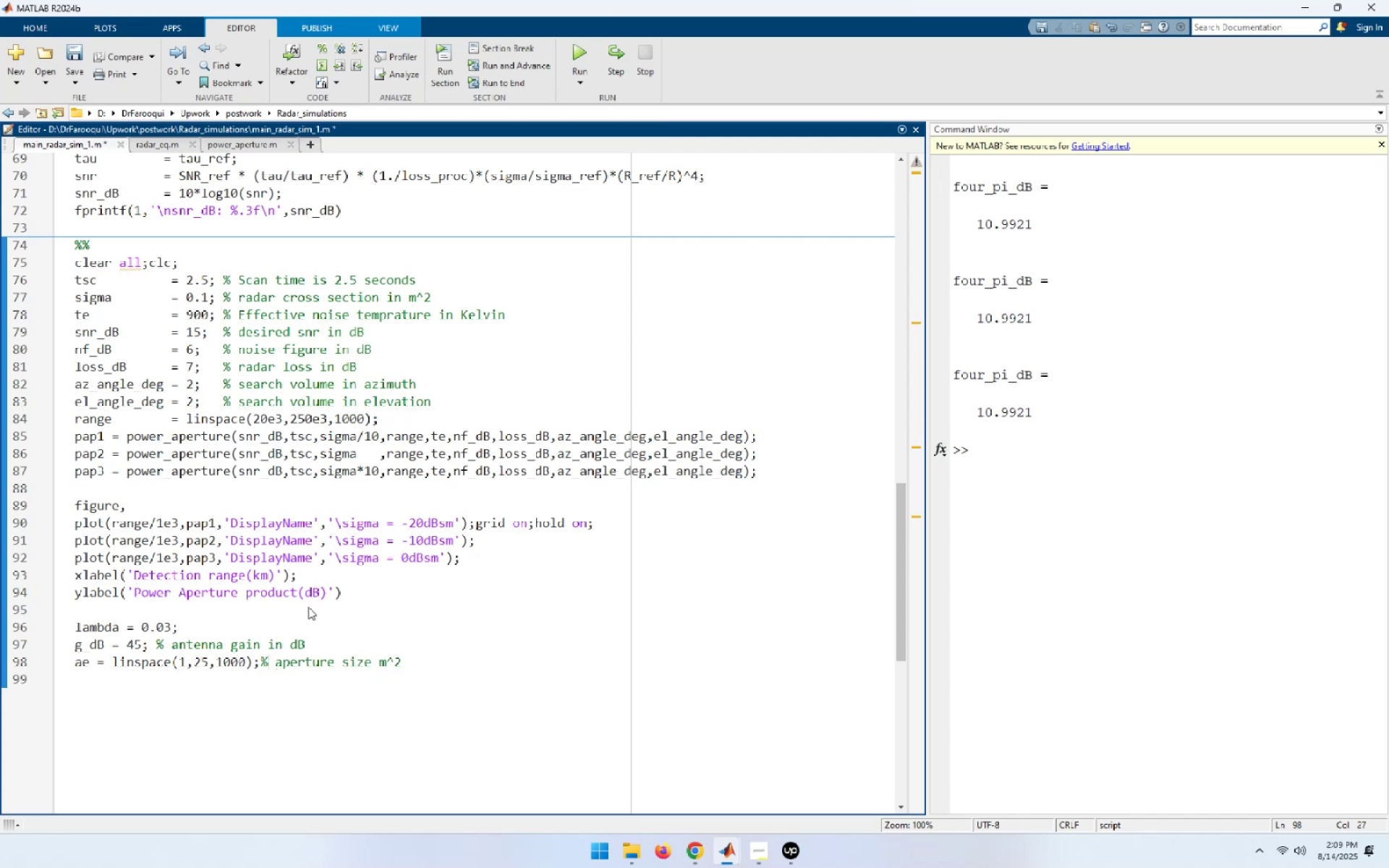 
key(ArrowLeft)
 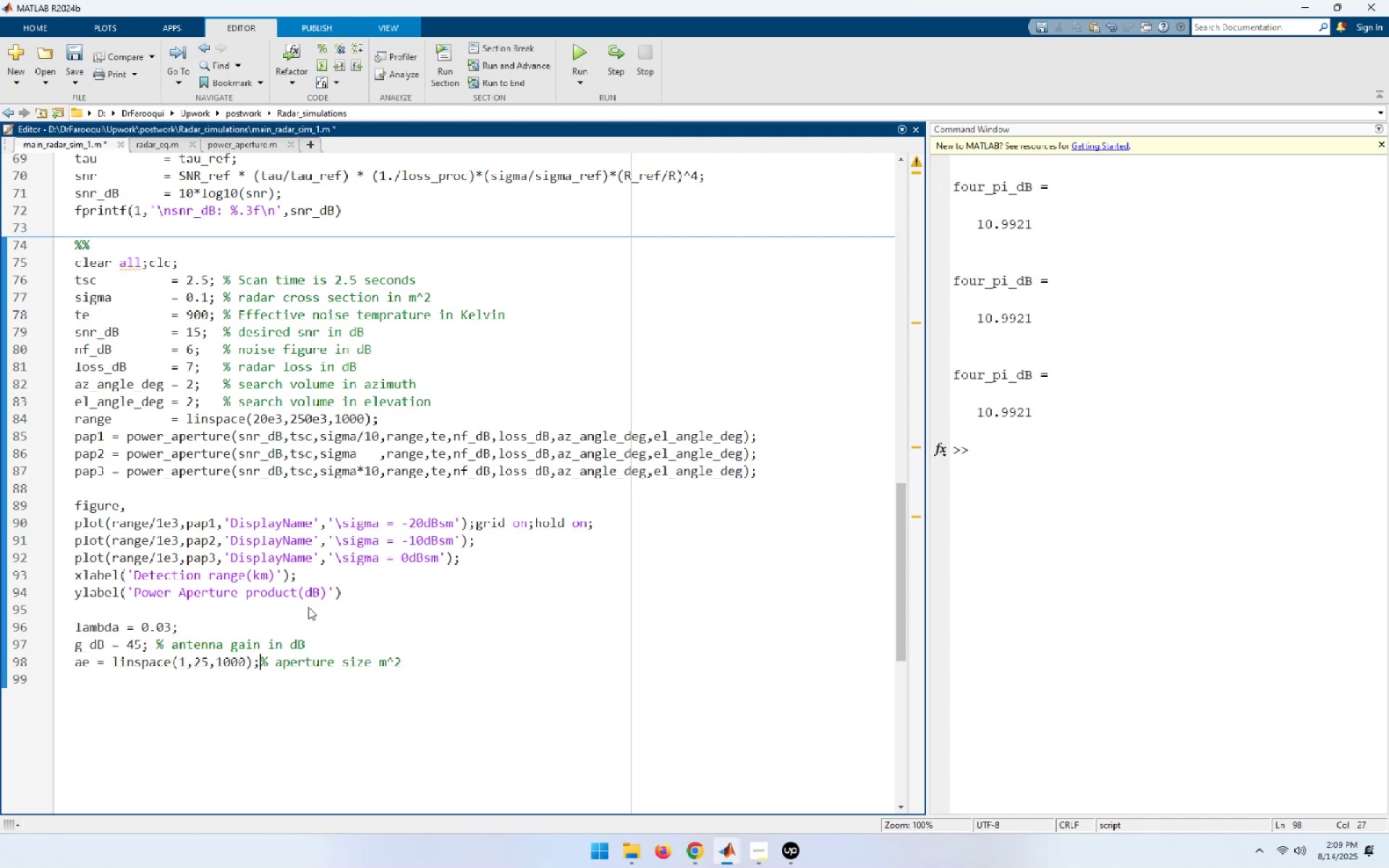 
key(Space)
 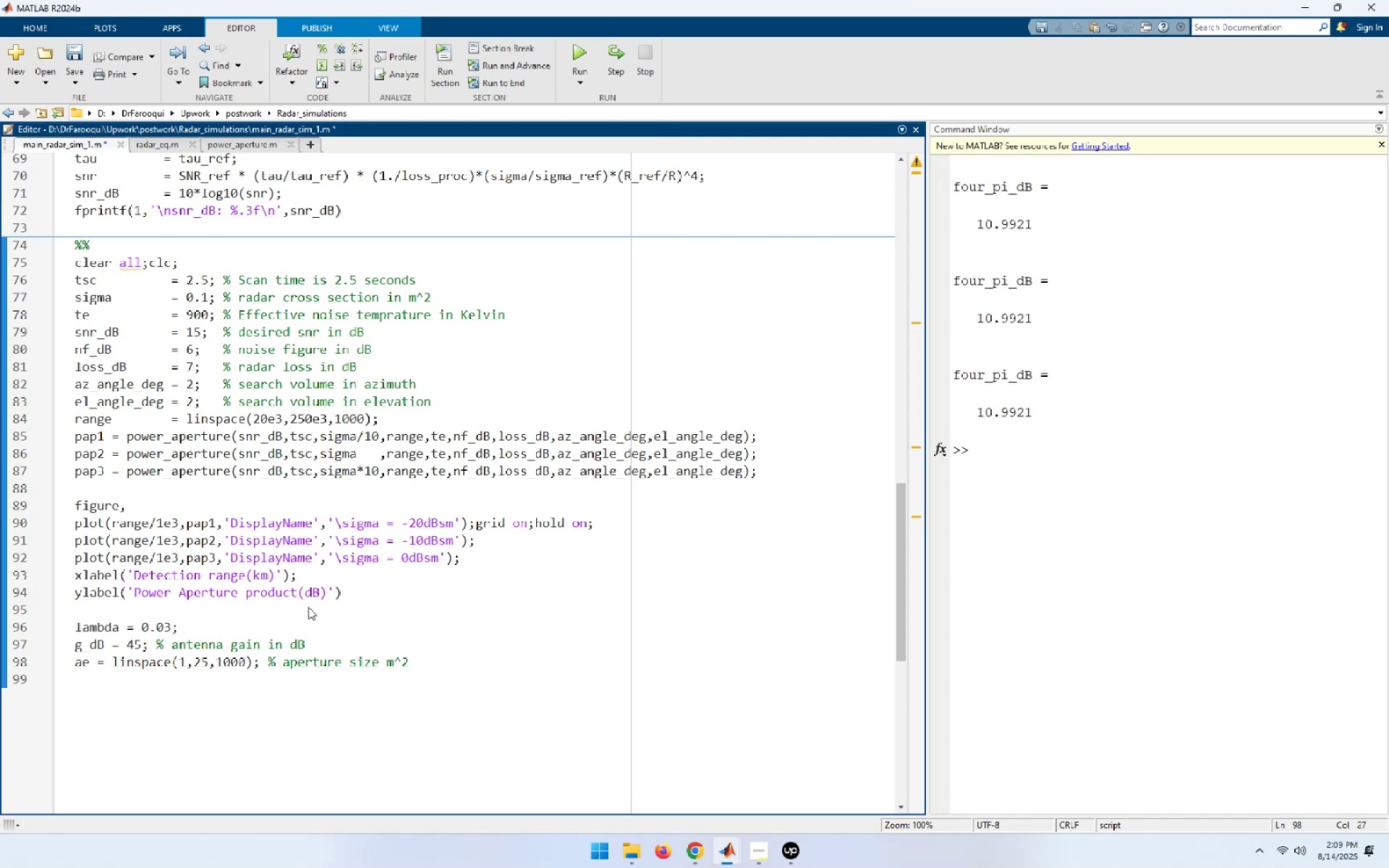 
wait(9.6)
 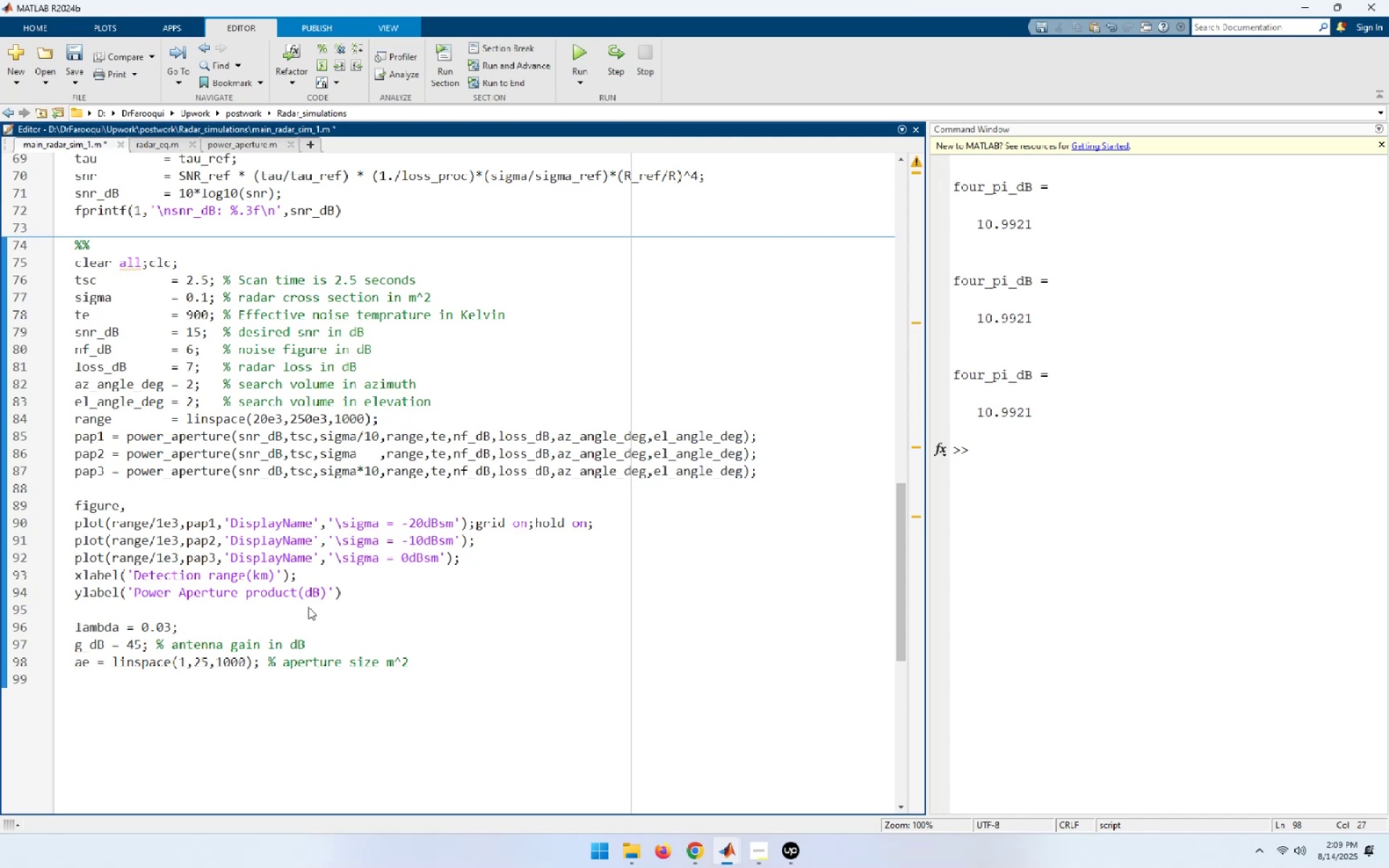 
key(Home)
 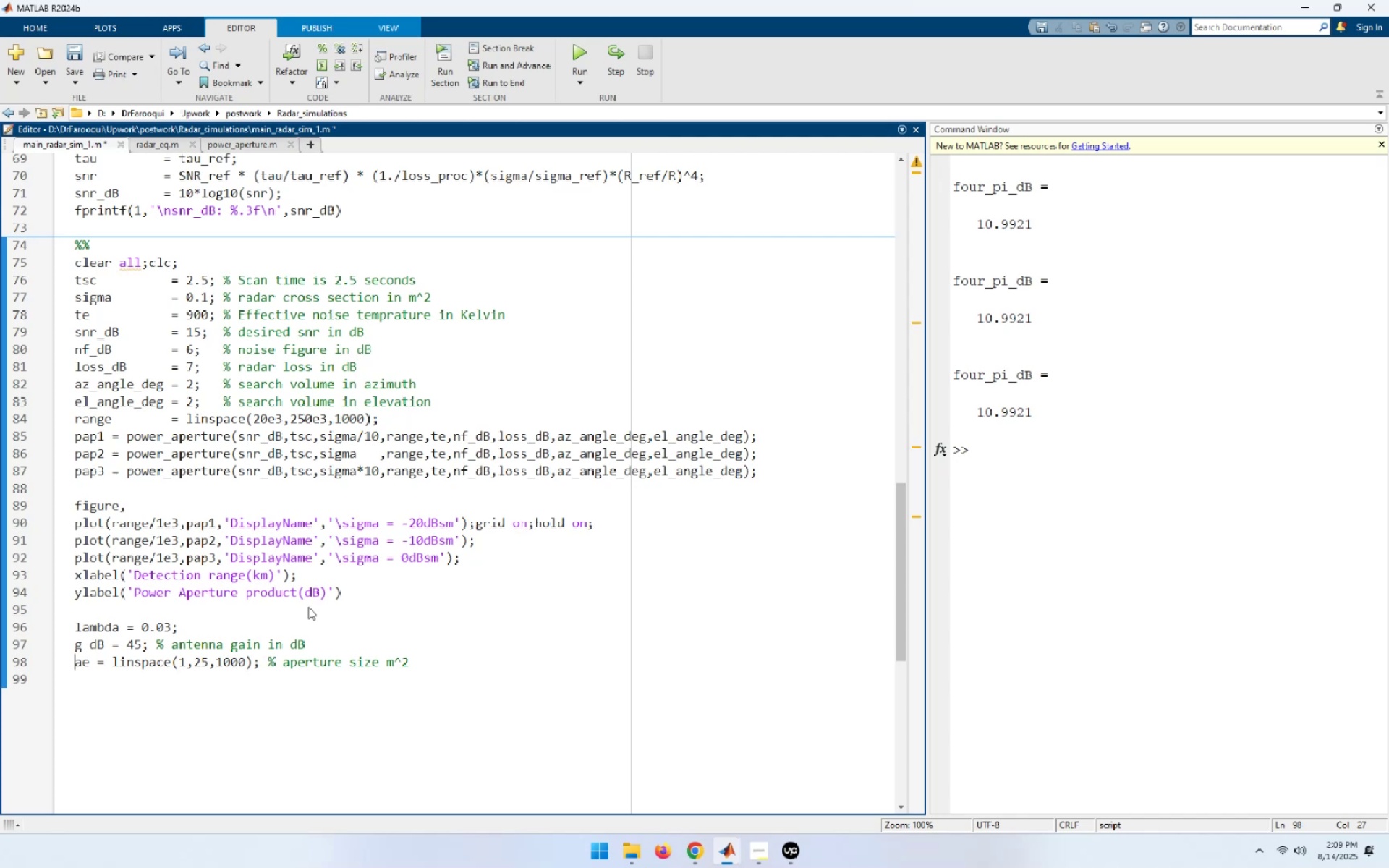 
key(Shift+ArrowRight)
 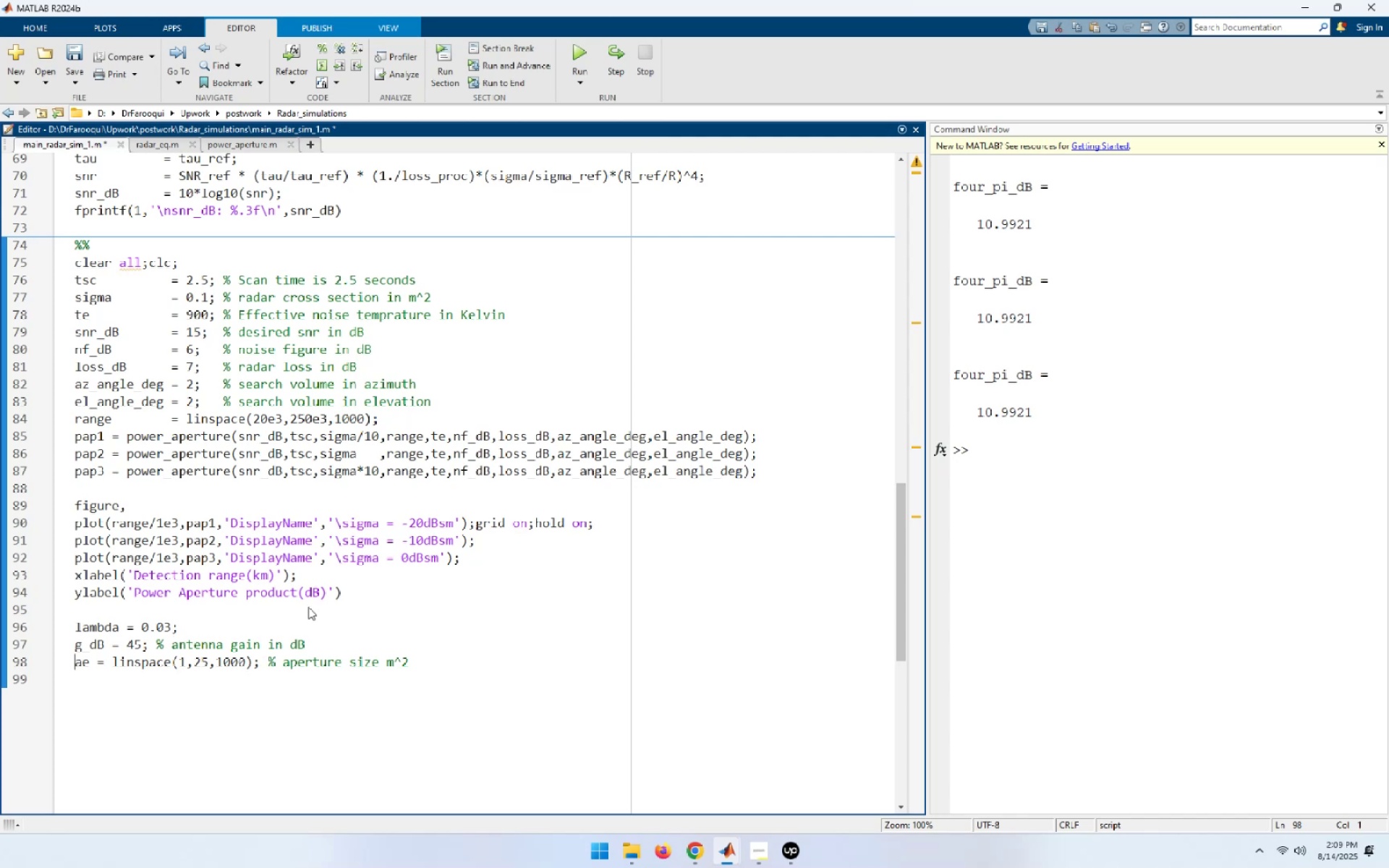 
key(Shift+ArrowRight)
 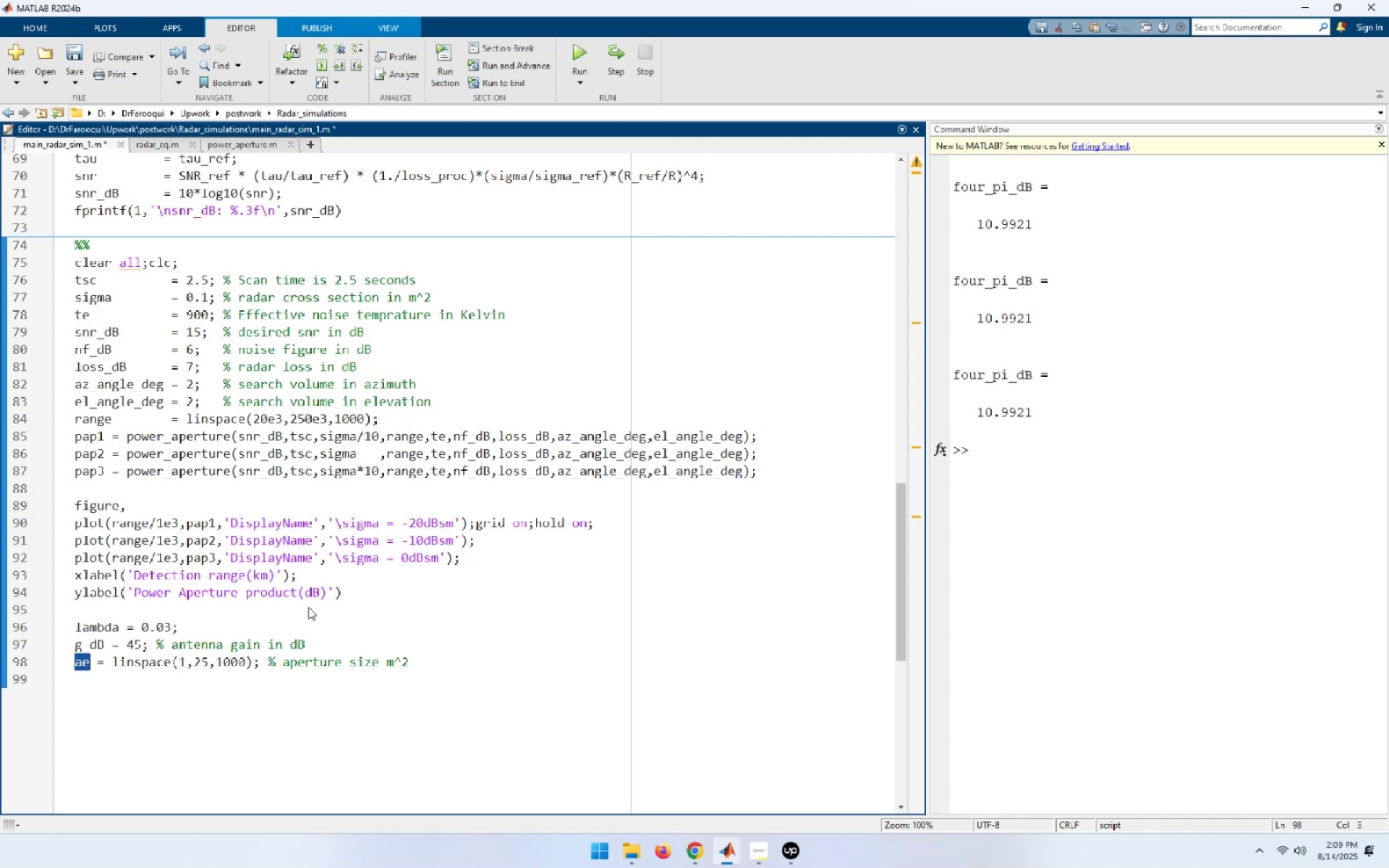 
key(Control+C)
 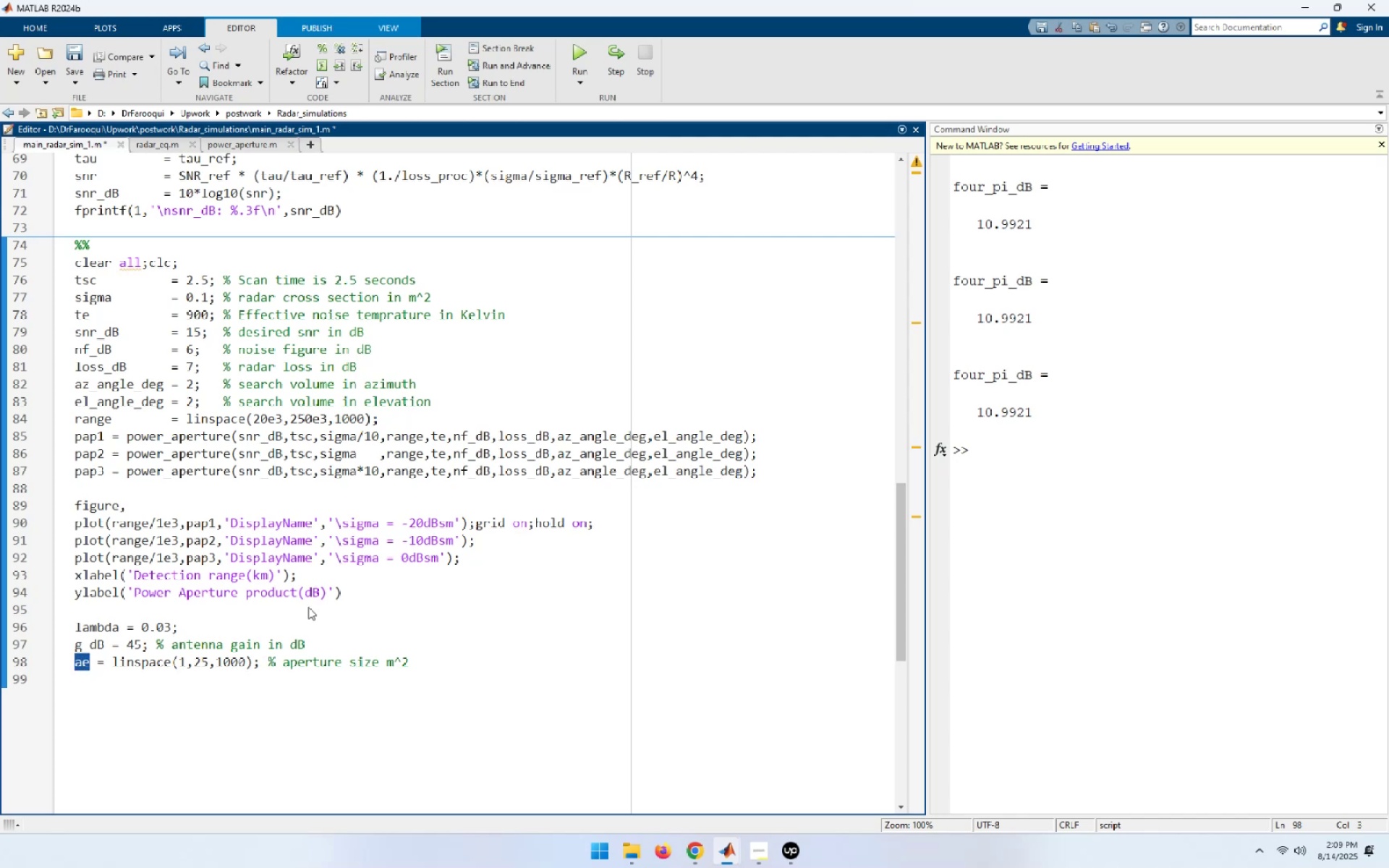 
key(ArrowDown)
 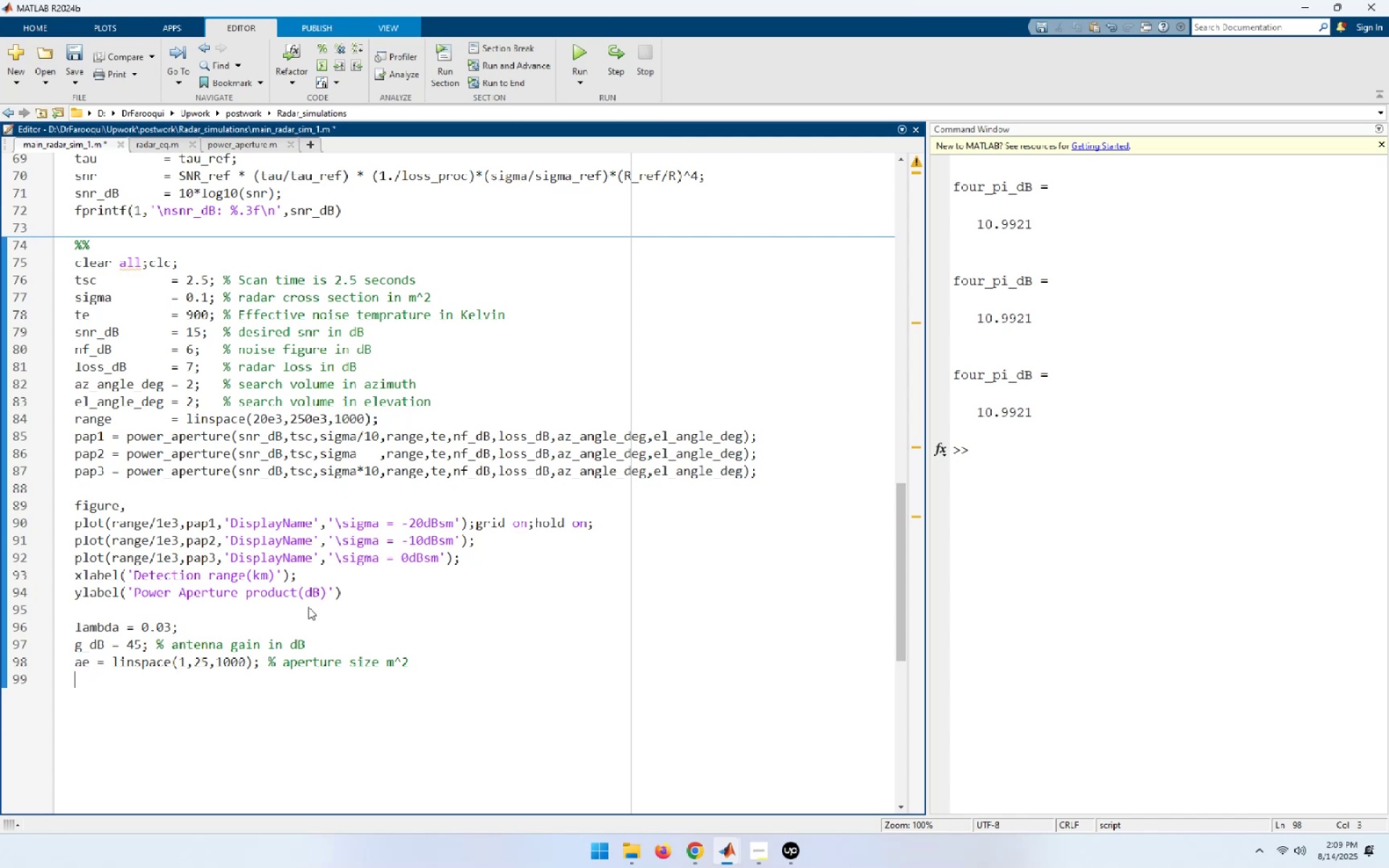 
key(Control+ControlLeft)
 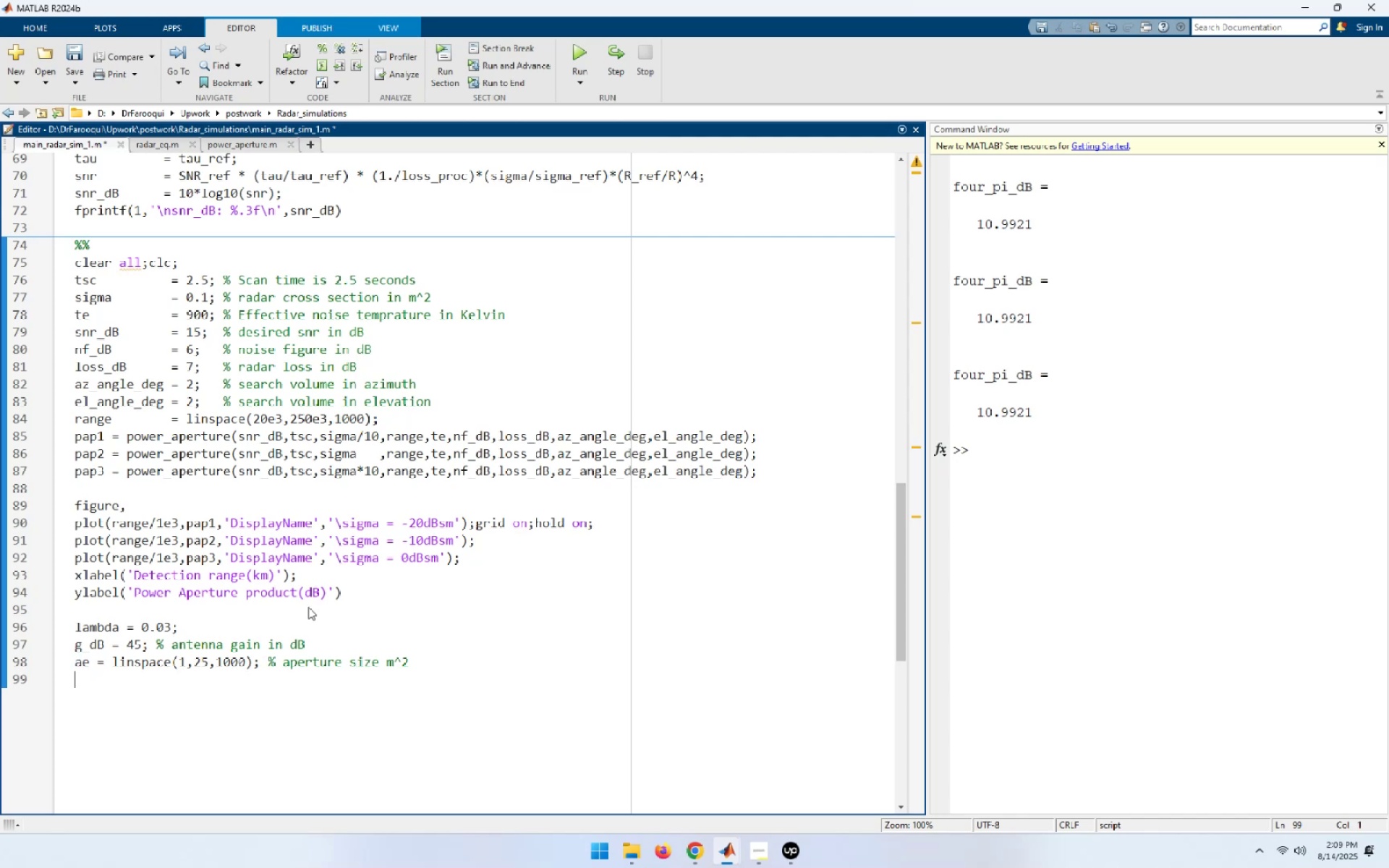 
key(Control+V)
 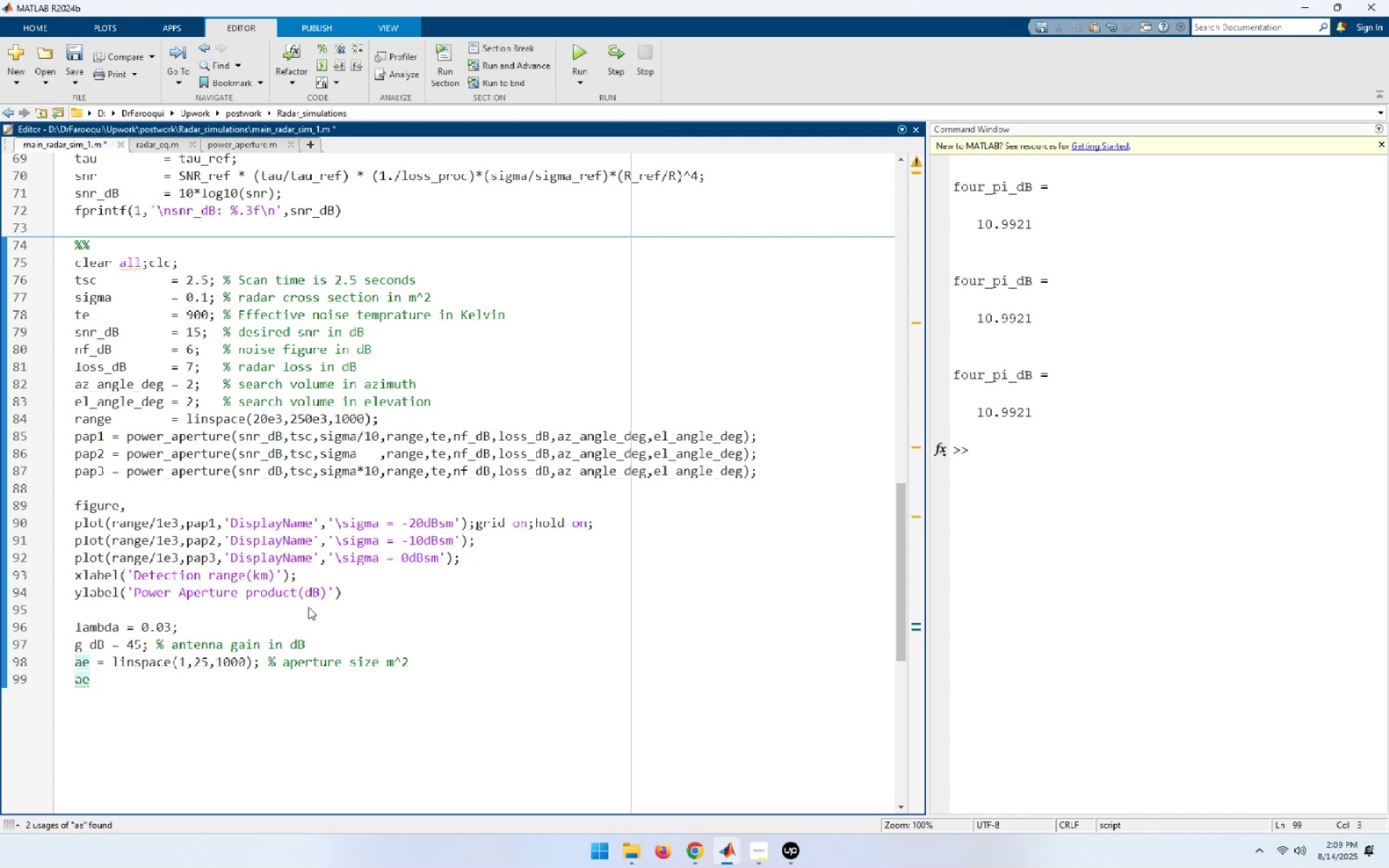 
type(_dB = 10*log10(ae);)
 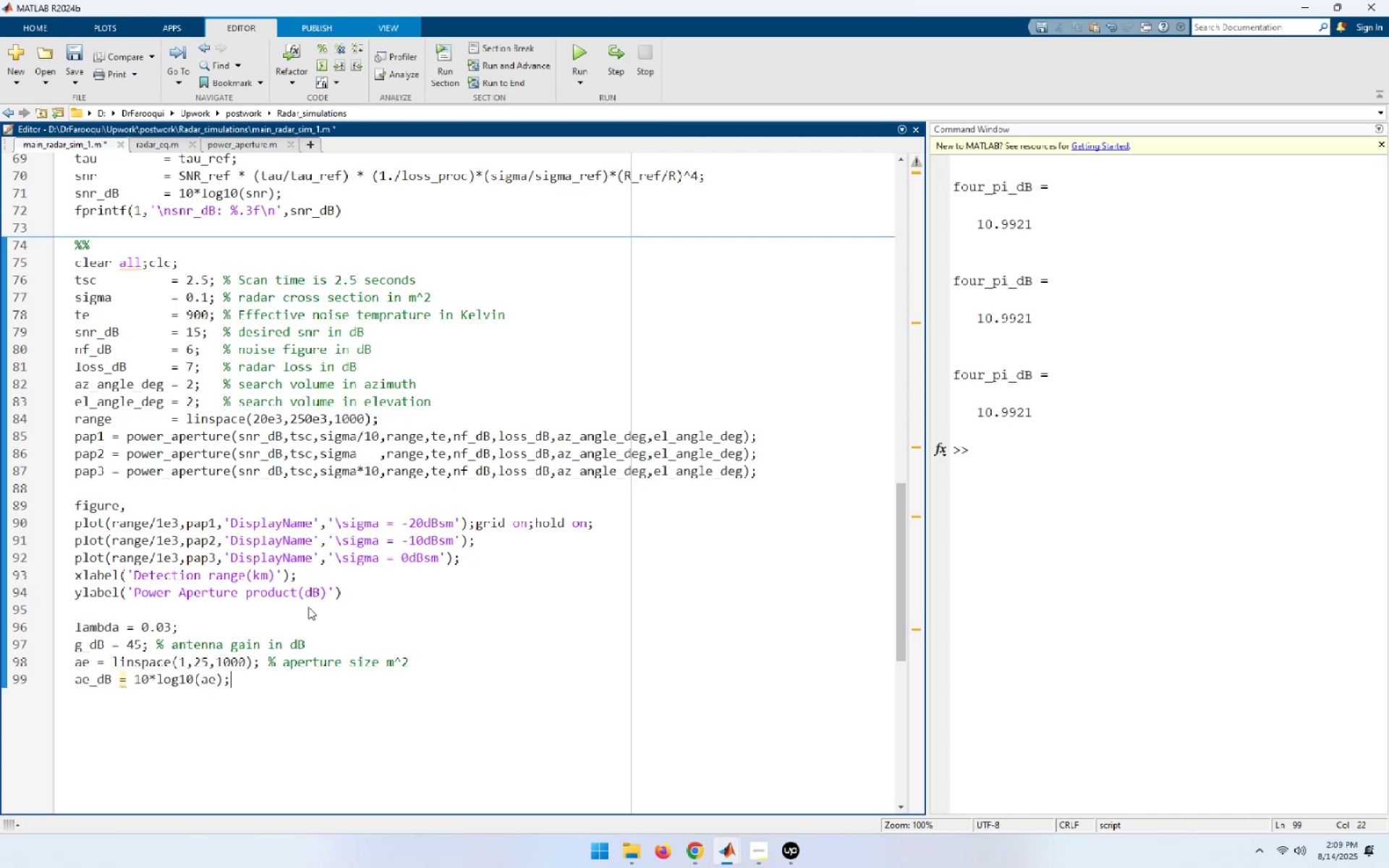 
key(Enter)
 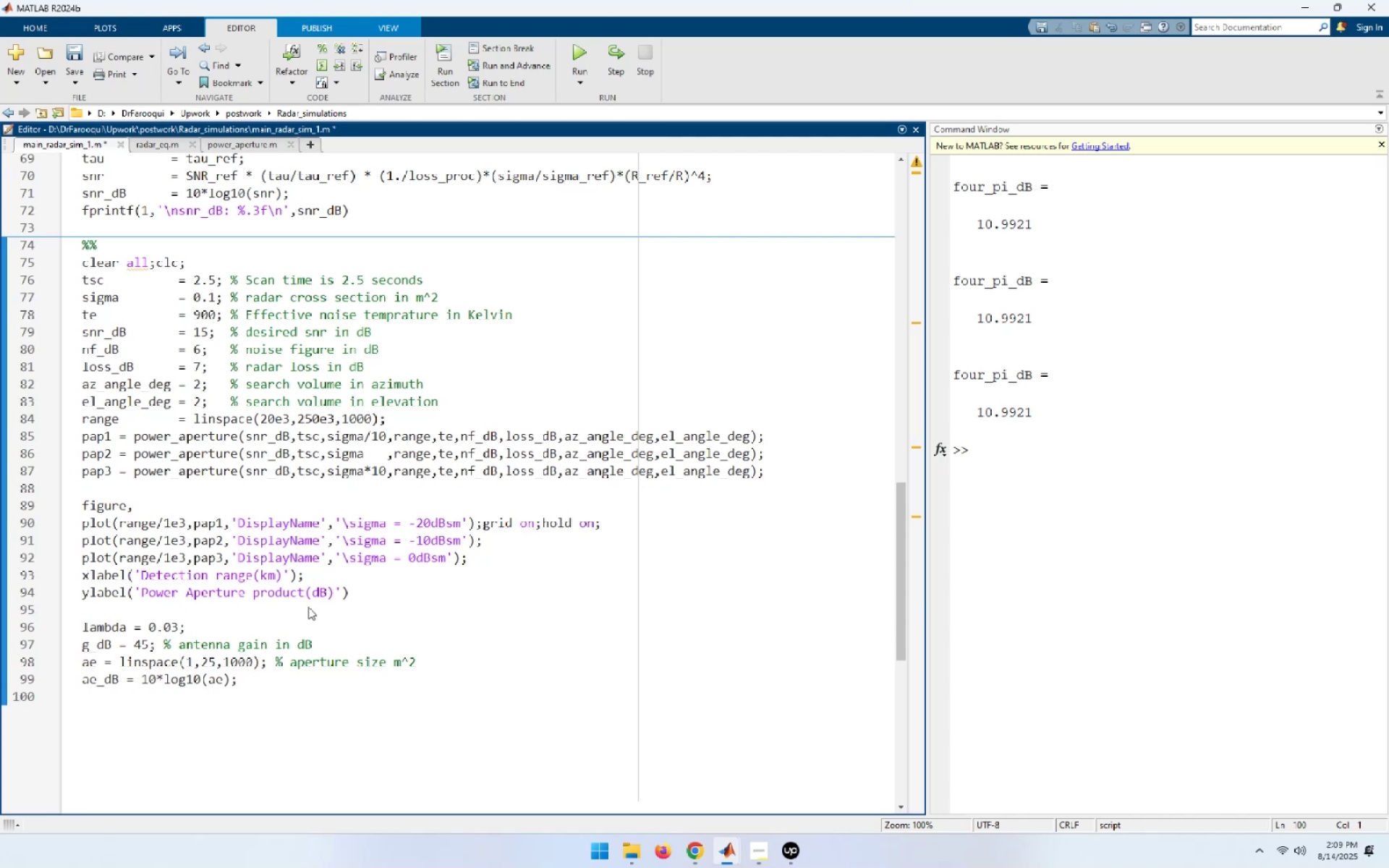 
key(ArrowUp)
 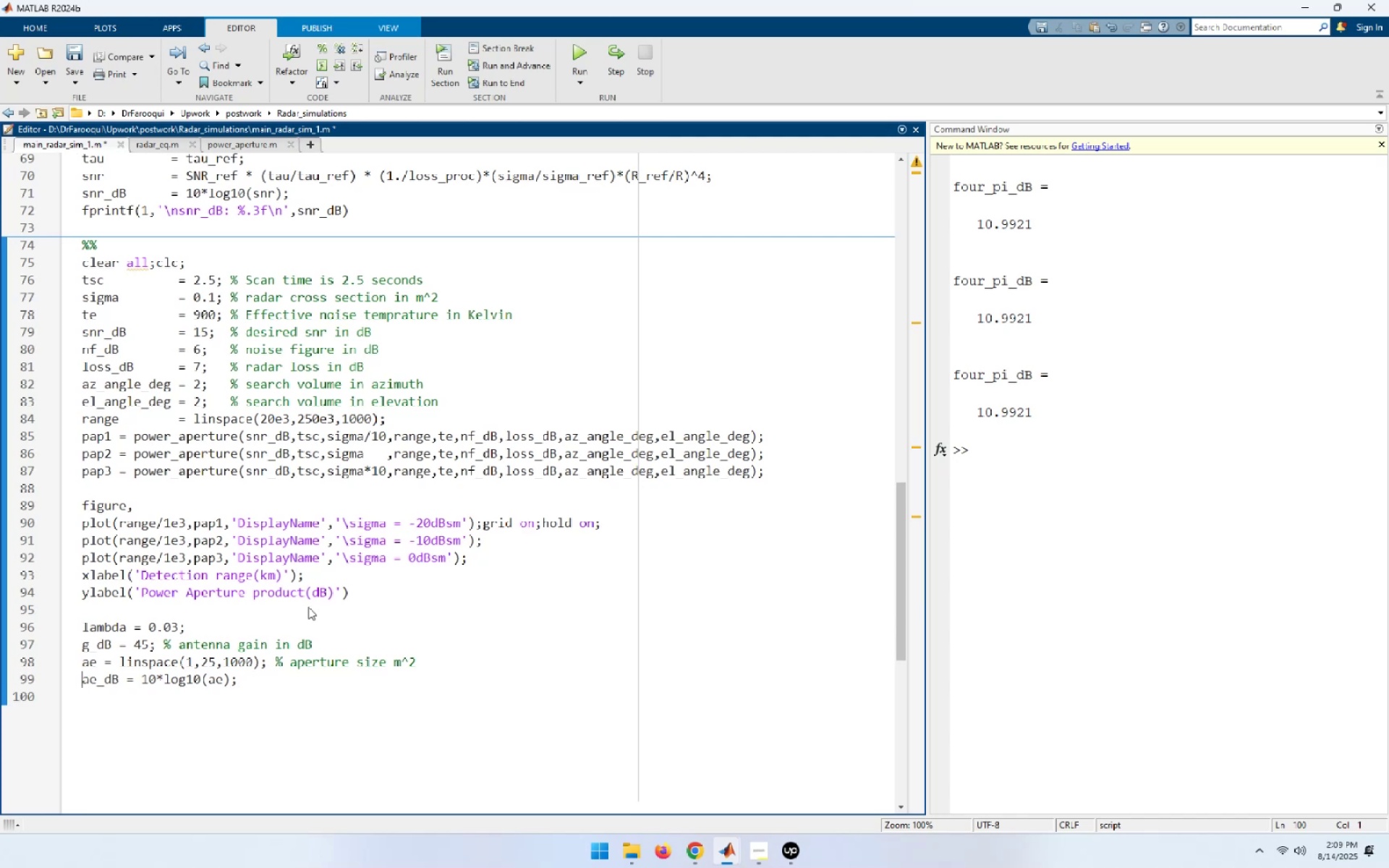 
key(ArrowUp)
 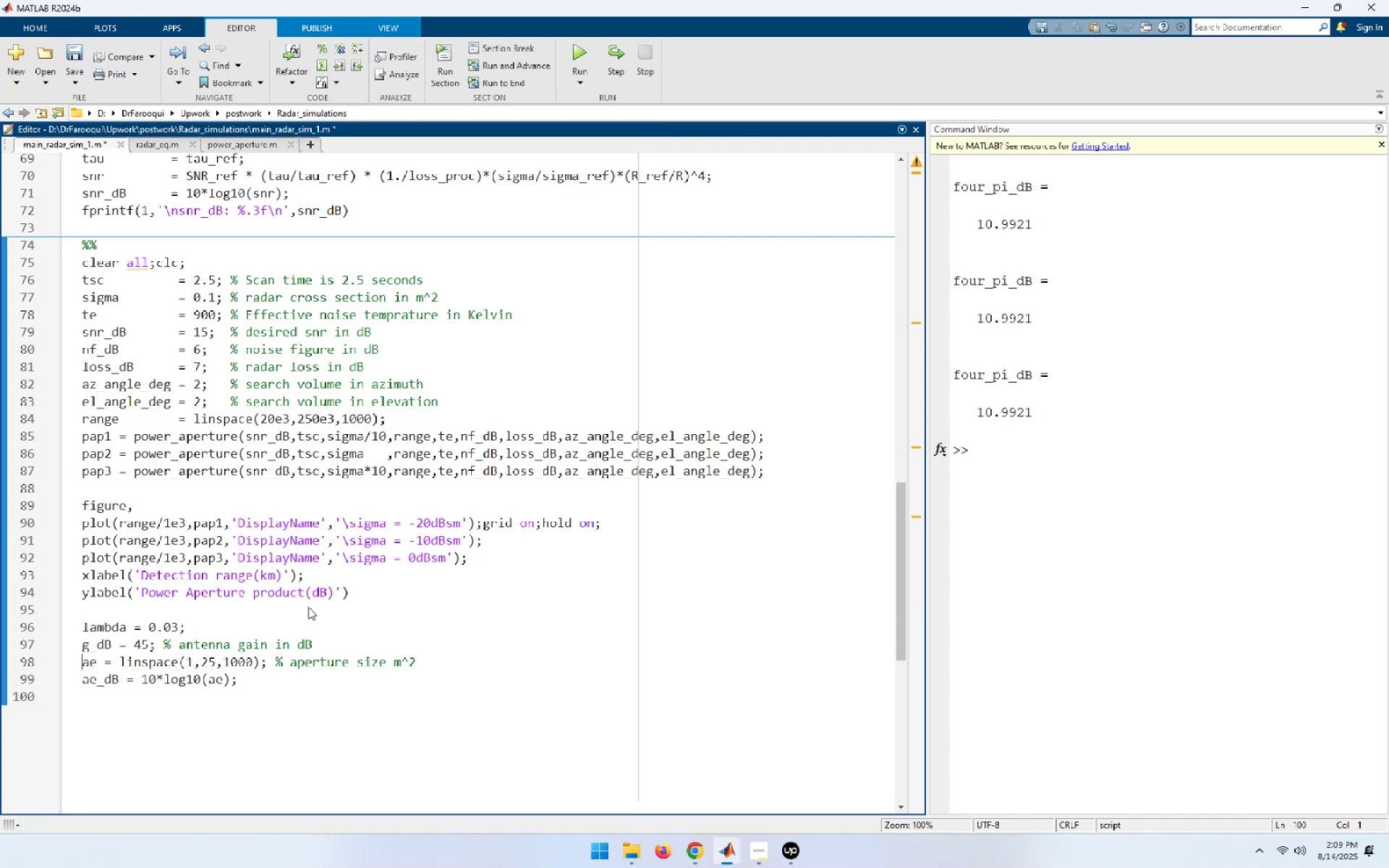 
key(ArrowUp)
 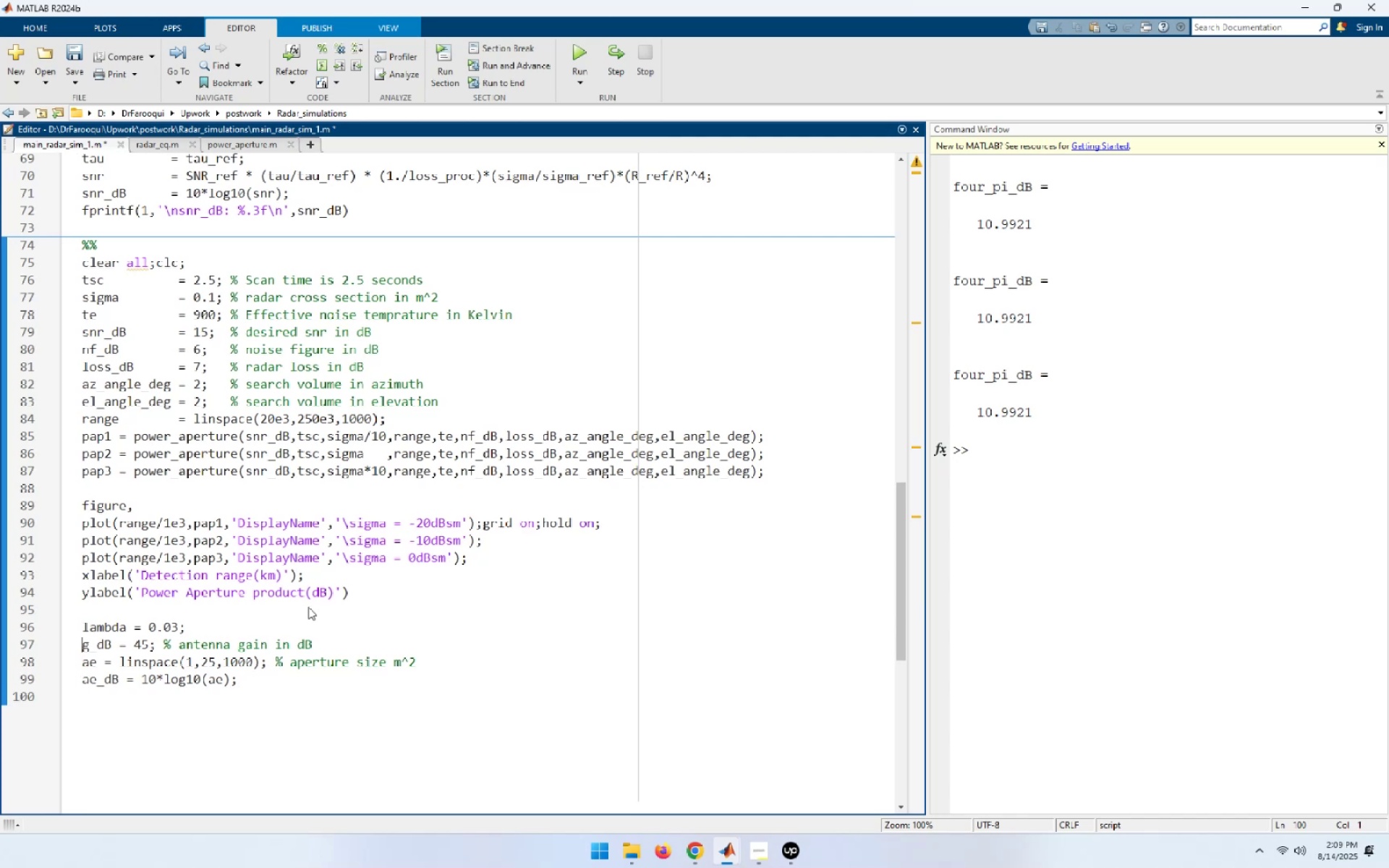 
hold_key(key=ArrowRight, duration=0.67)
 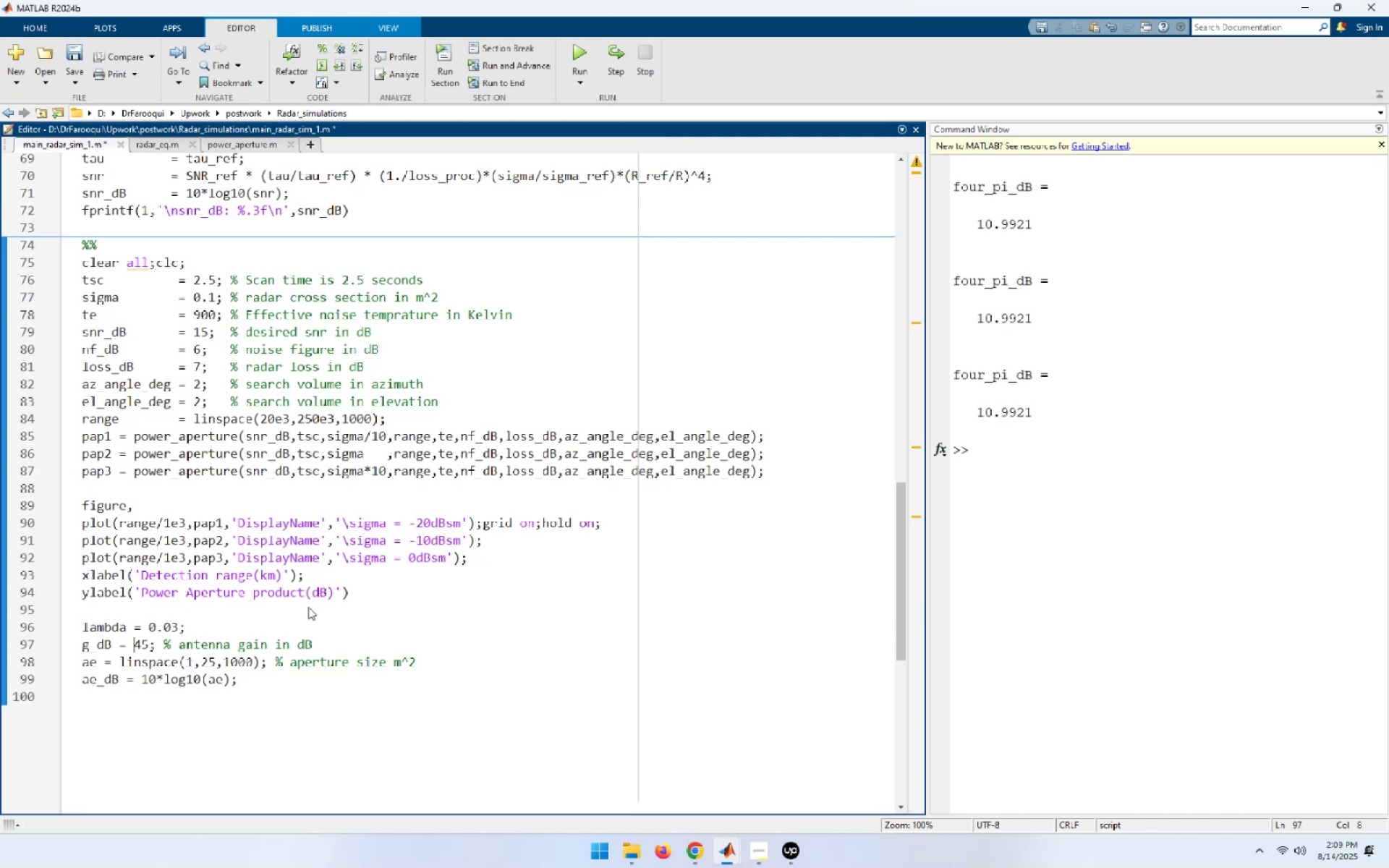 
key(ArrowLeft)
 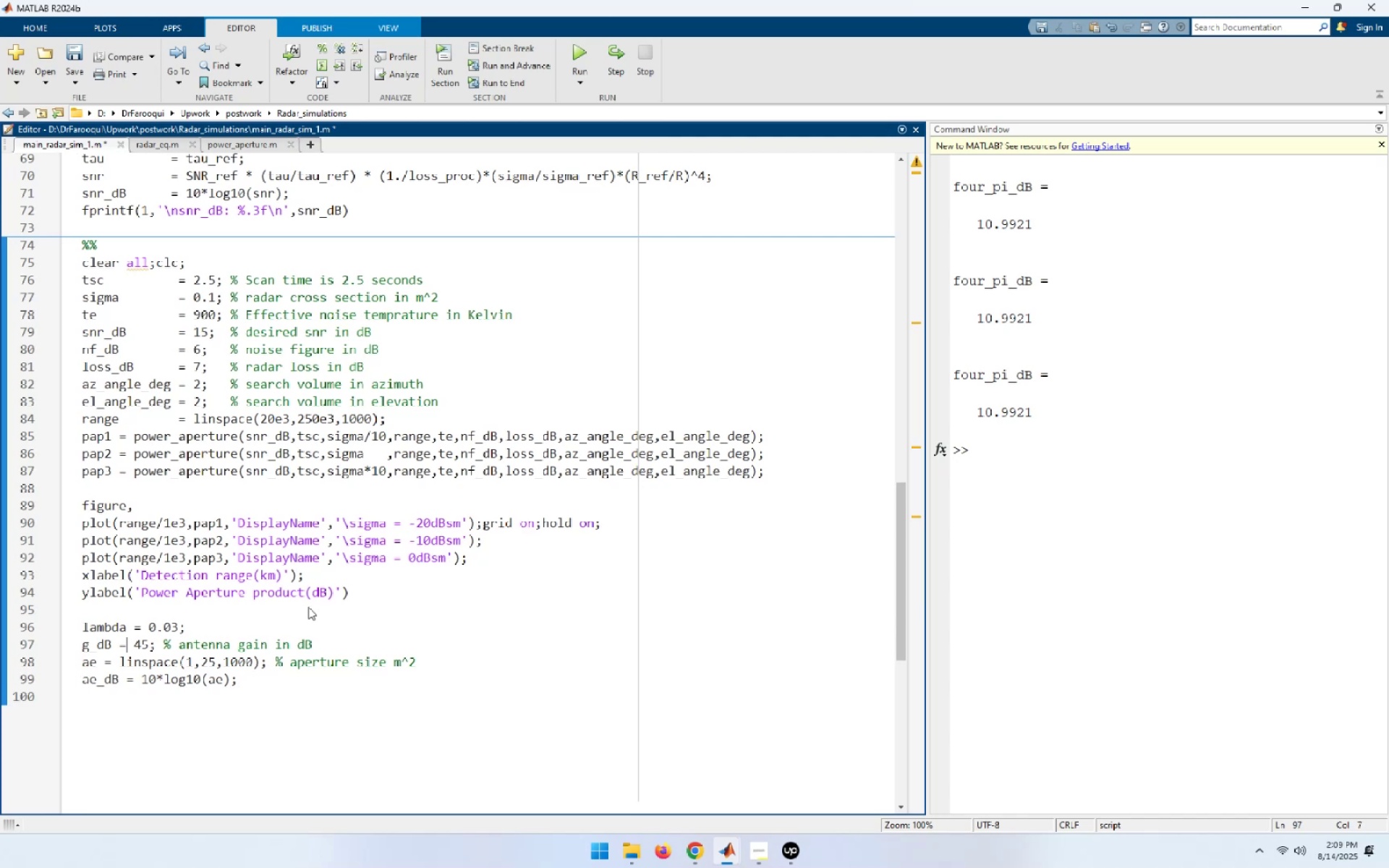 
key(ArrowUp)
 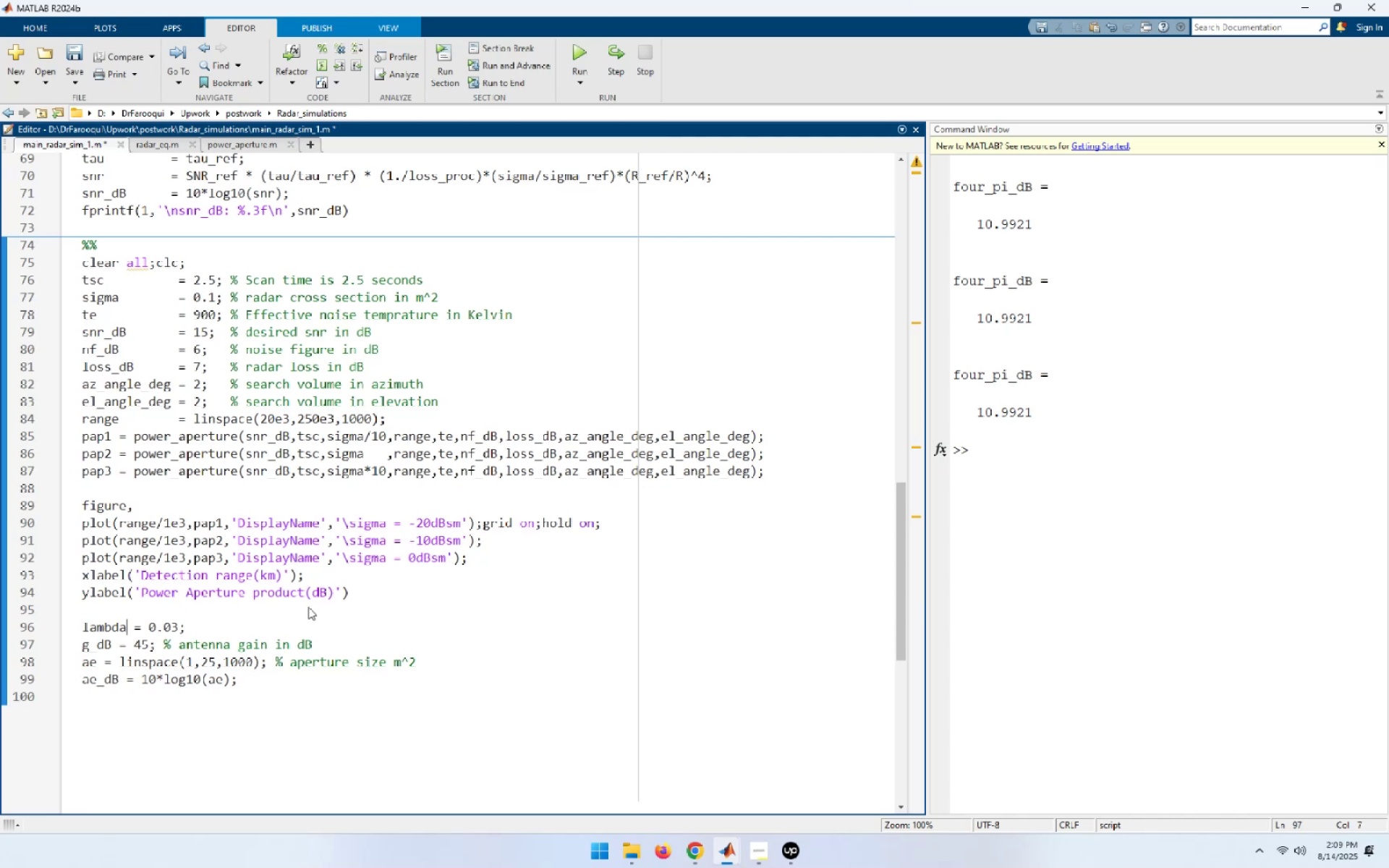 
type([End] % wavelength n)
key(Backspace)
type(in )
key(Backspace)
key(Backspace)
key(Backspace)
key(Backspace)
type( in m)
key(Backspace)
key(Backspace)
key(Backspace)
key(Backspace)
key(Backspace)
type( (meter))
 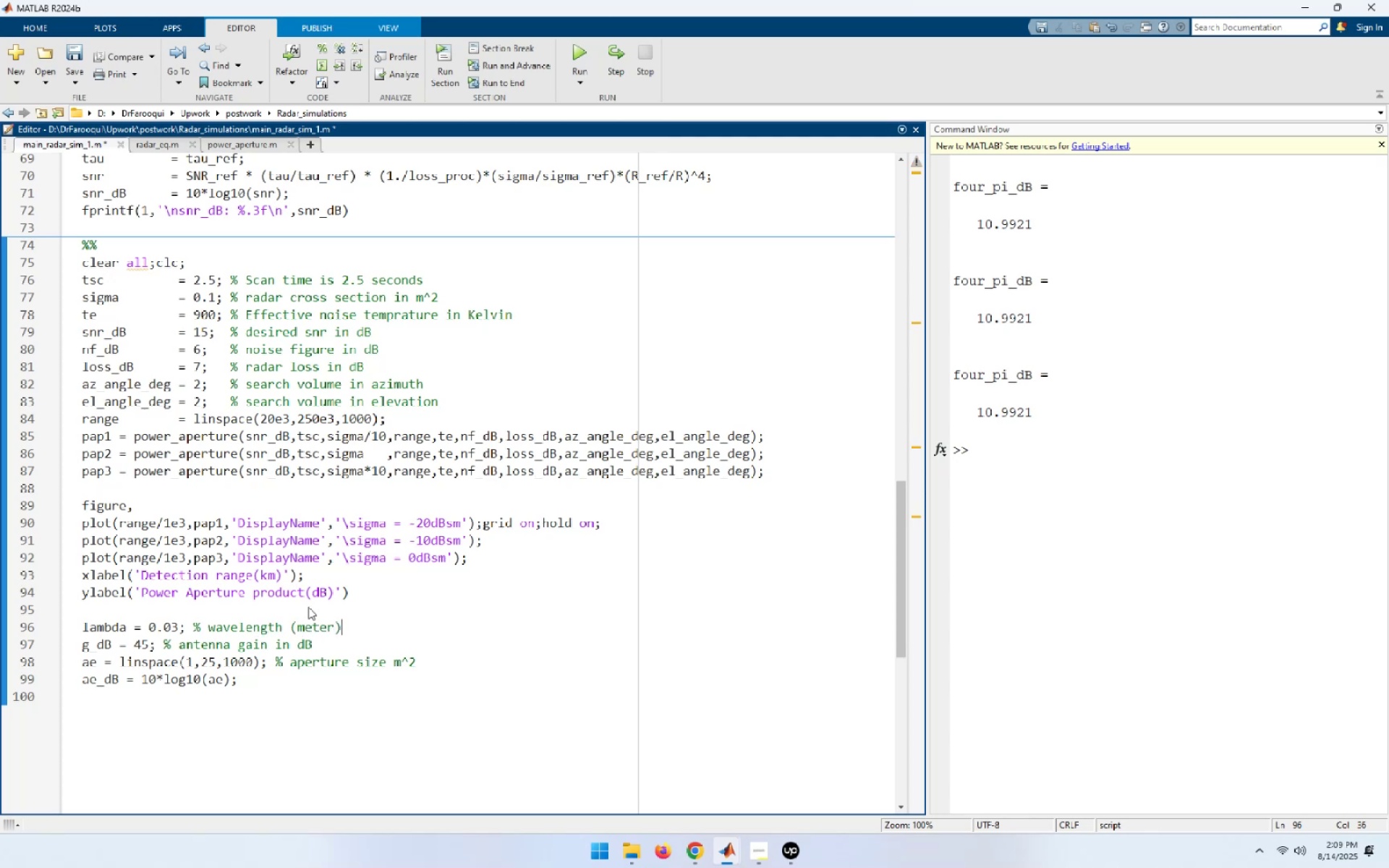 
key(ArrowDown)
 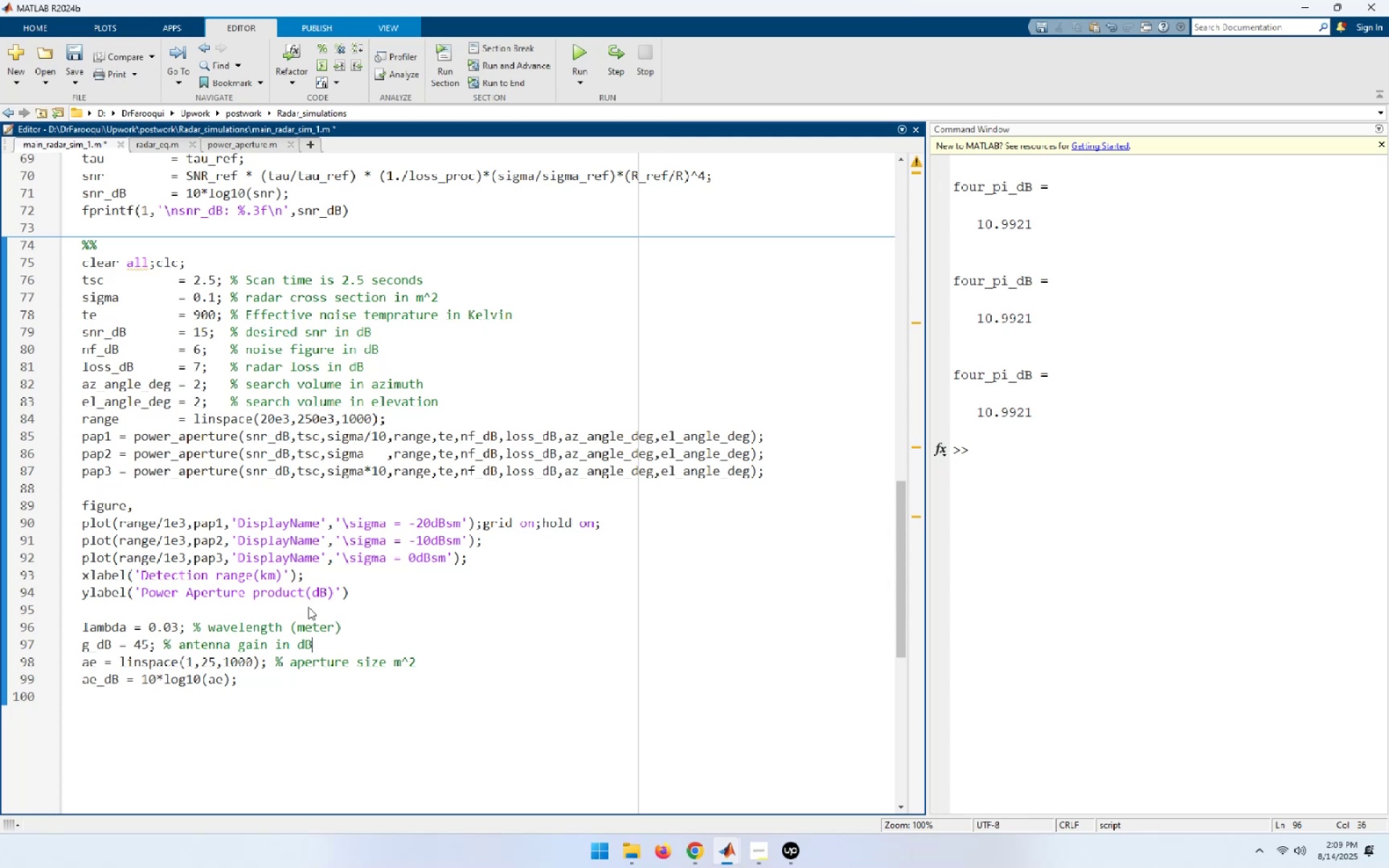 
key(Backspace)
key(Backspace)
key(Backspace)
key(Backspace)
key(Backspace)
key(Backspace)
type((dB))
 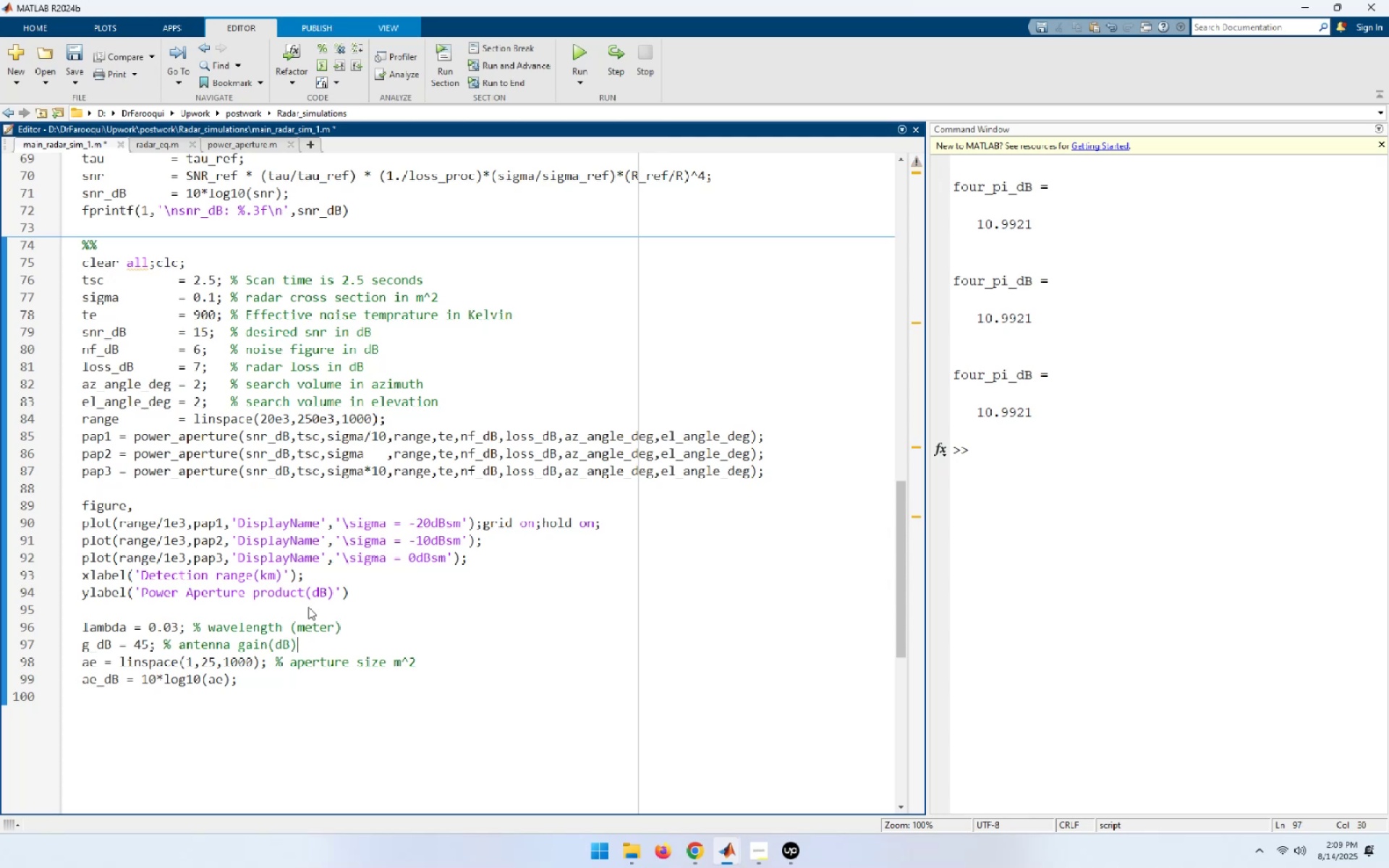 
key(ArrowDown)
 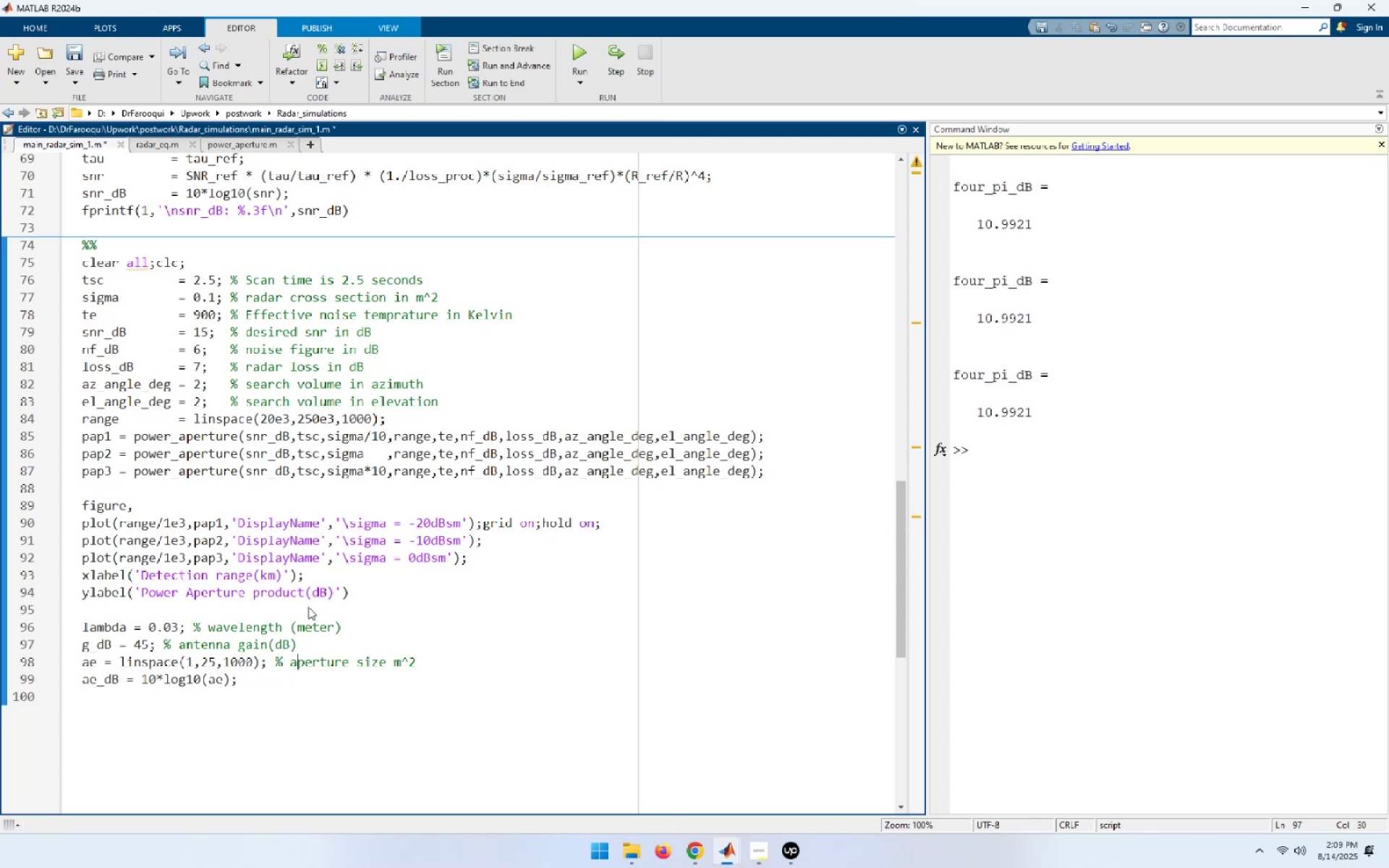 
key(End)
 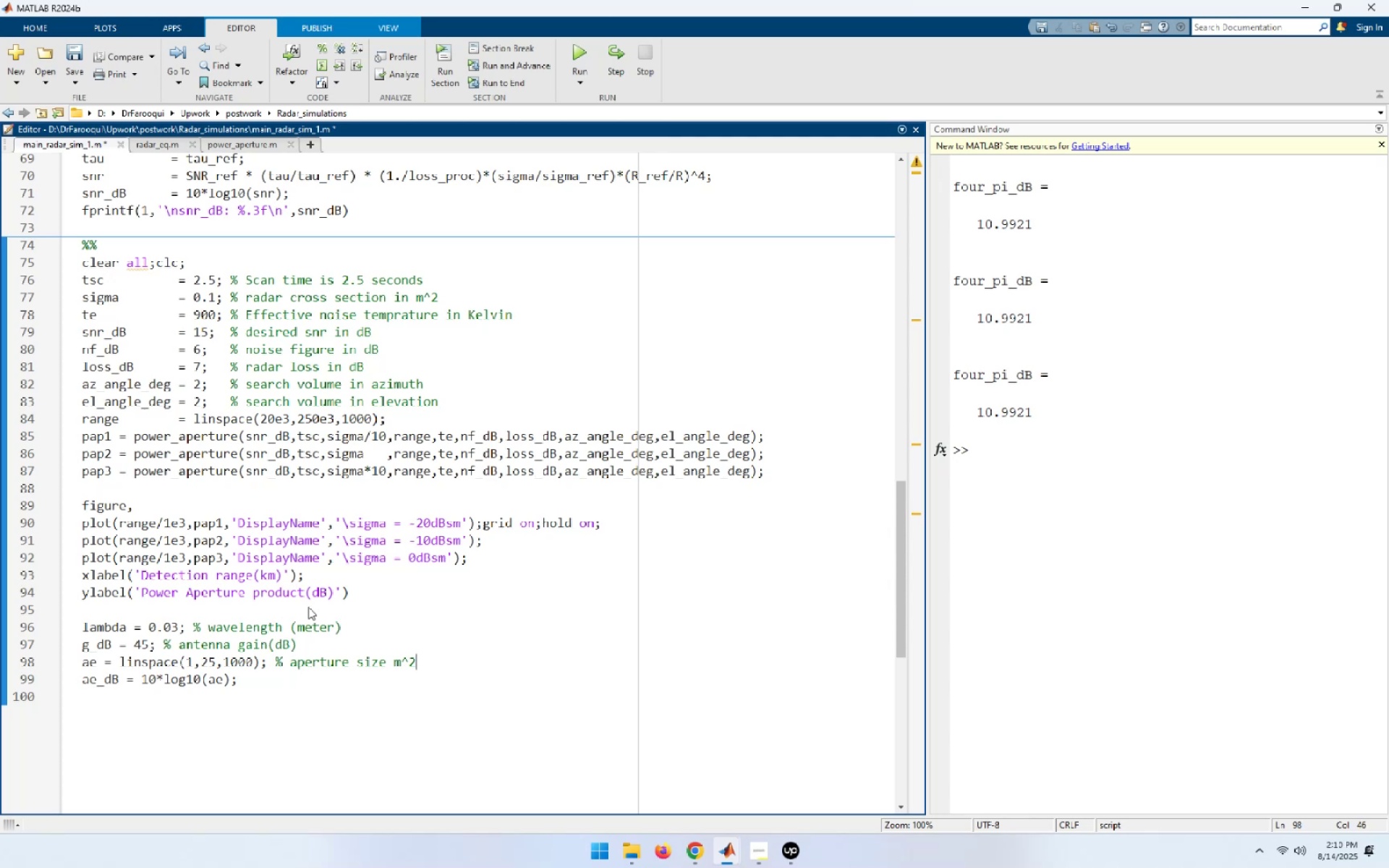 
key(Shift+0)
 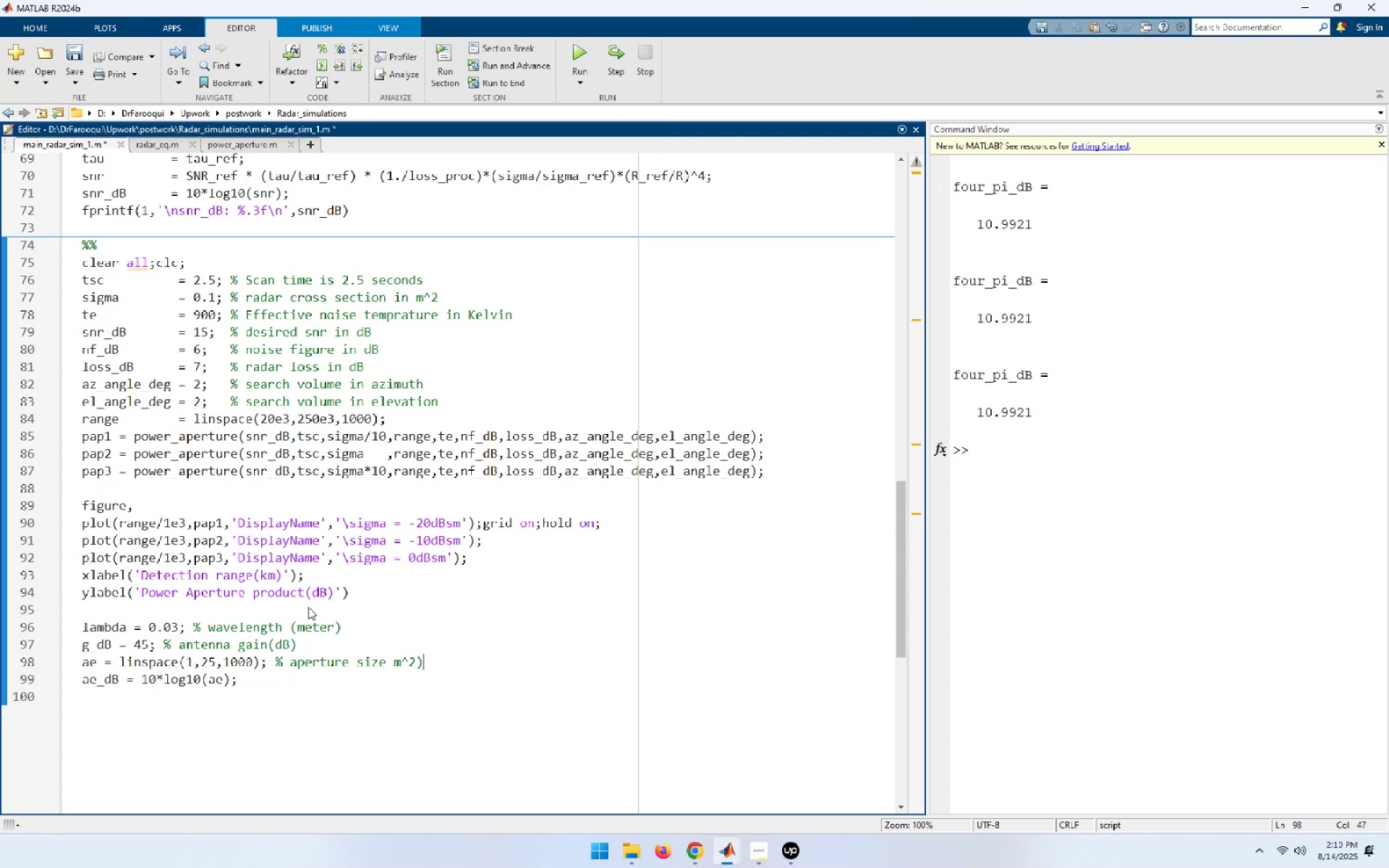 
key(ArrowLeft)
 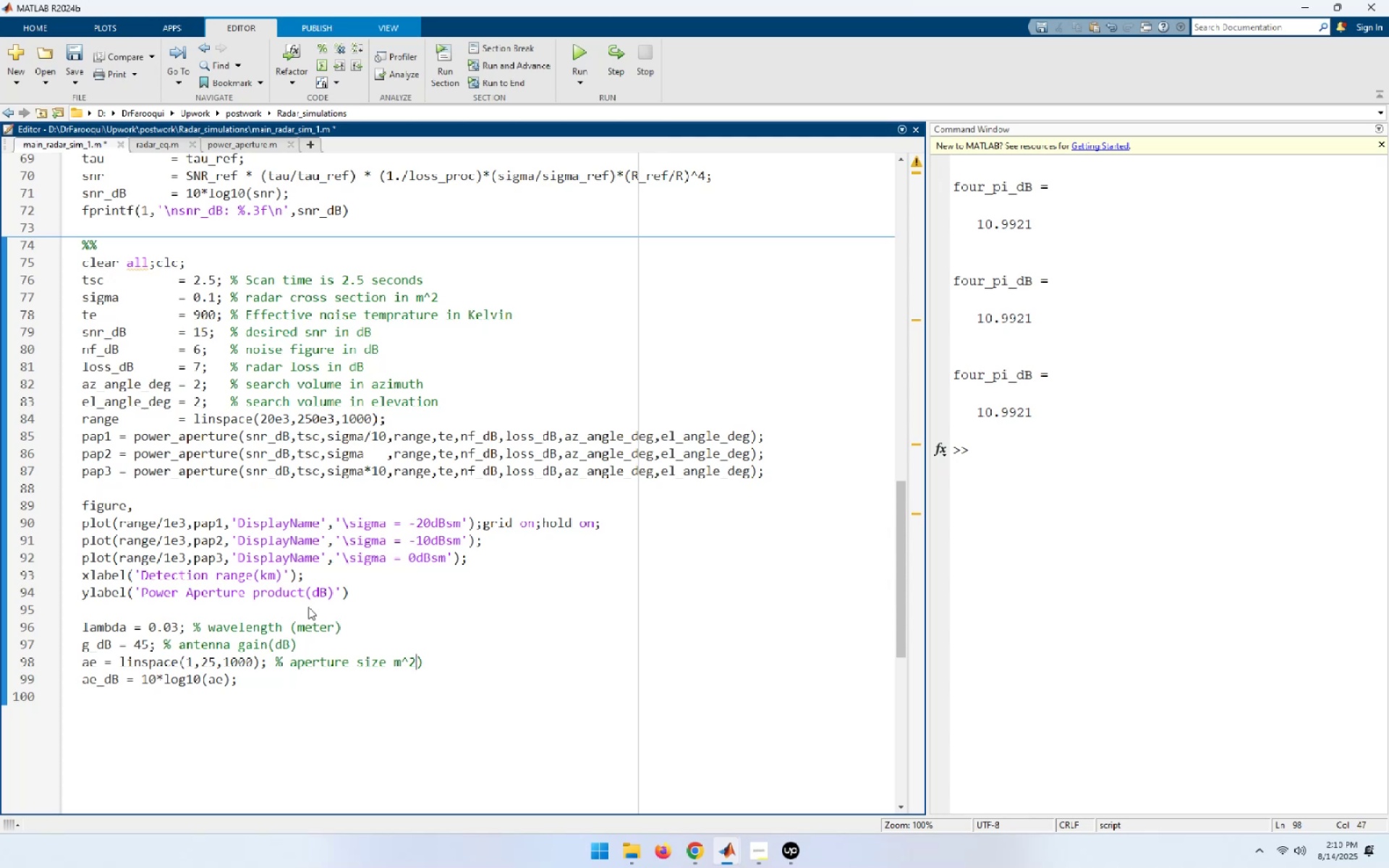 
key(ArrowLeft)
 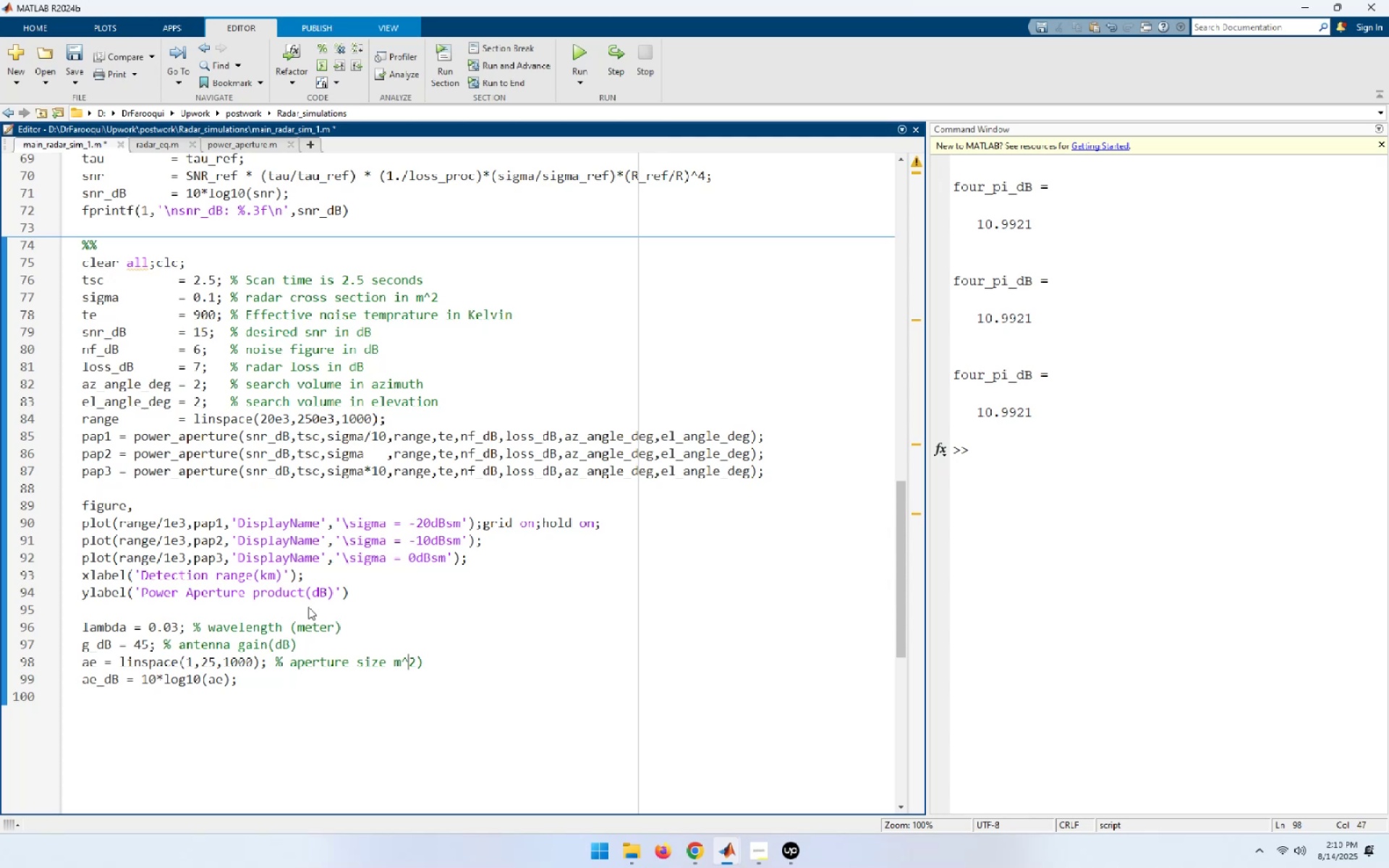 
key(ArrowLeft)
 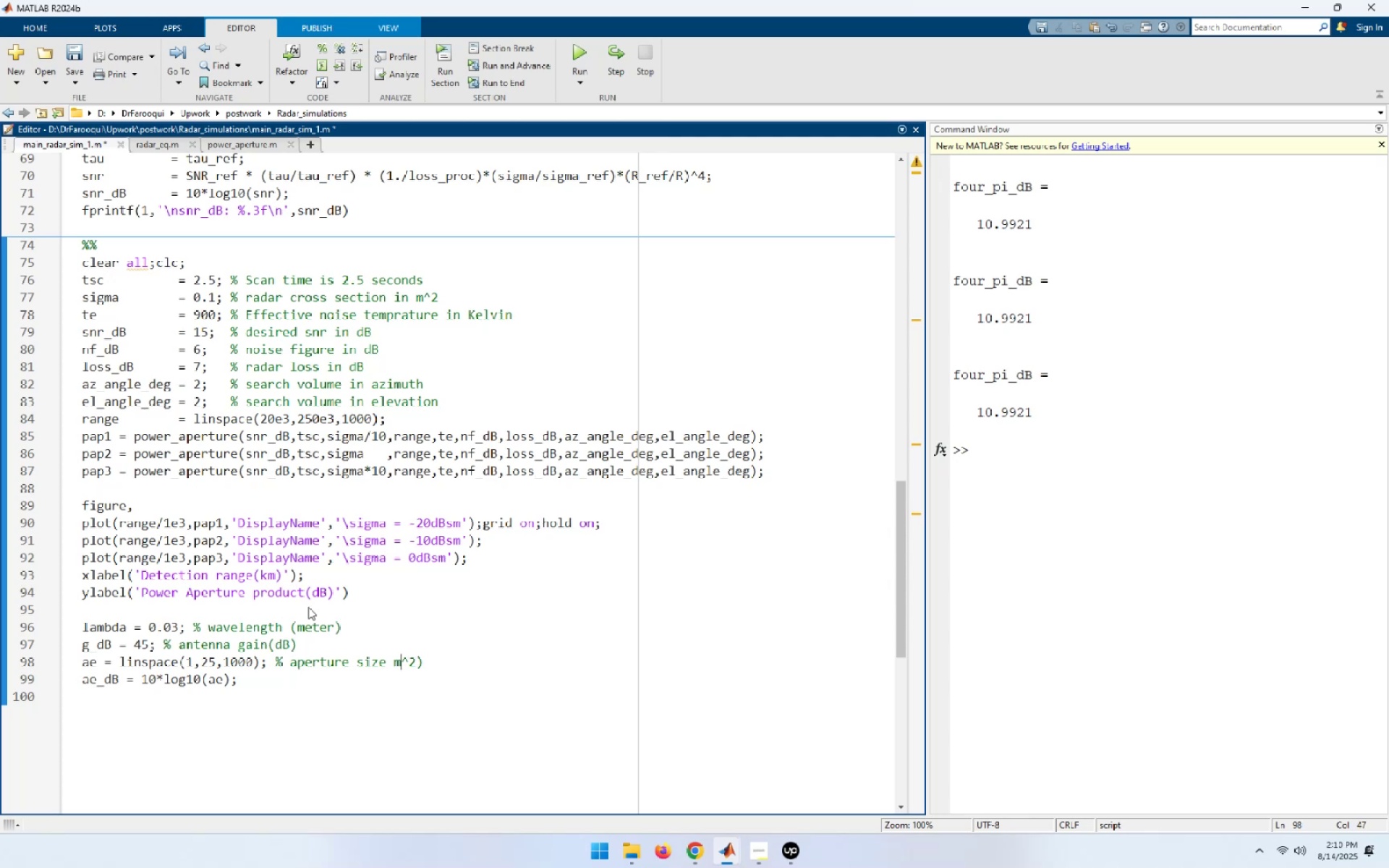 
key(ArrowLeft)
 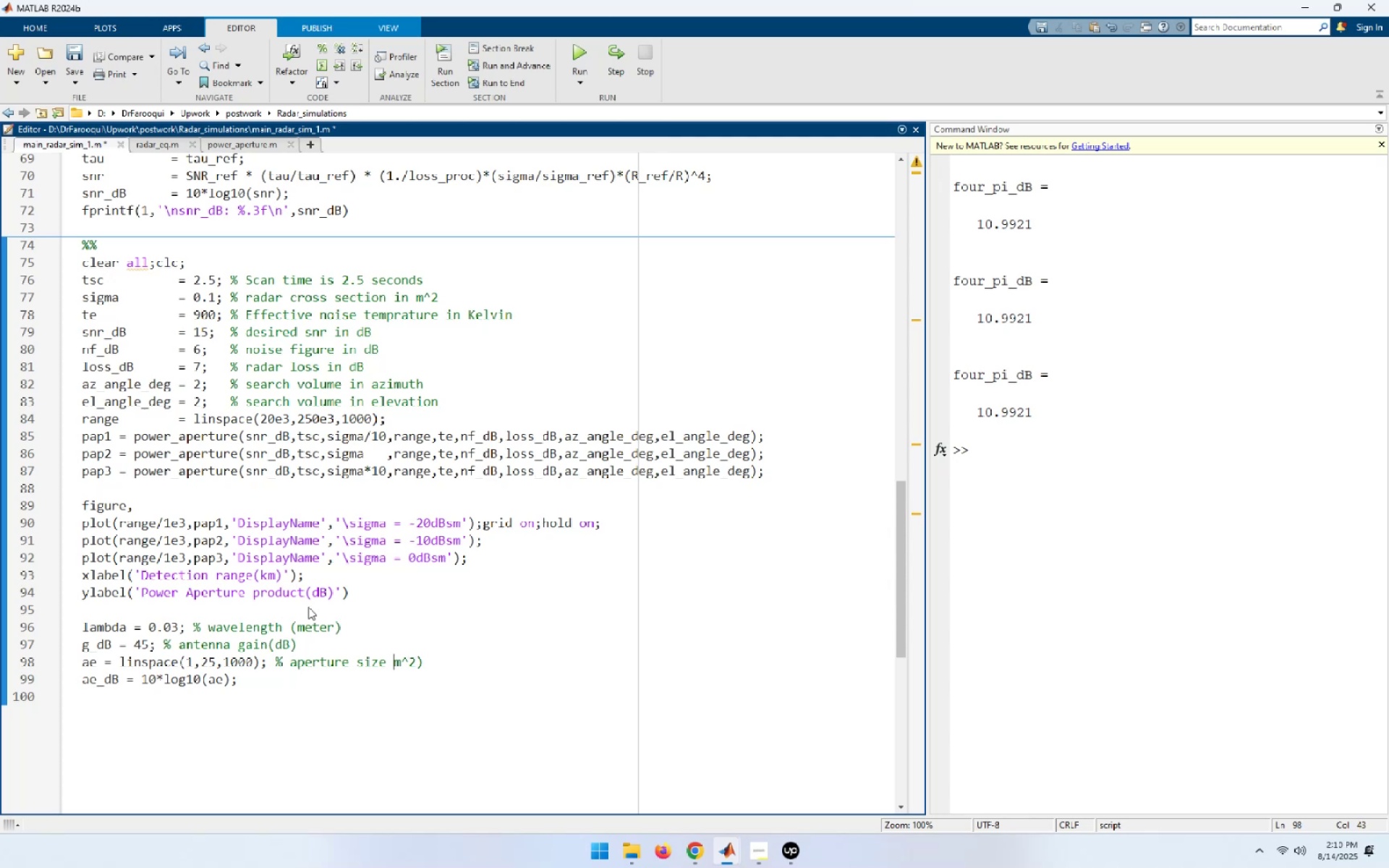 
key(Shift+9)
 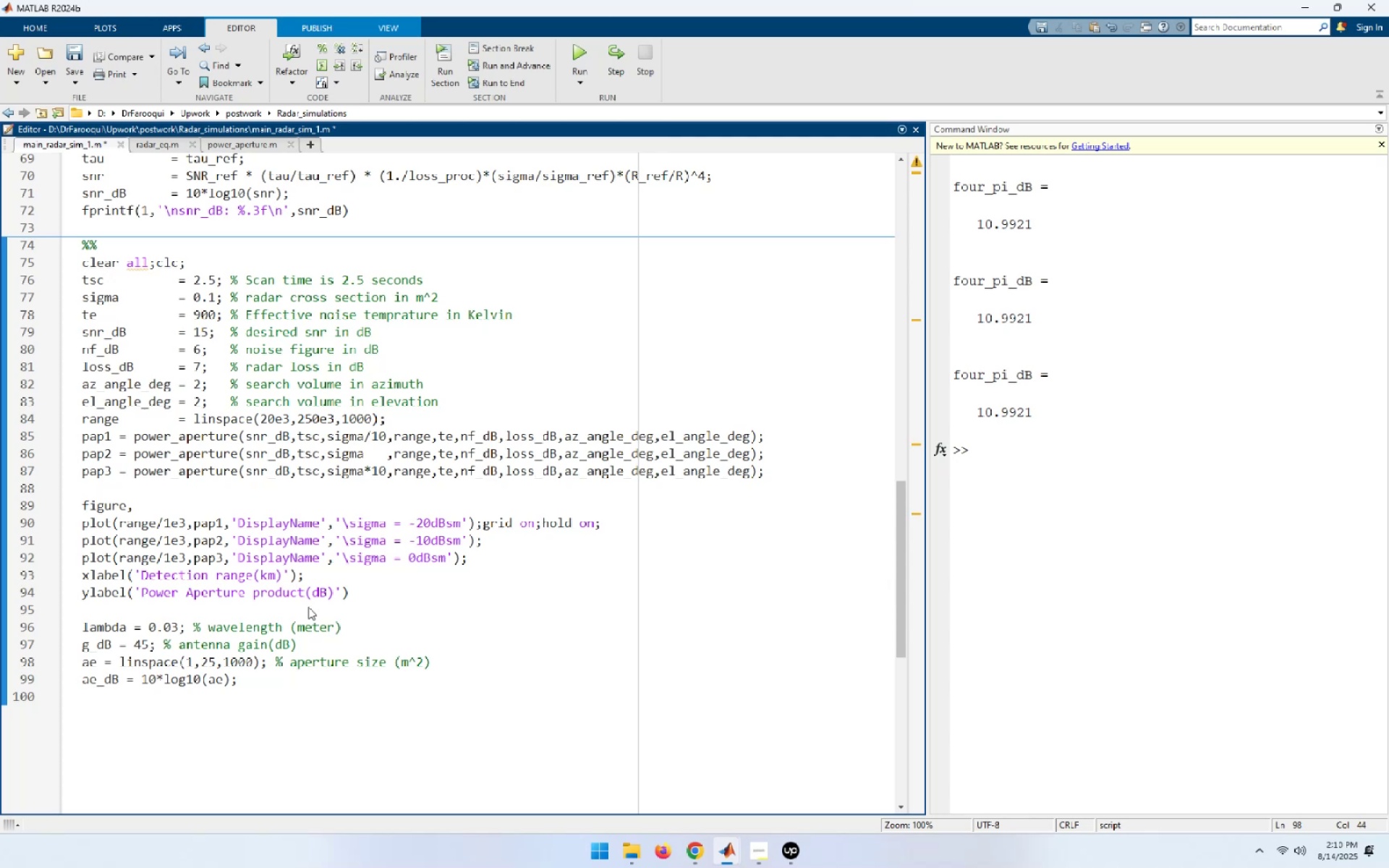 
key(ArrowUp)
 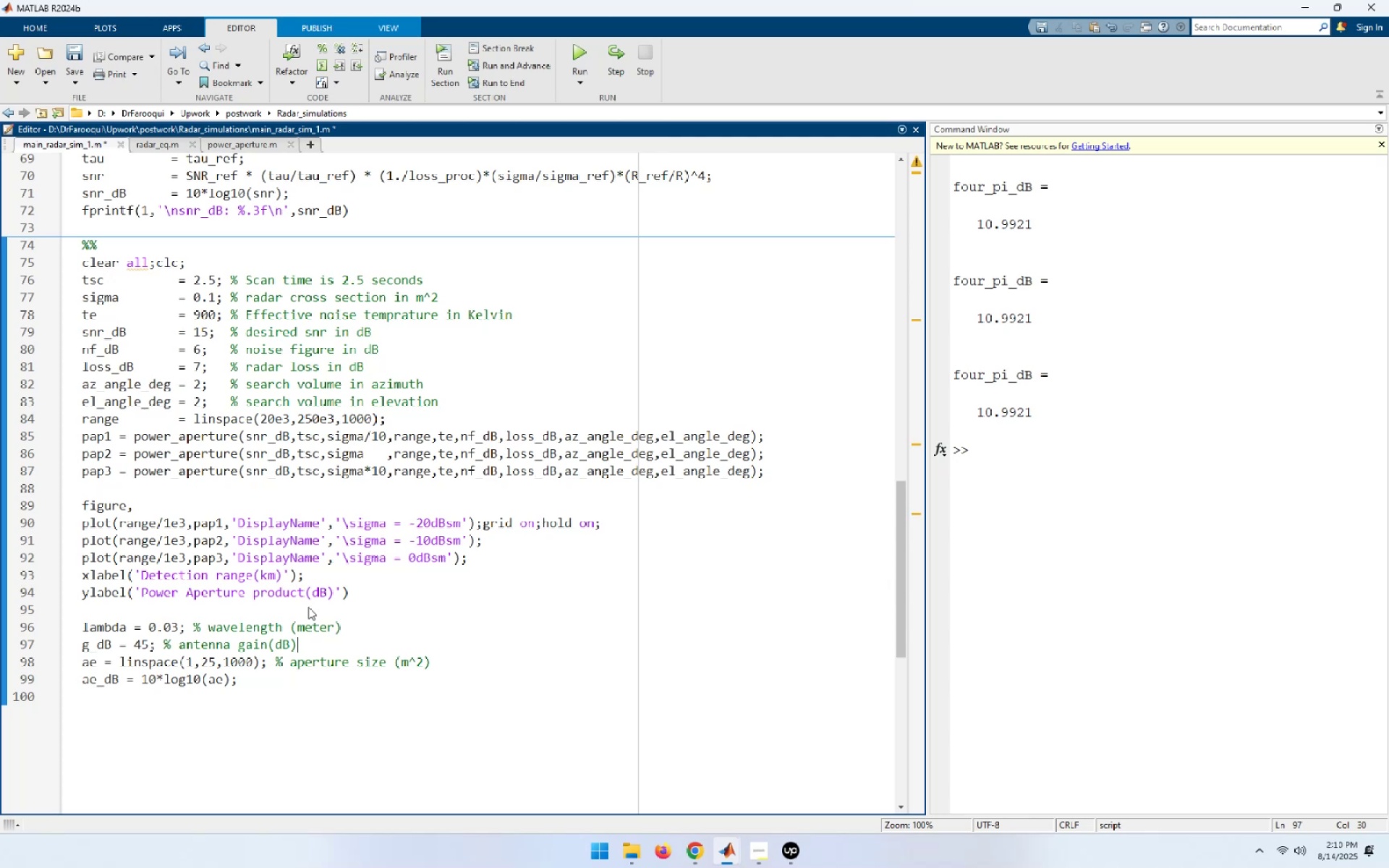 
key(ArrowUp)
 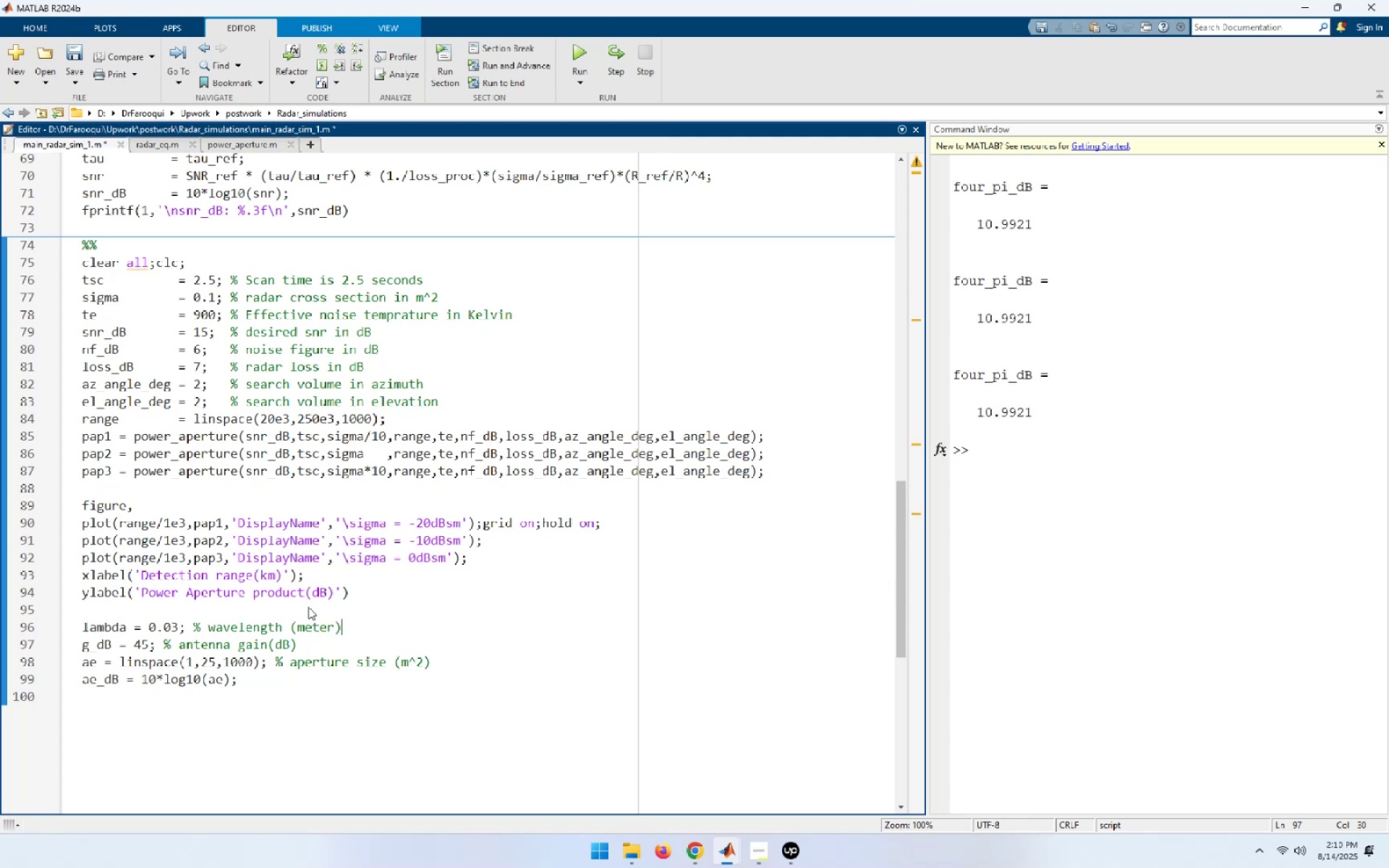 
key(Home)
 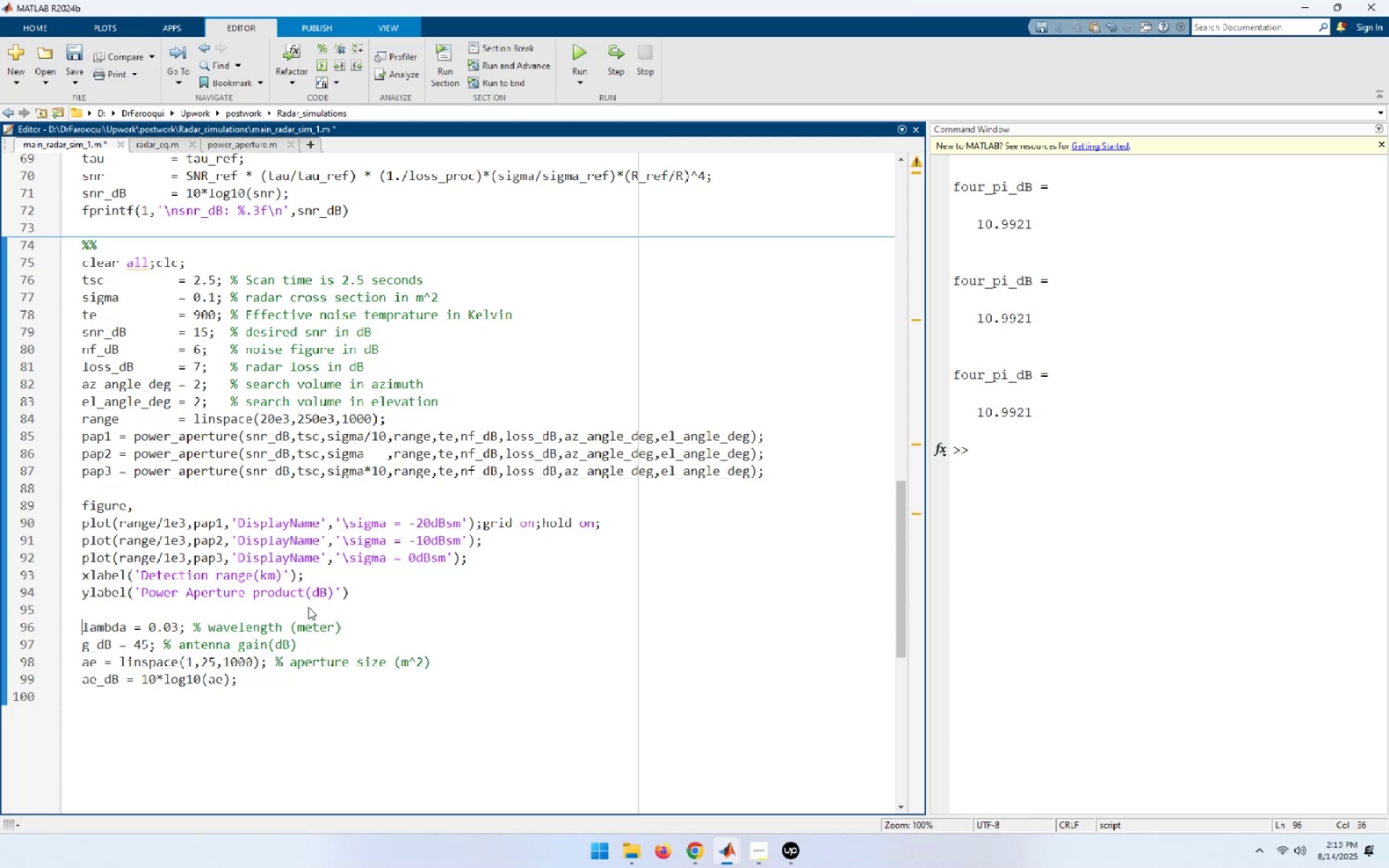 
key(Shift+End)
 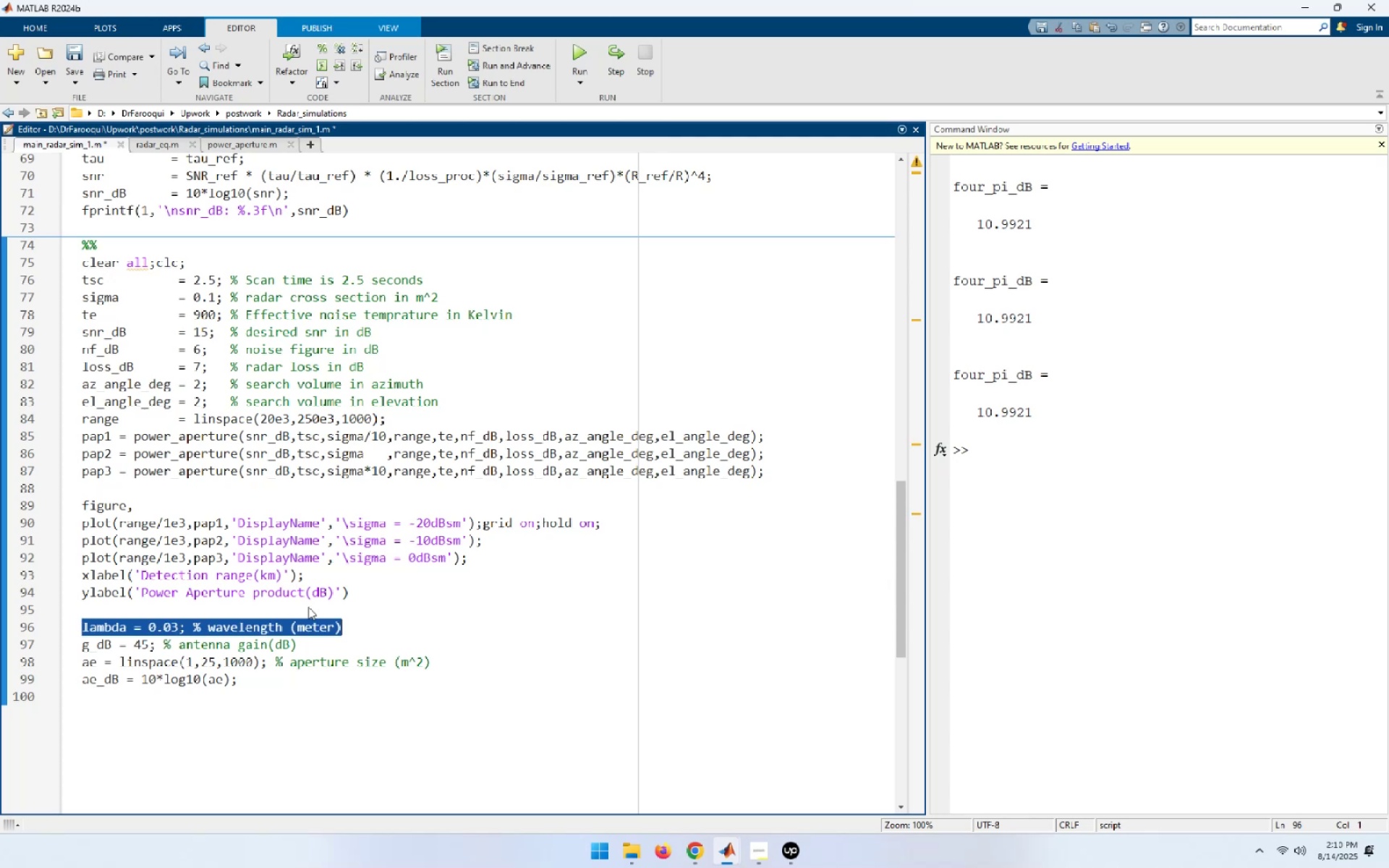 
key(Shift+ArrowDown)
 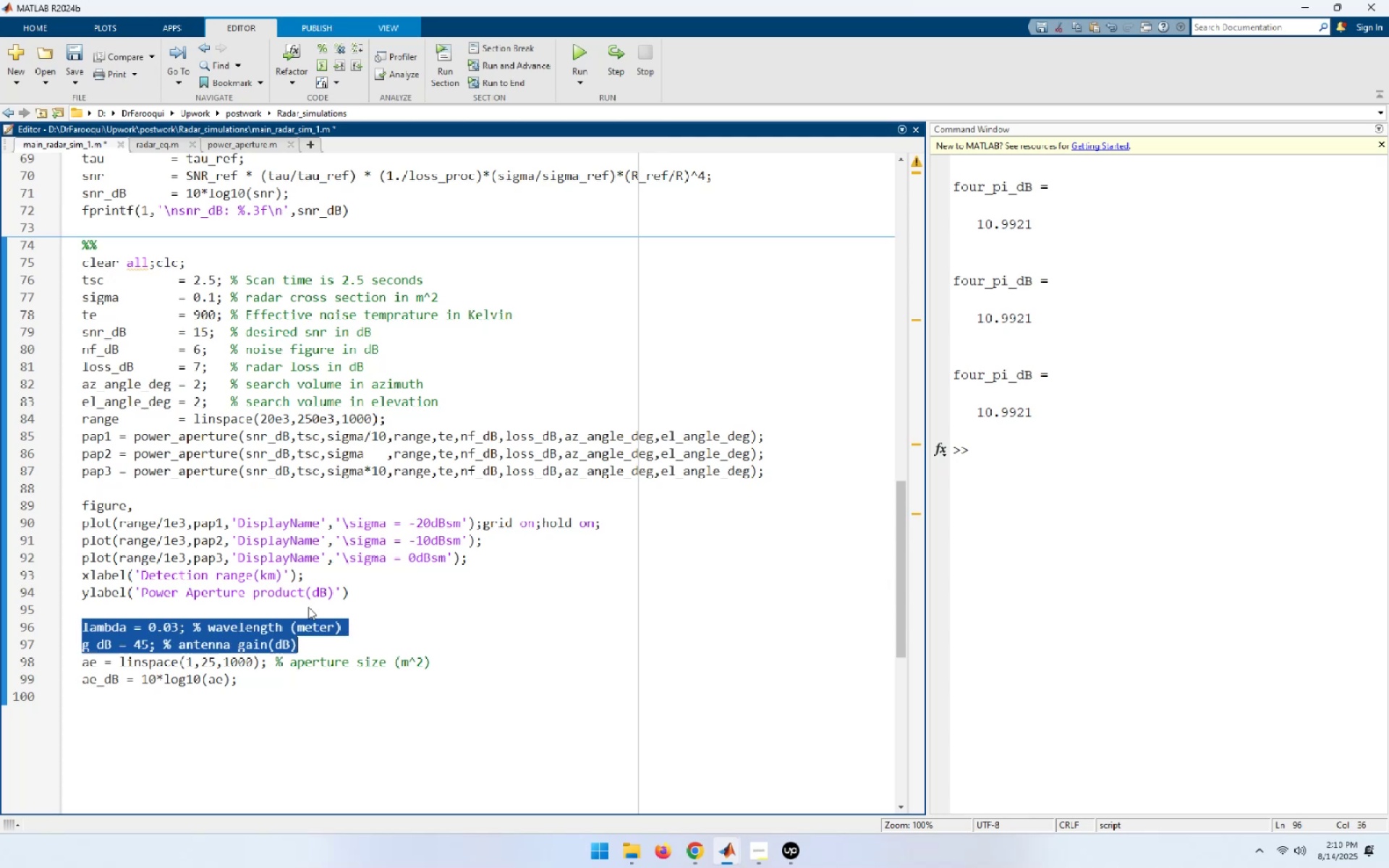 
key(Shift+ArrowDown)
 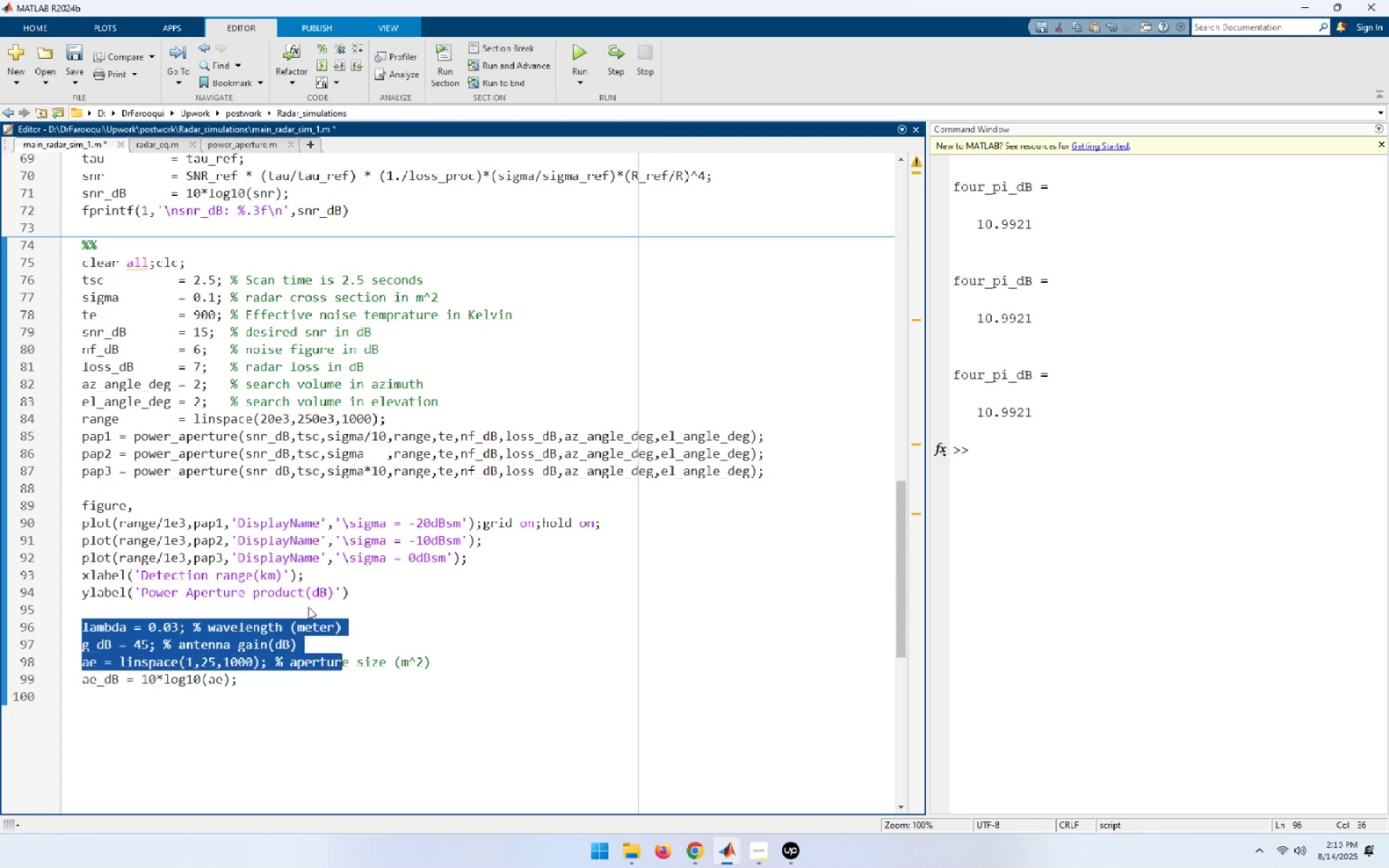 
key(Shift+ArrowDown)
 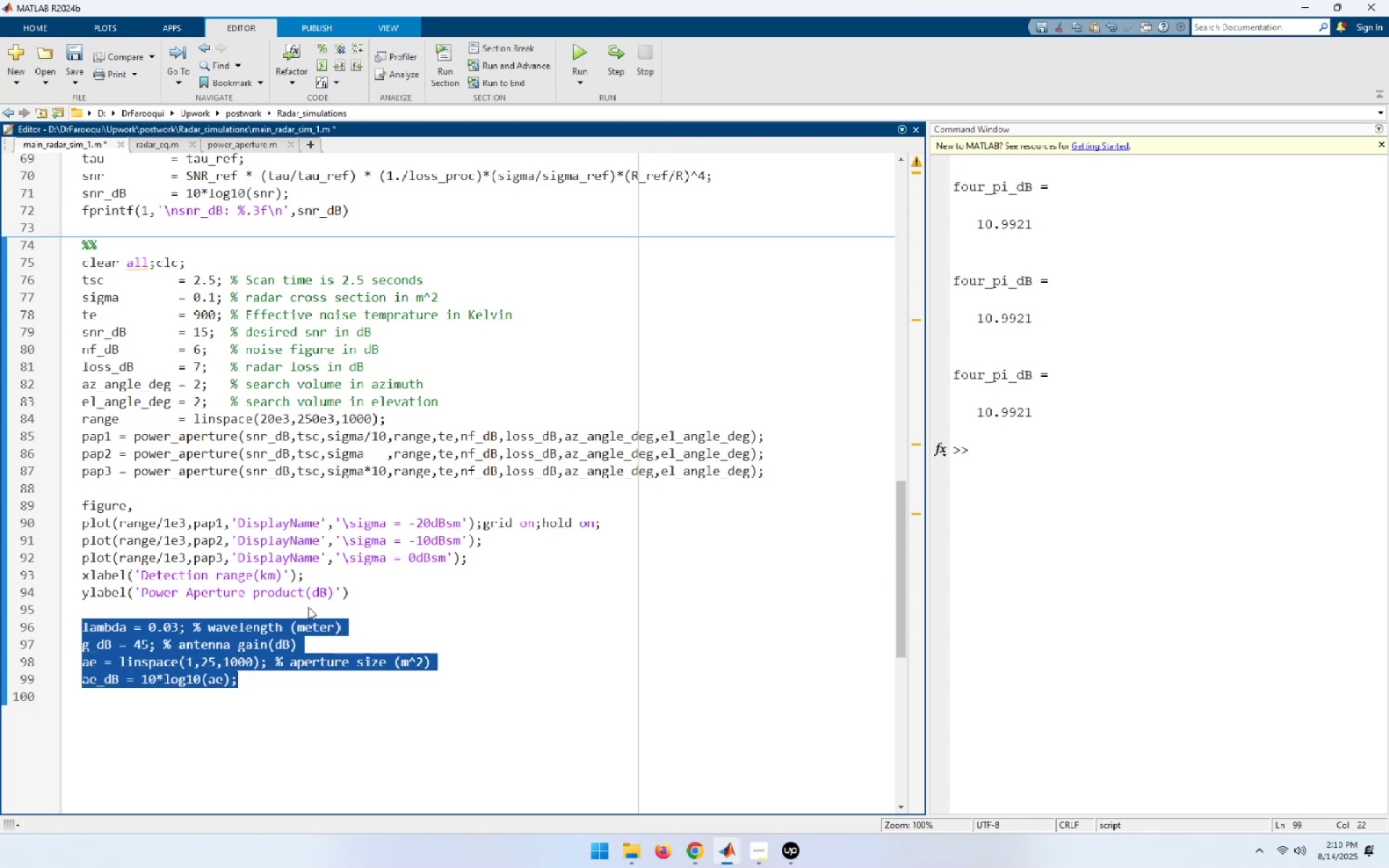 
hold_key(key=ControlLeft, duration=1.5)
 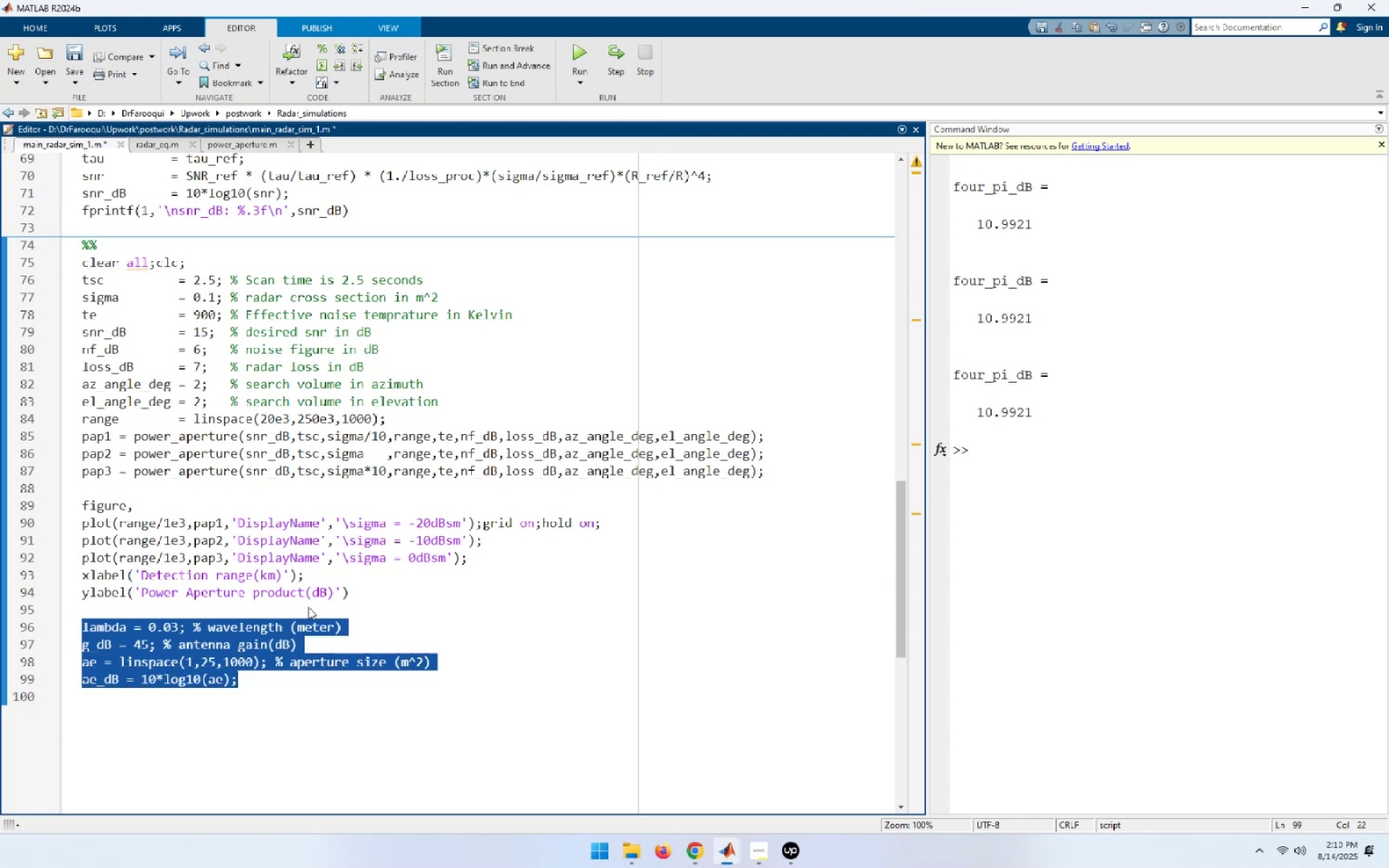 
hold_key(key=ControlLeft, duration=1.51)
 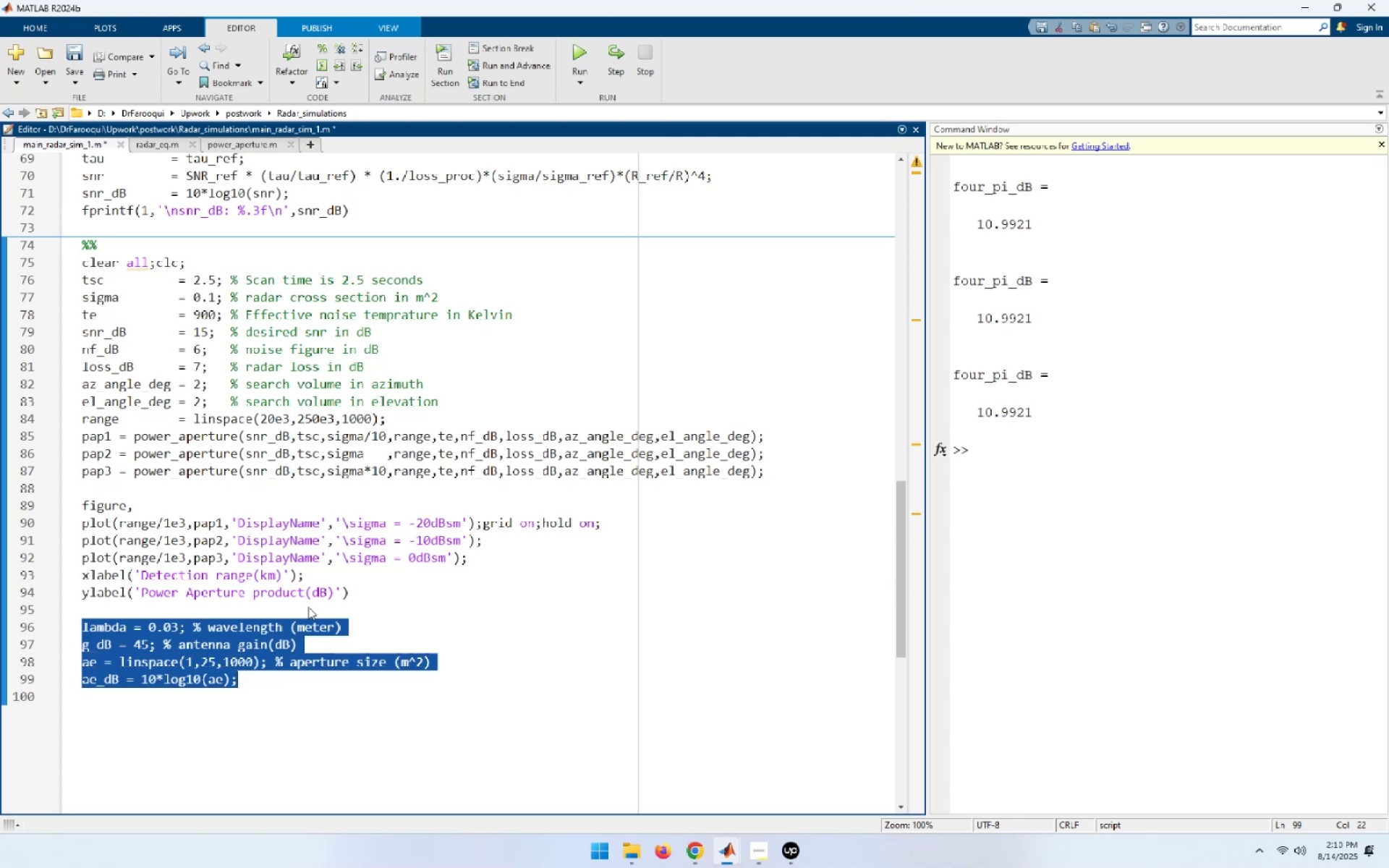 
key(Control+X)
 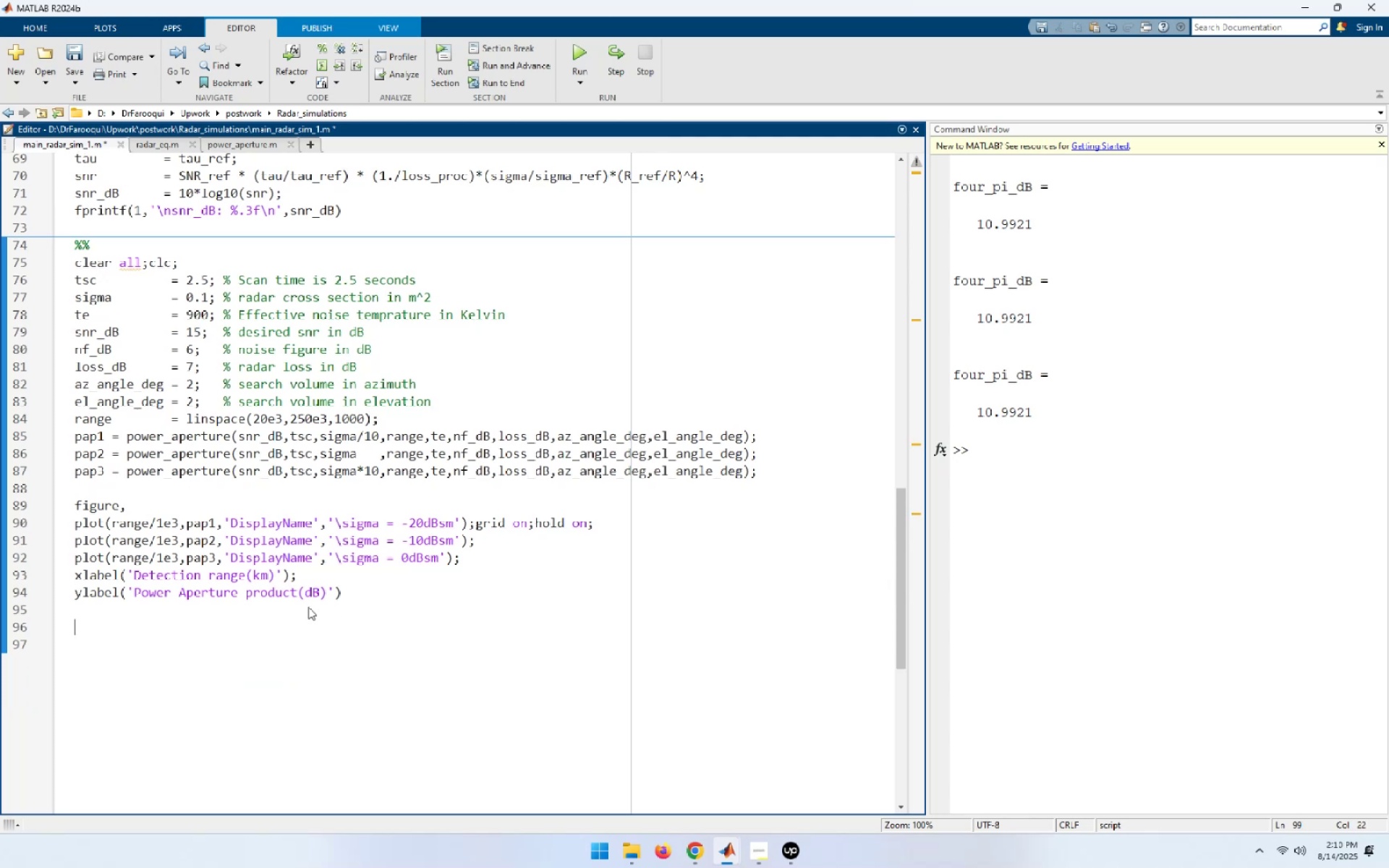 
hold_key(key=ArrowUp, duration=0.85)
 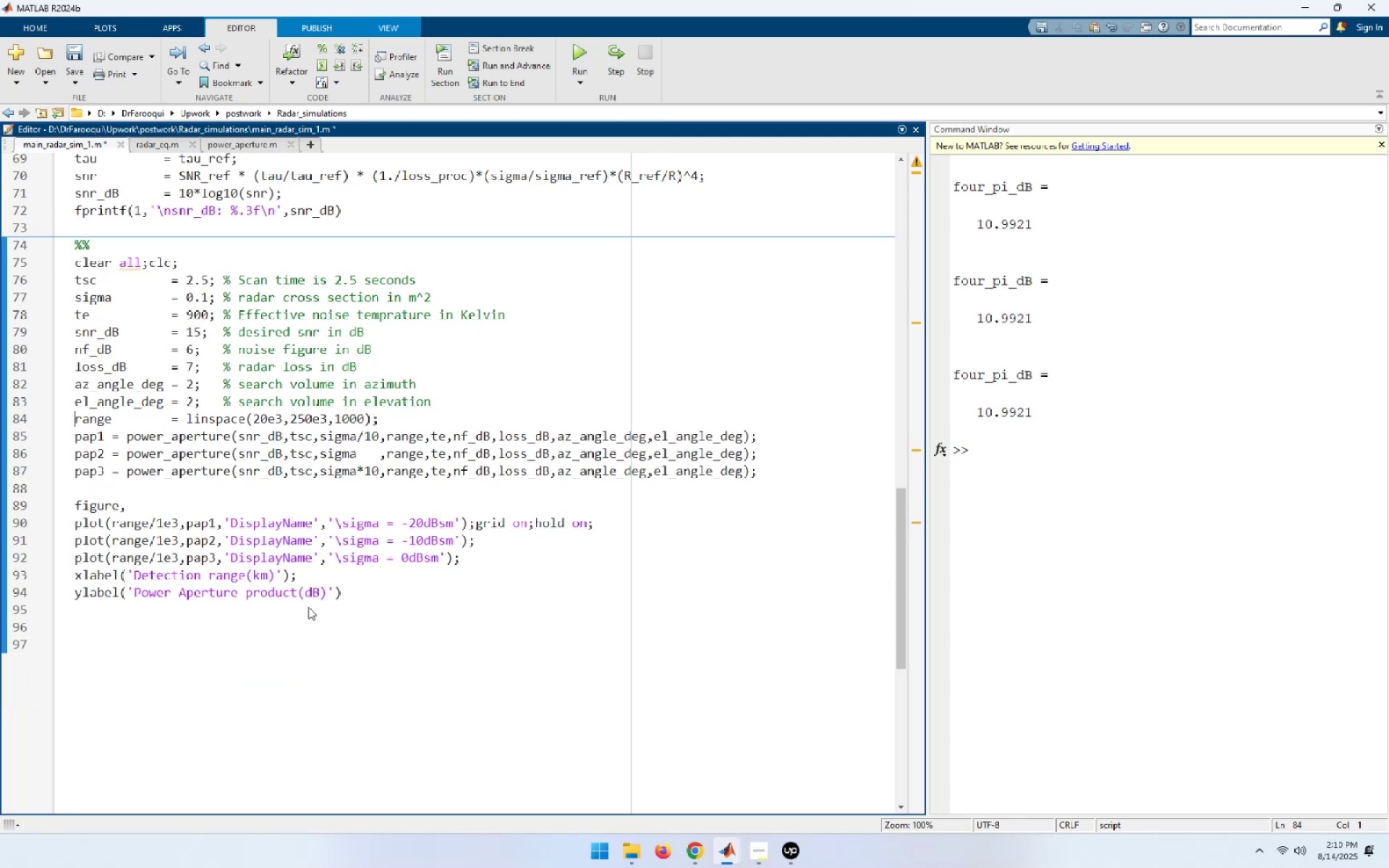 
key(End)
 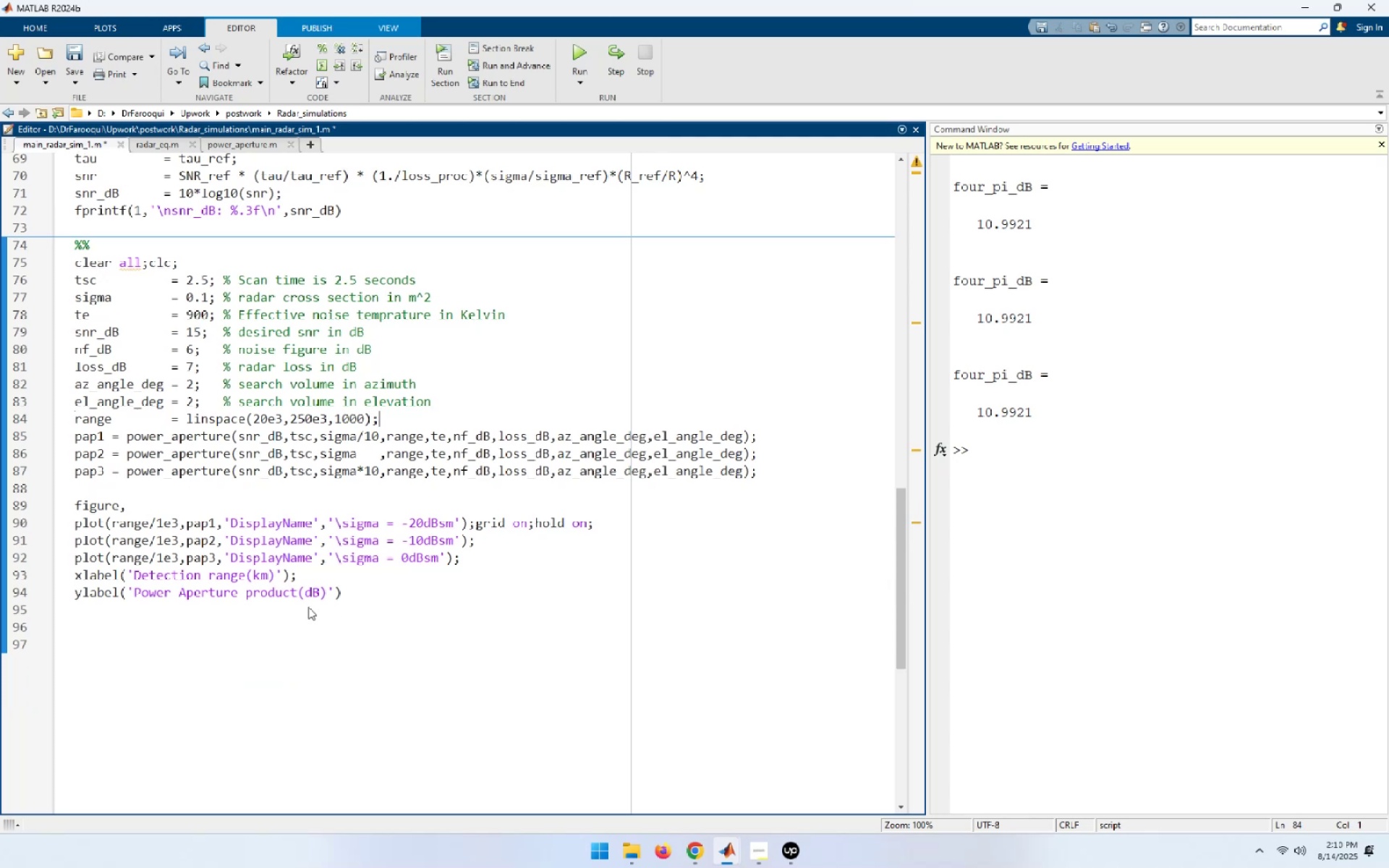 
key(NumpadEnter)
 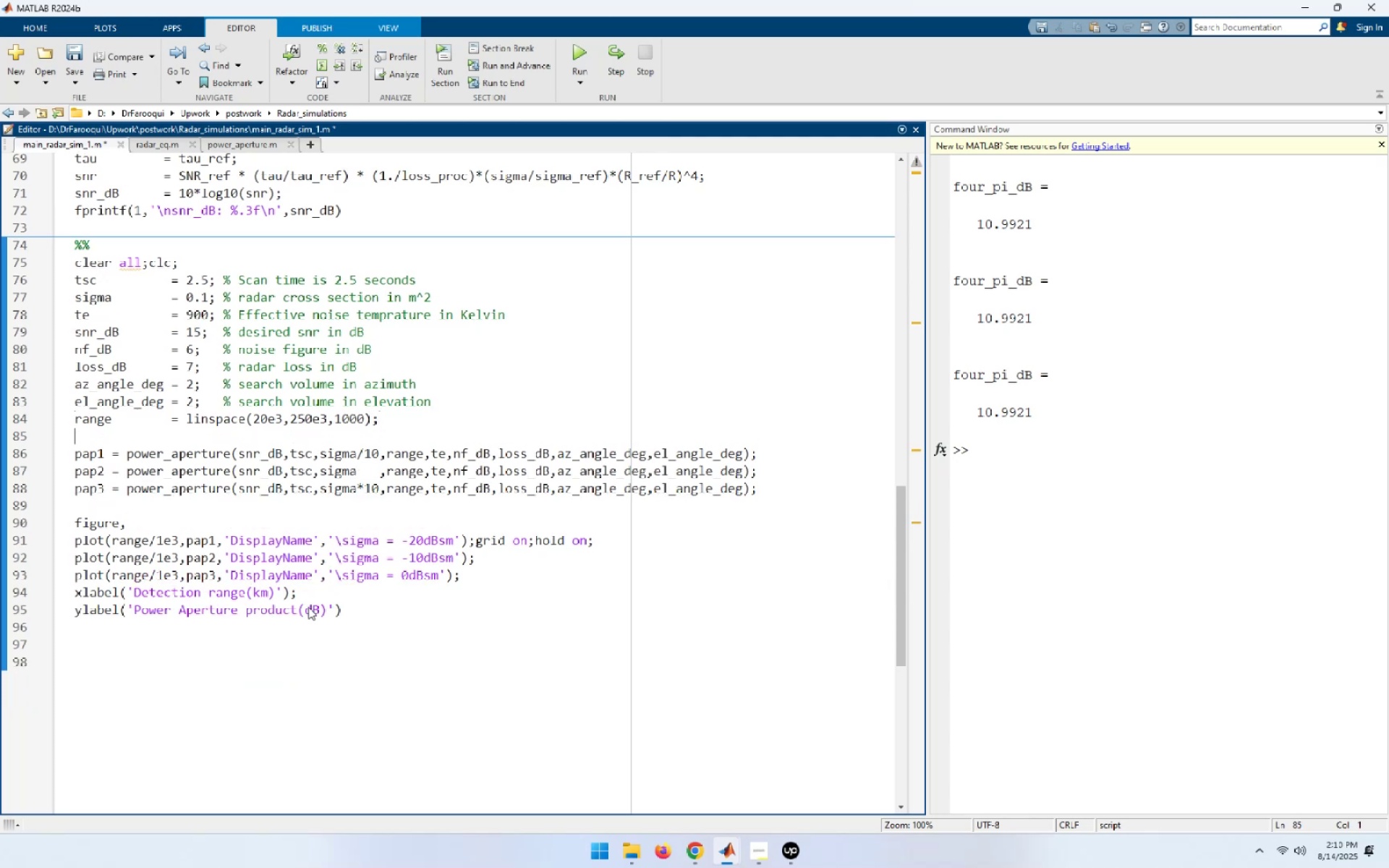 
key(Control+ControlLeft)
 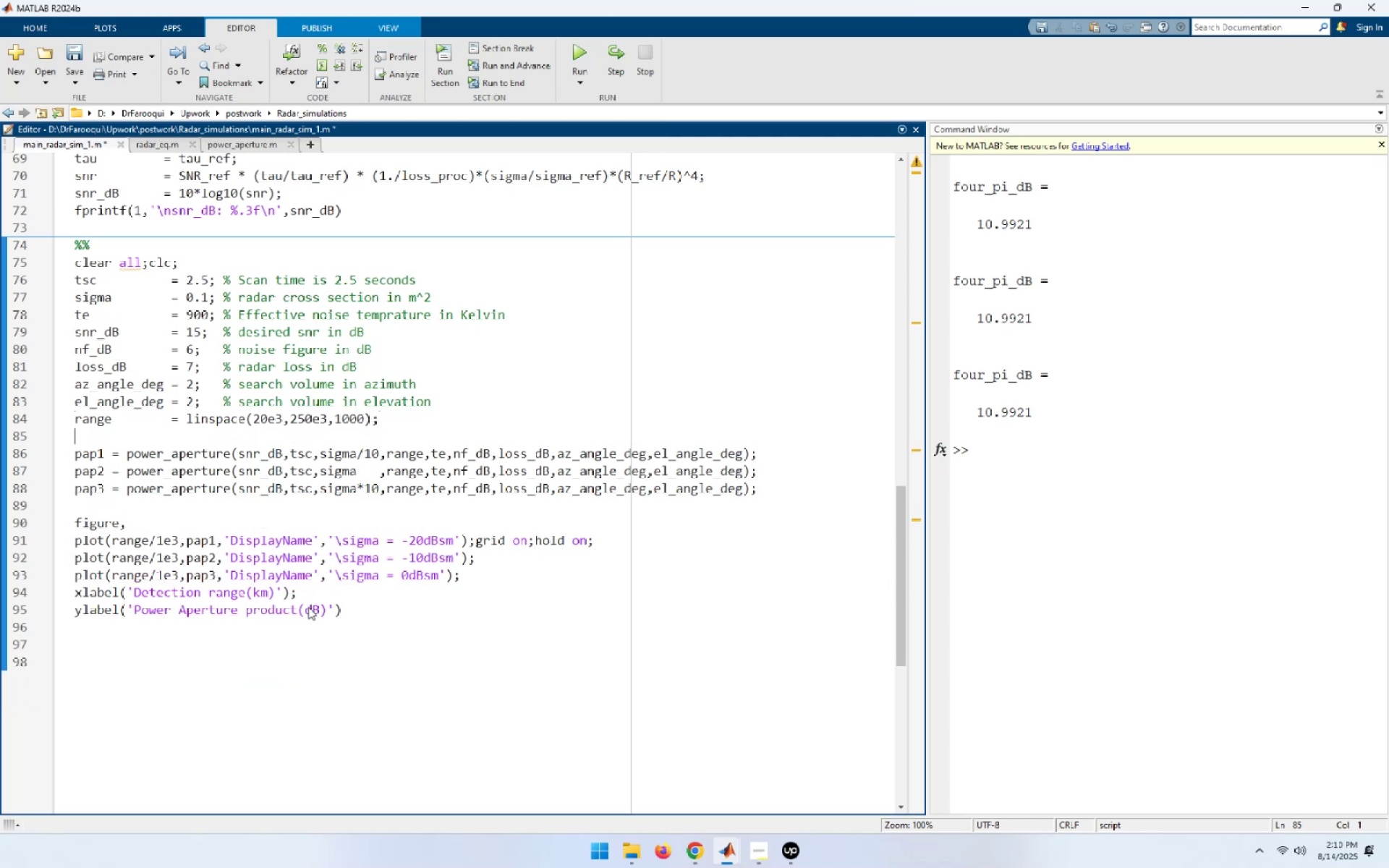 
key(Control+V)
 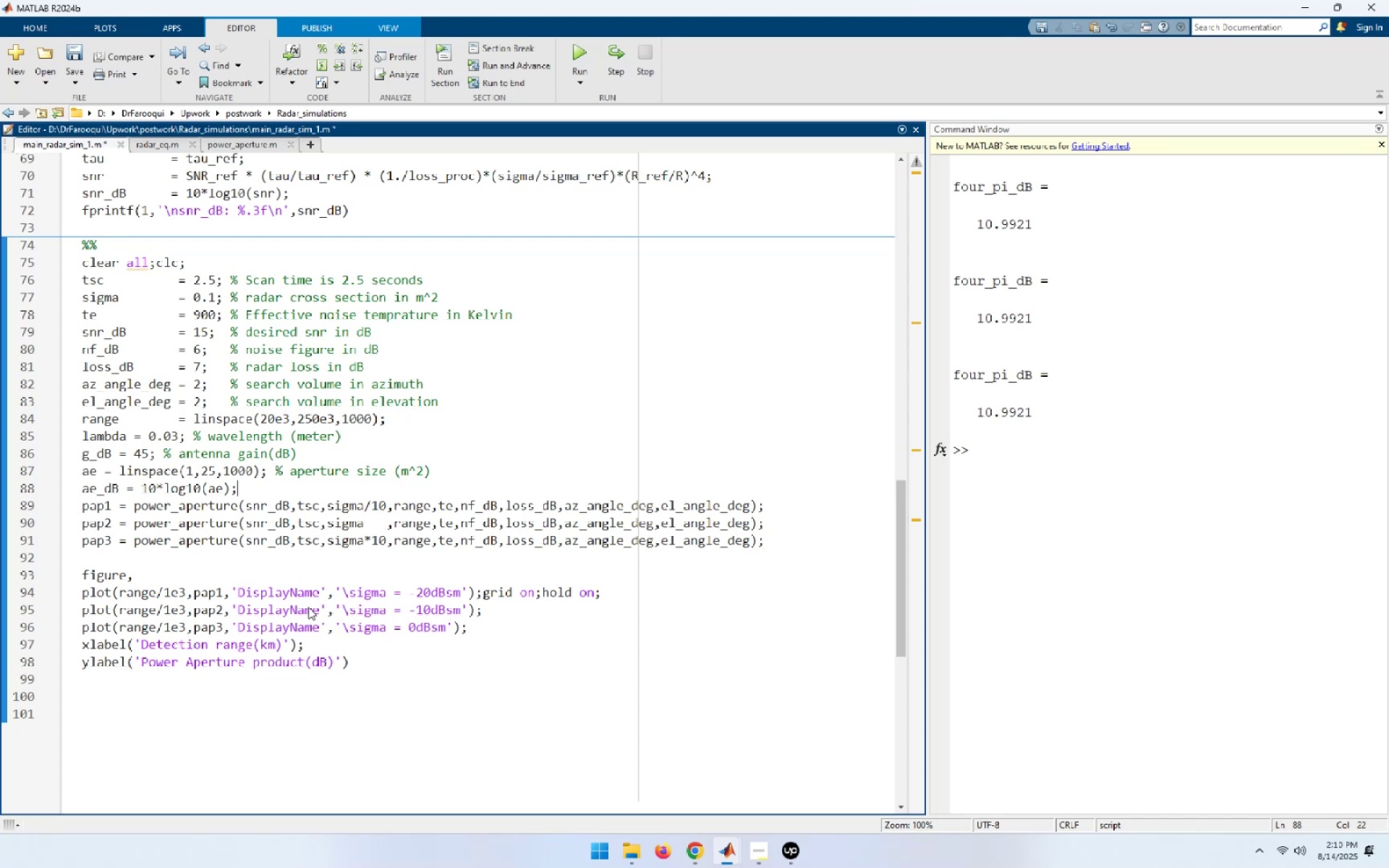 
key(Home)
 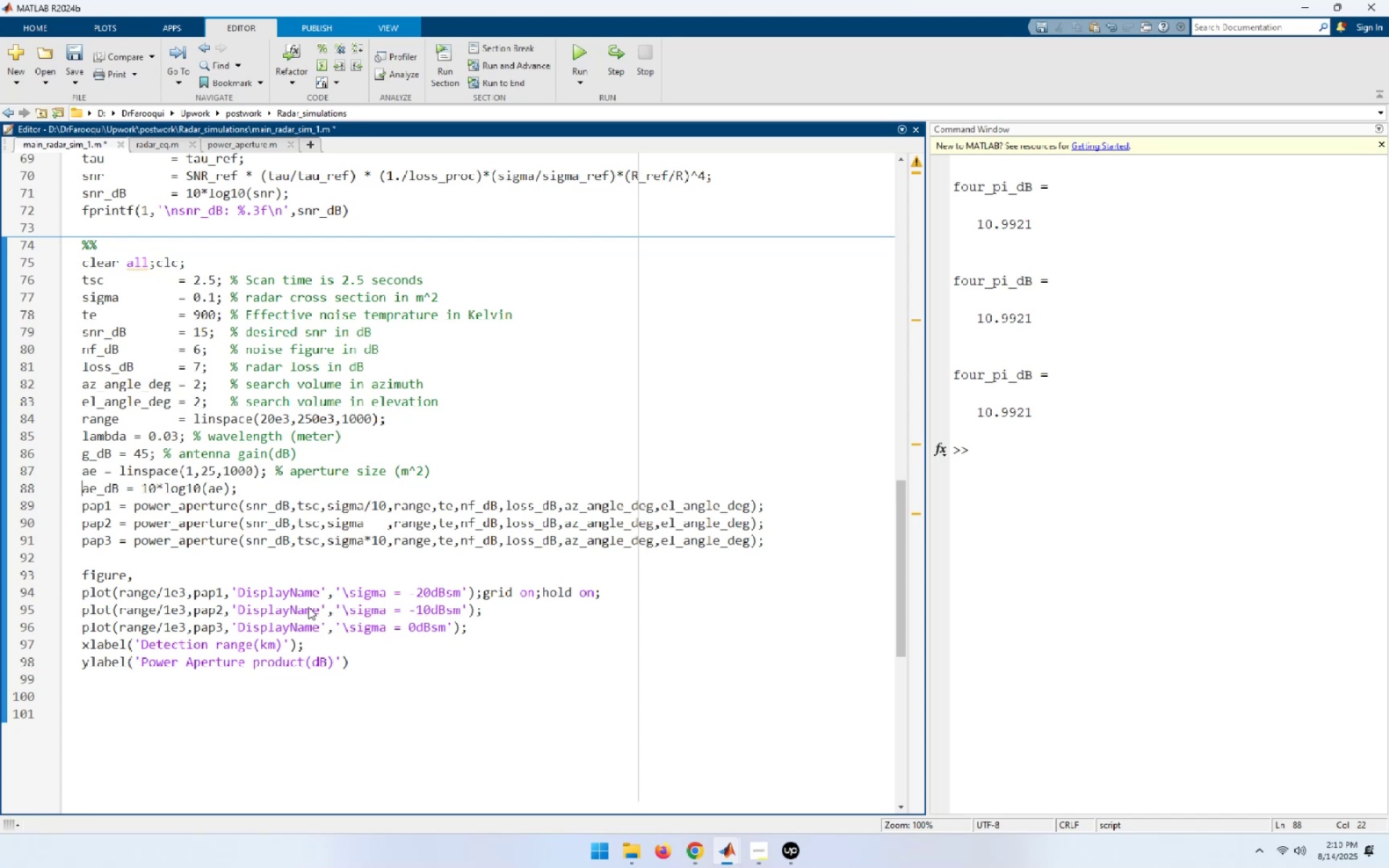 
key(ArrowUp)
 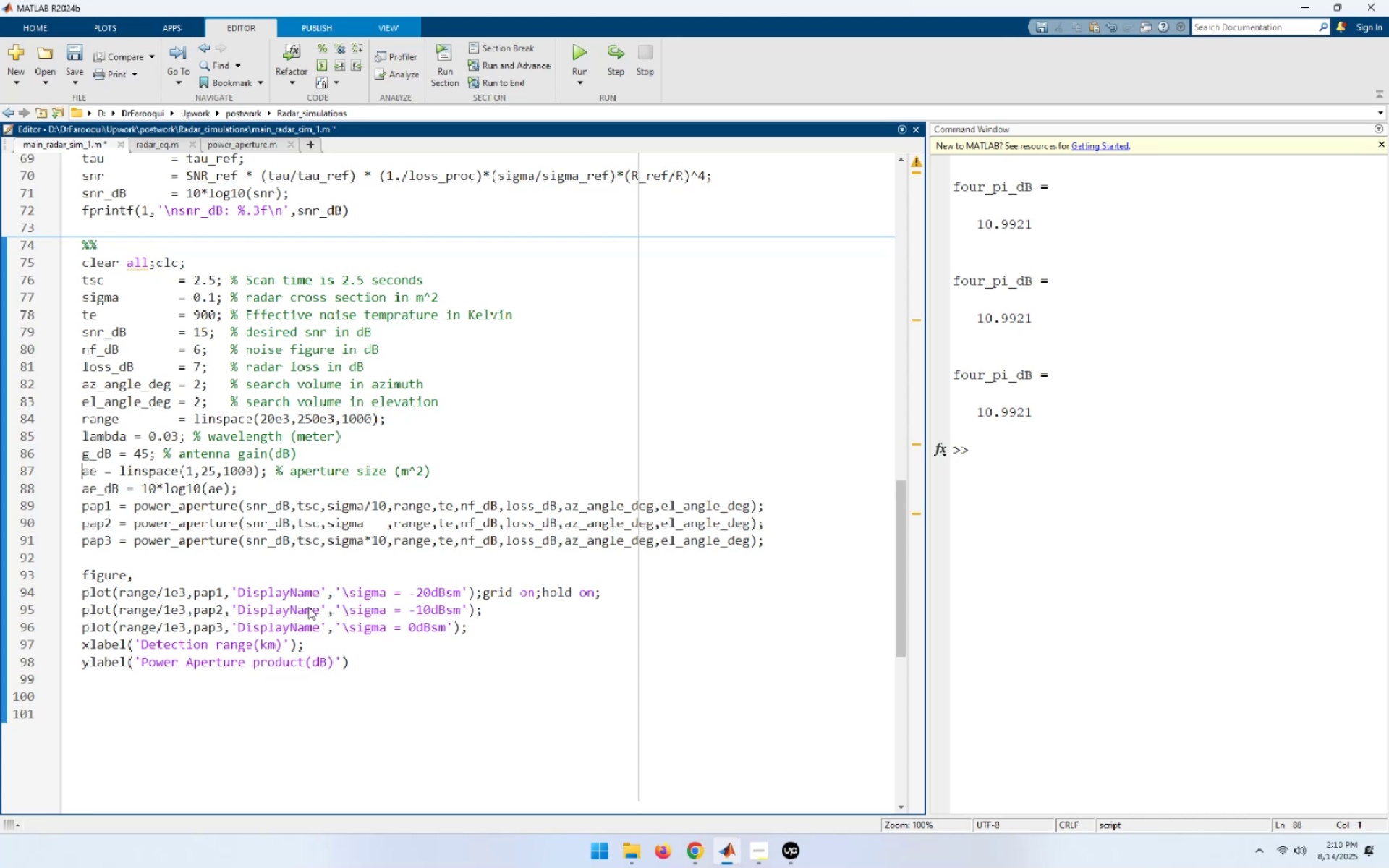 
key(ArrowUp)
 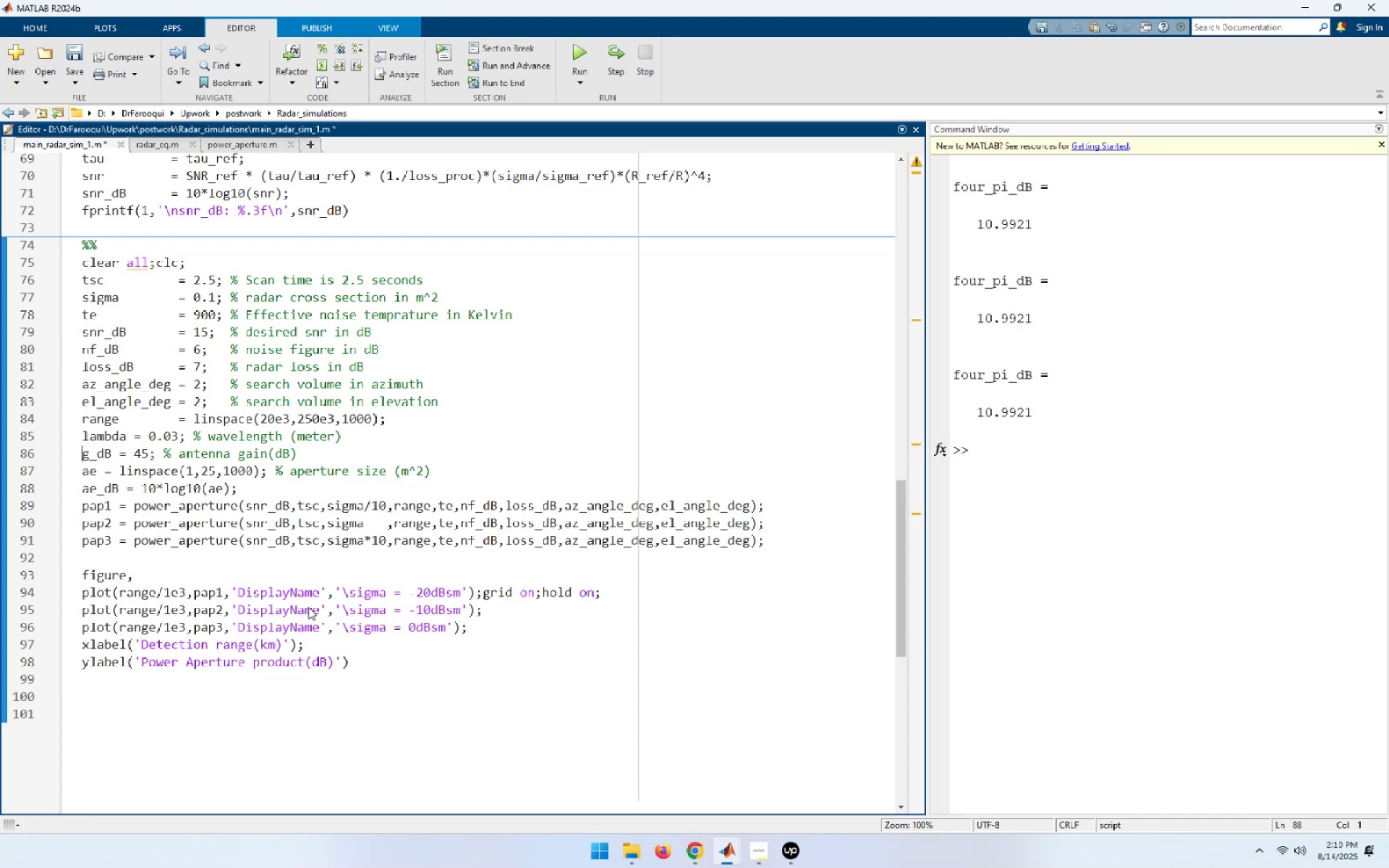 
key(ArrowUp)
 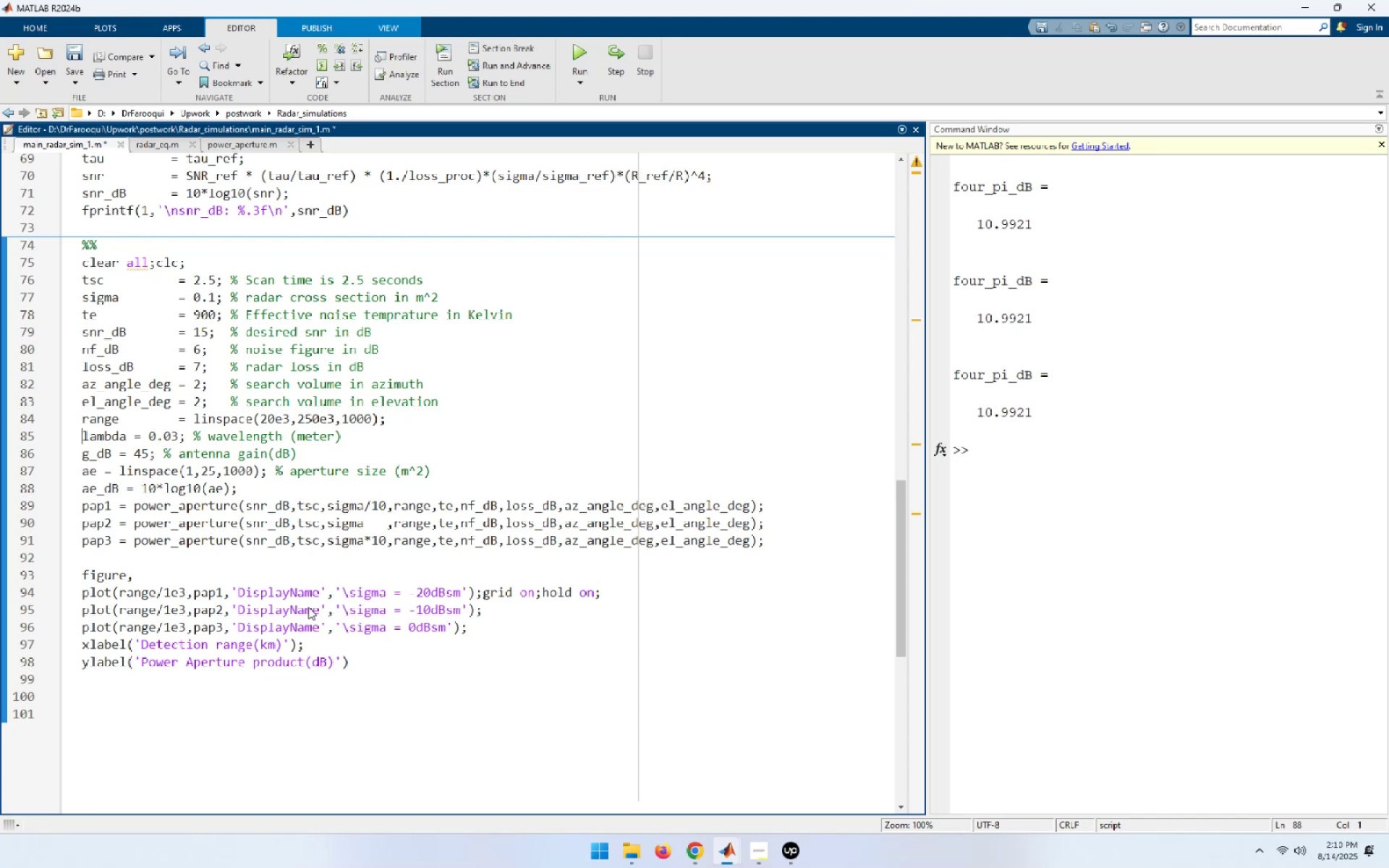 
hold_key(key=ArrowRight, duration=0.75)
 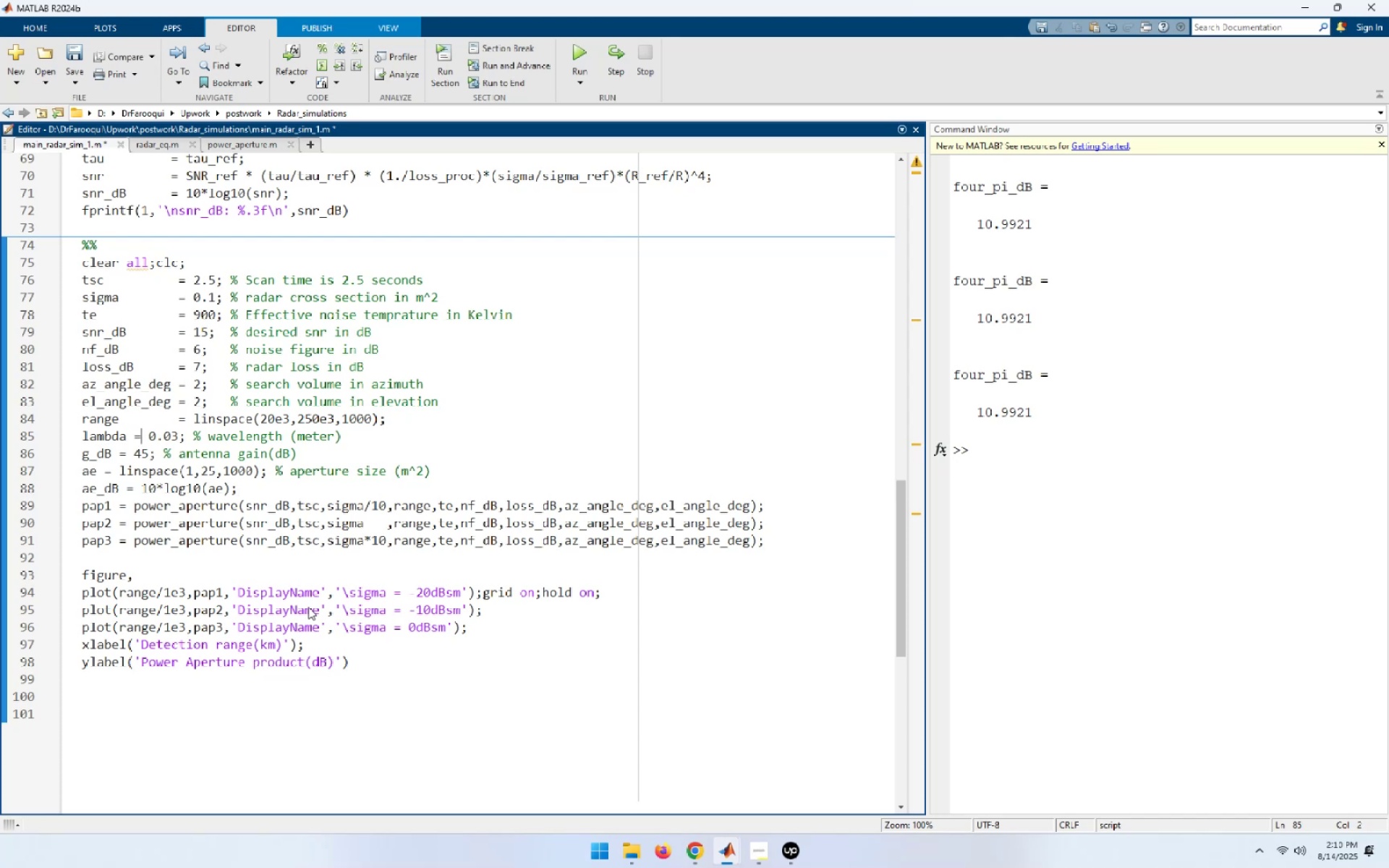 
key(ArrowLeft)
 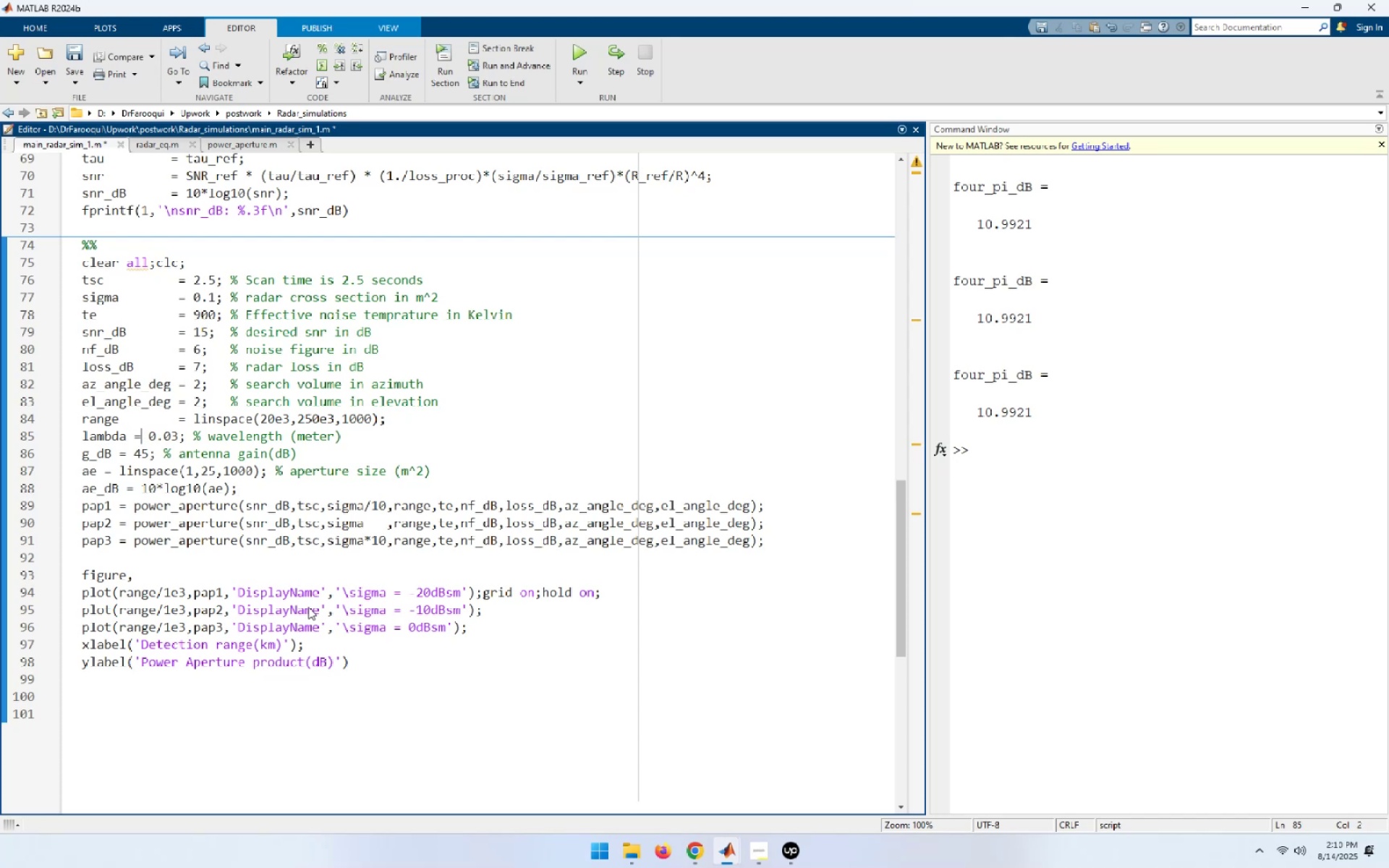 
key(ArrowLeft)
 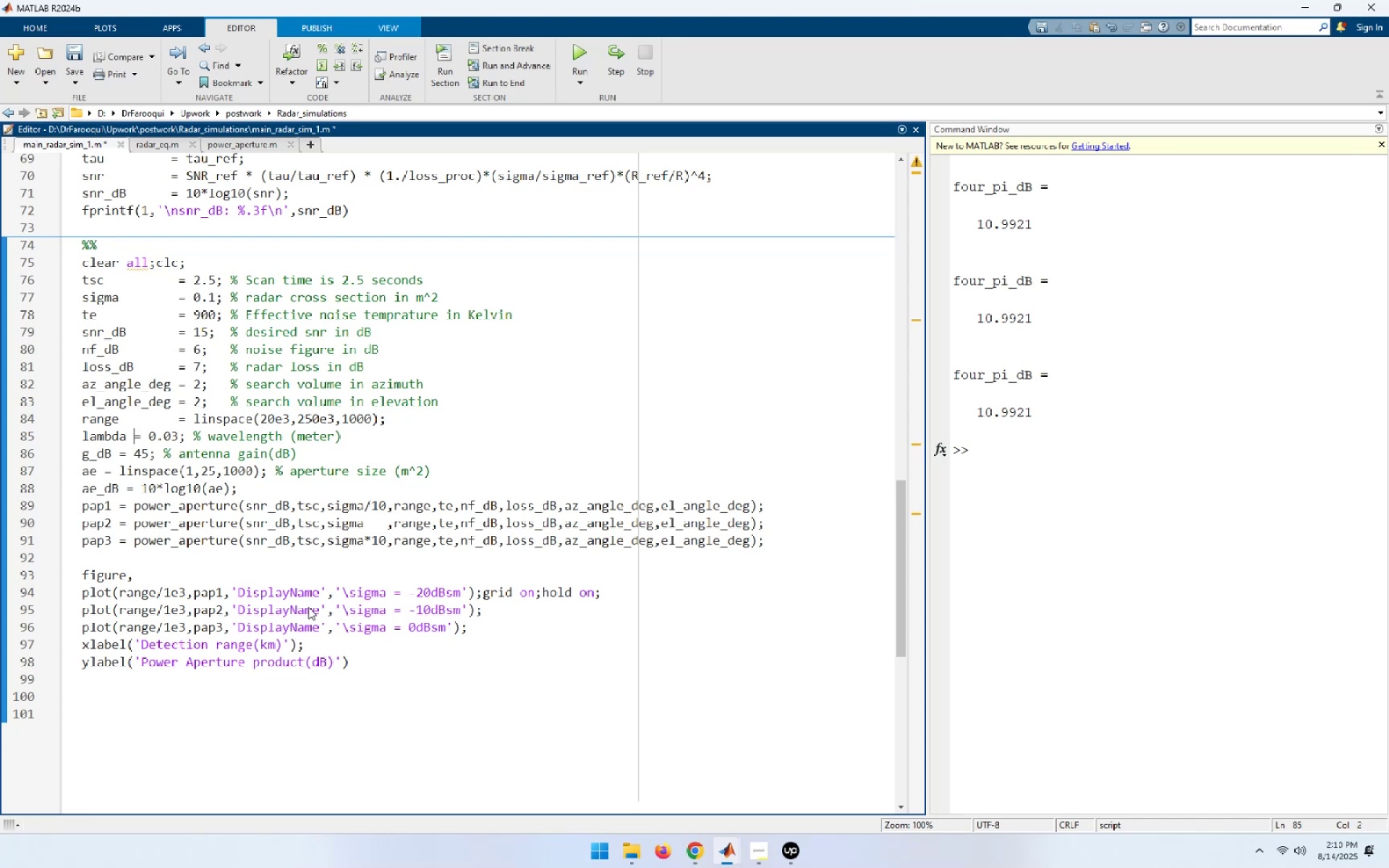 
key(Space)
 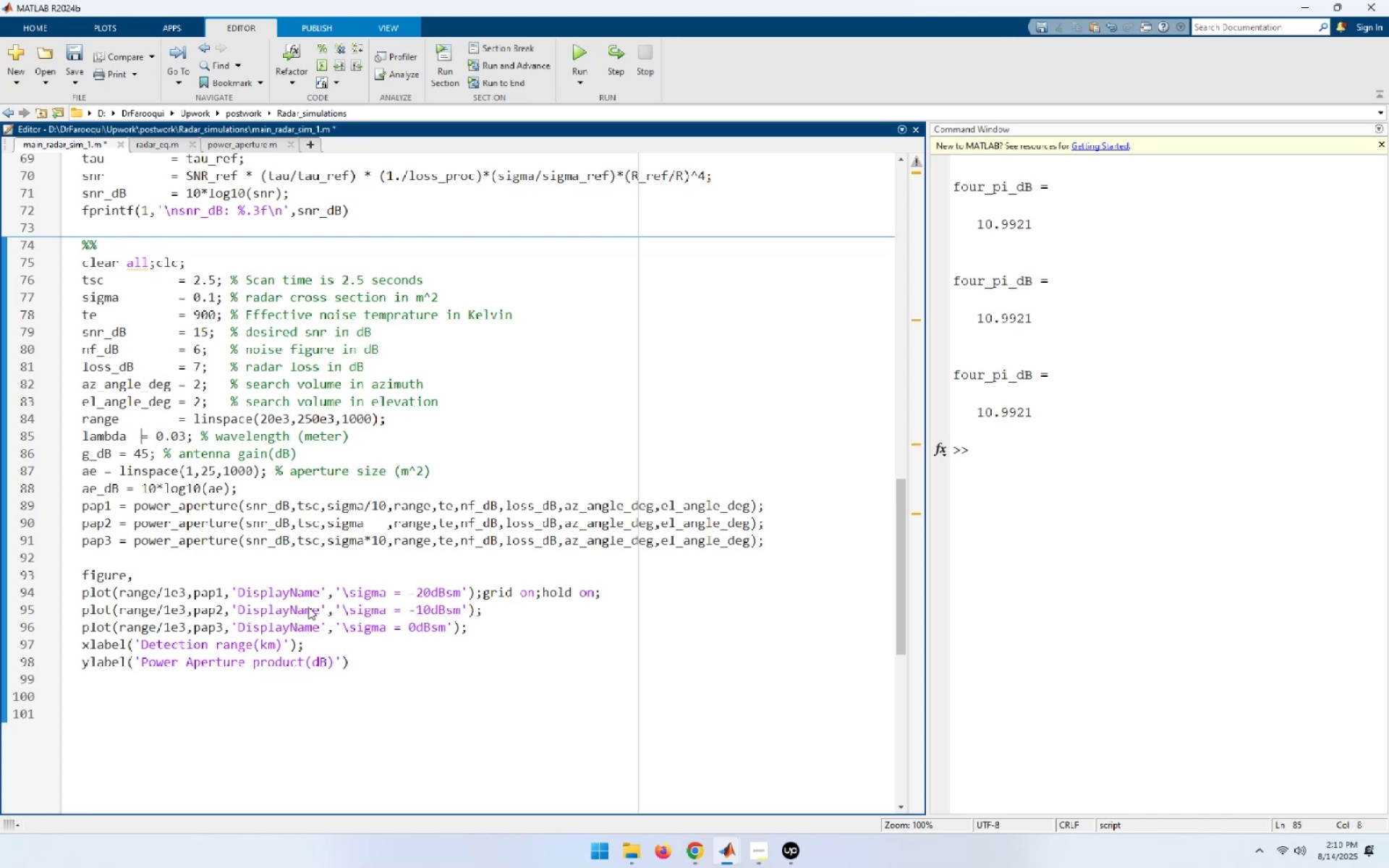 
key(Space)
 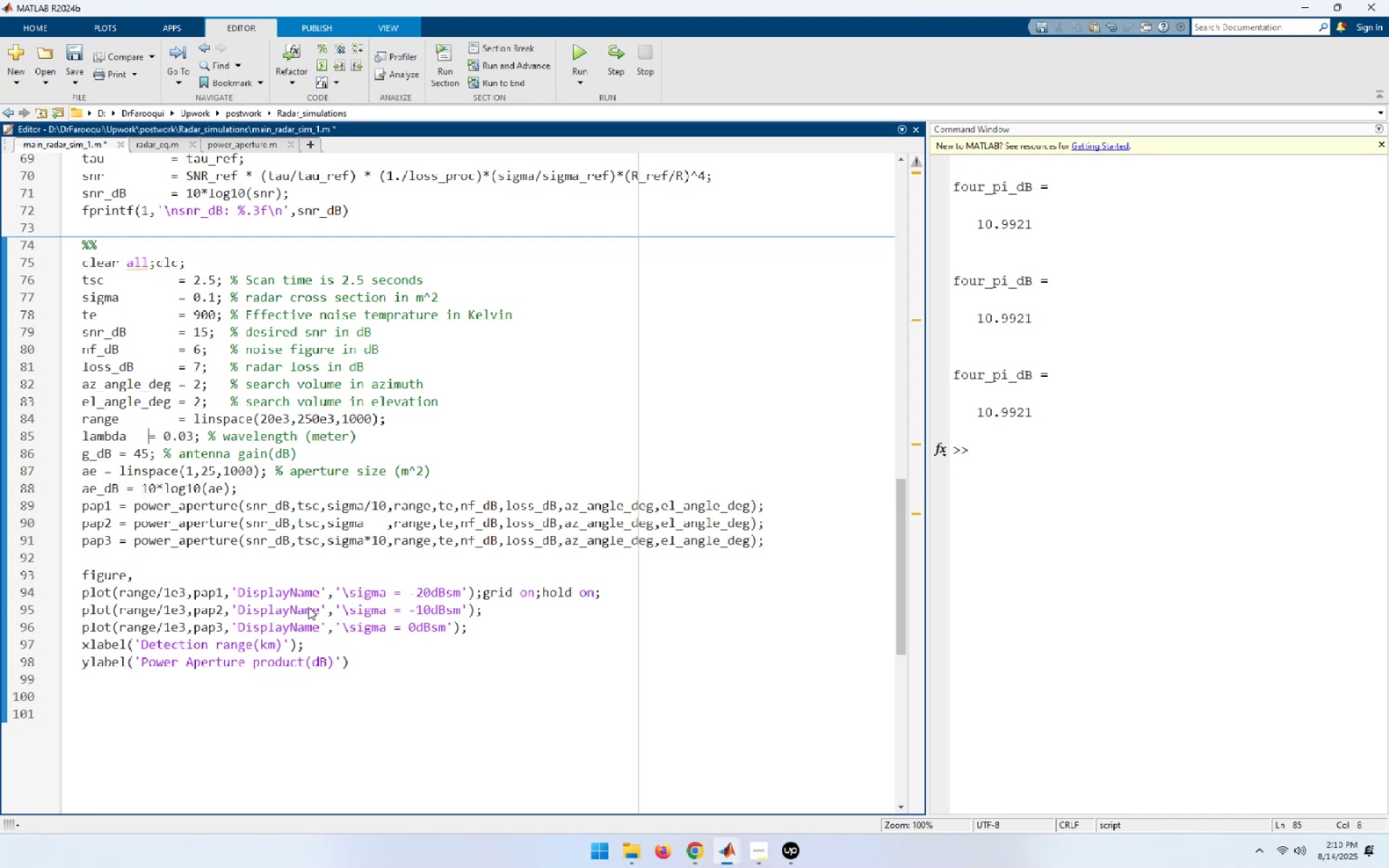 
key(Space)
 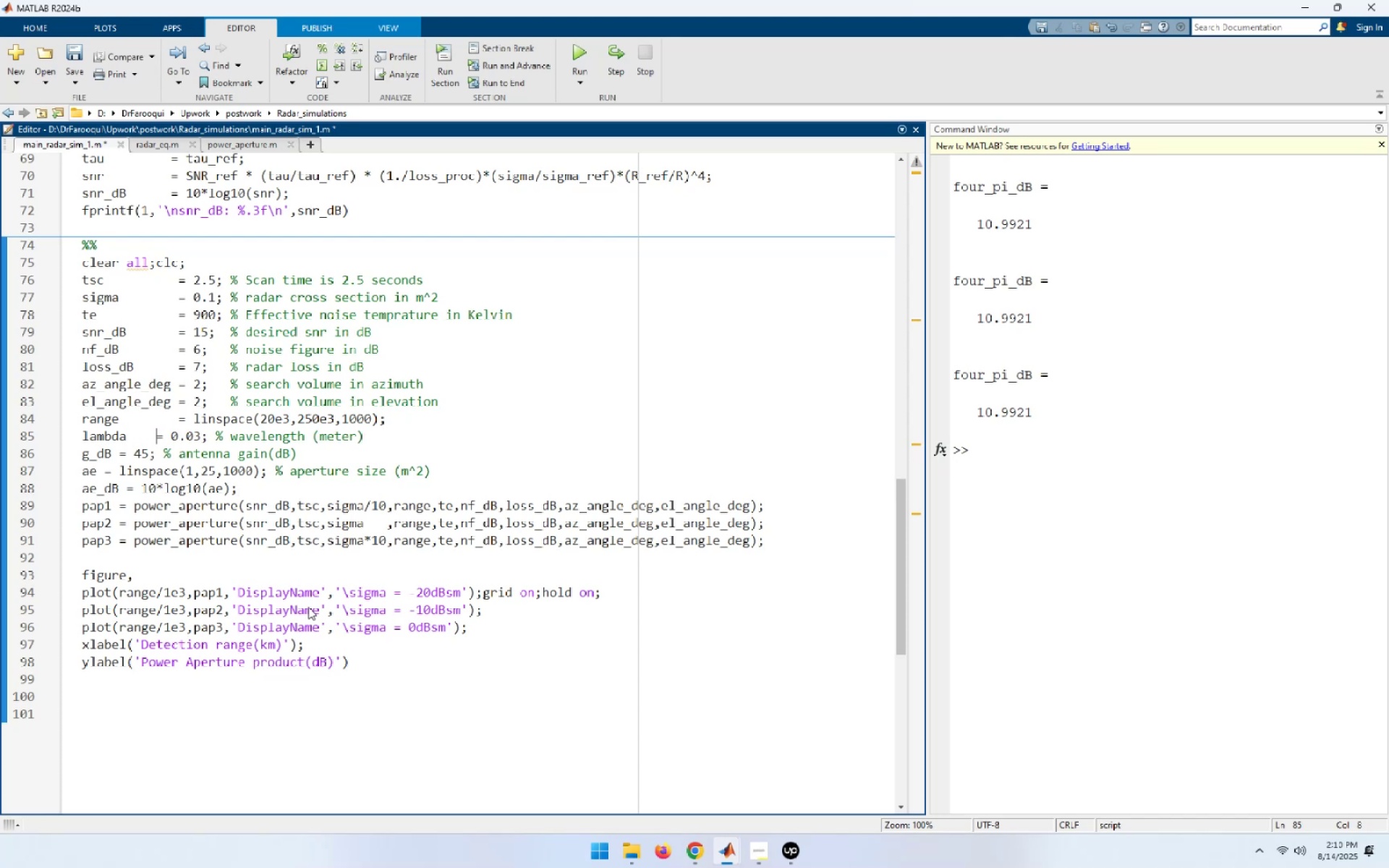 
key(Space)
 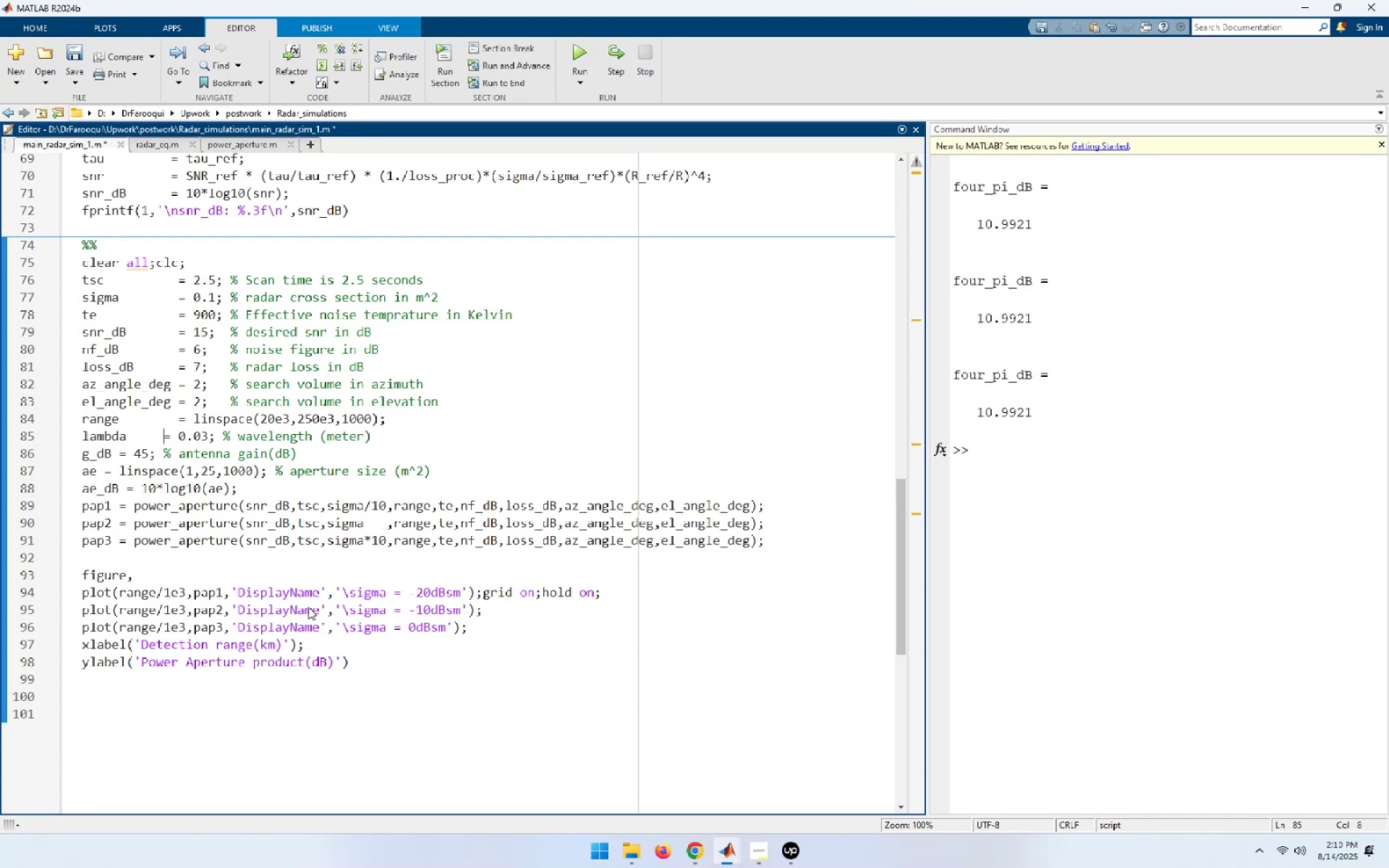 
key(Space)
 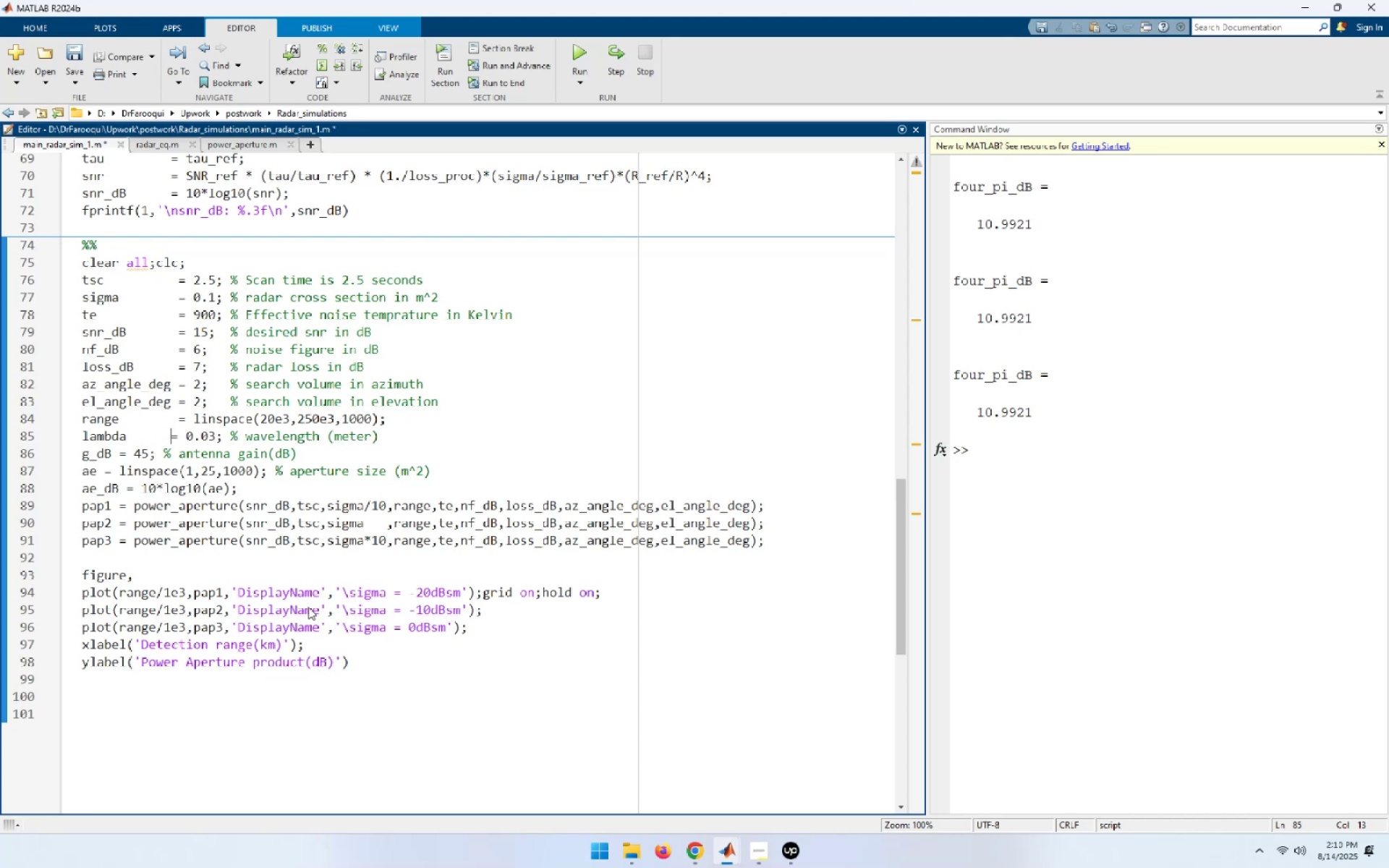 
key(Space)
 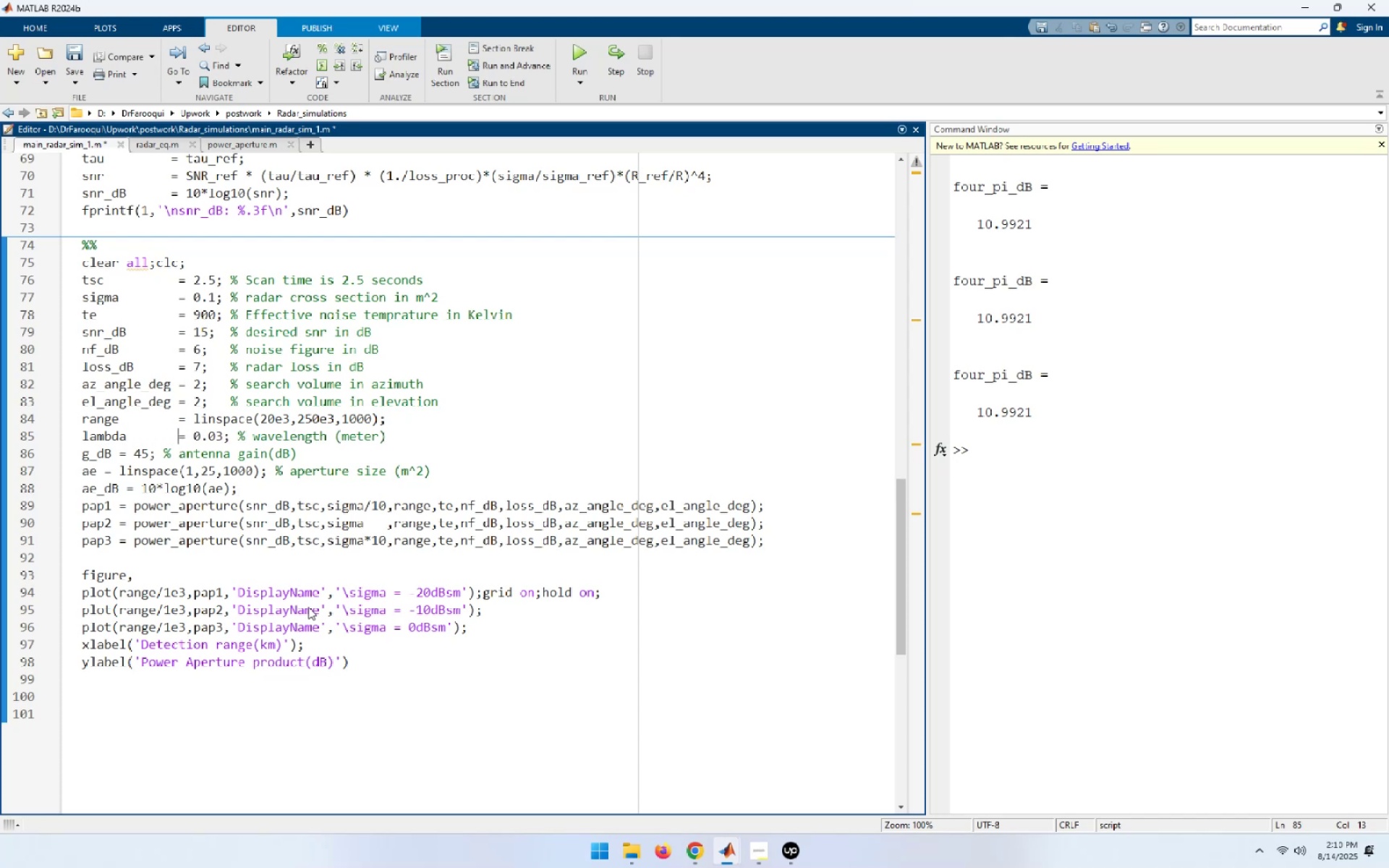 
key(ArrowDown)
 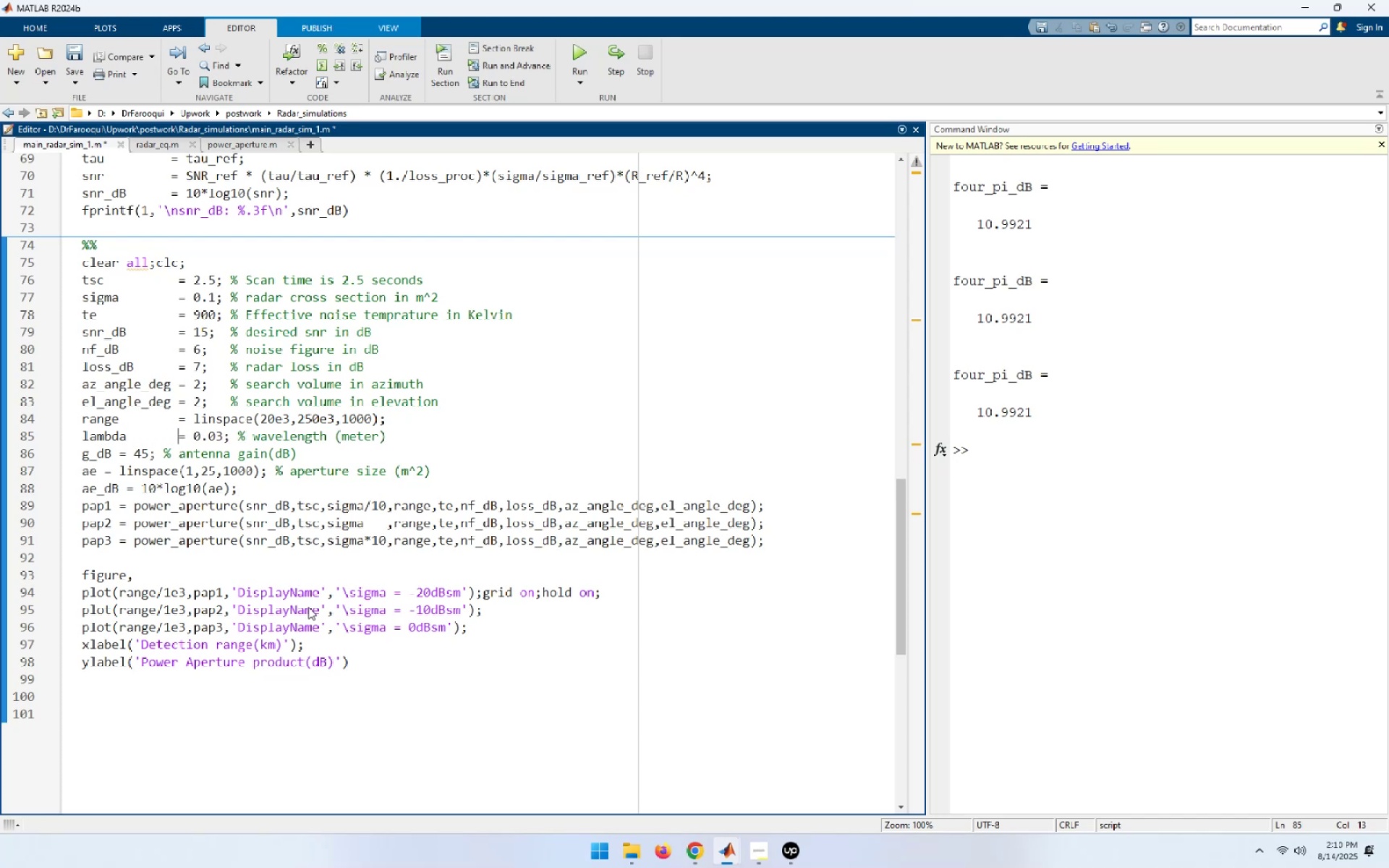 
key(ArrowLeft)
 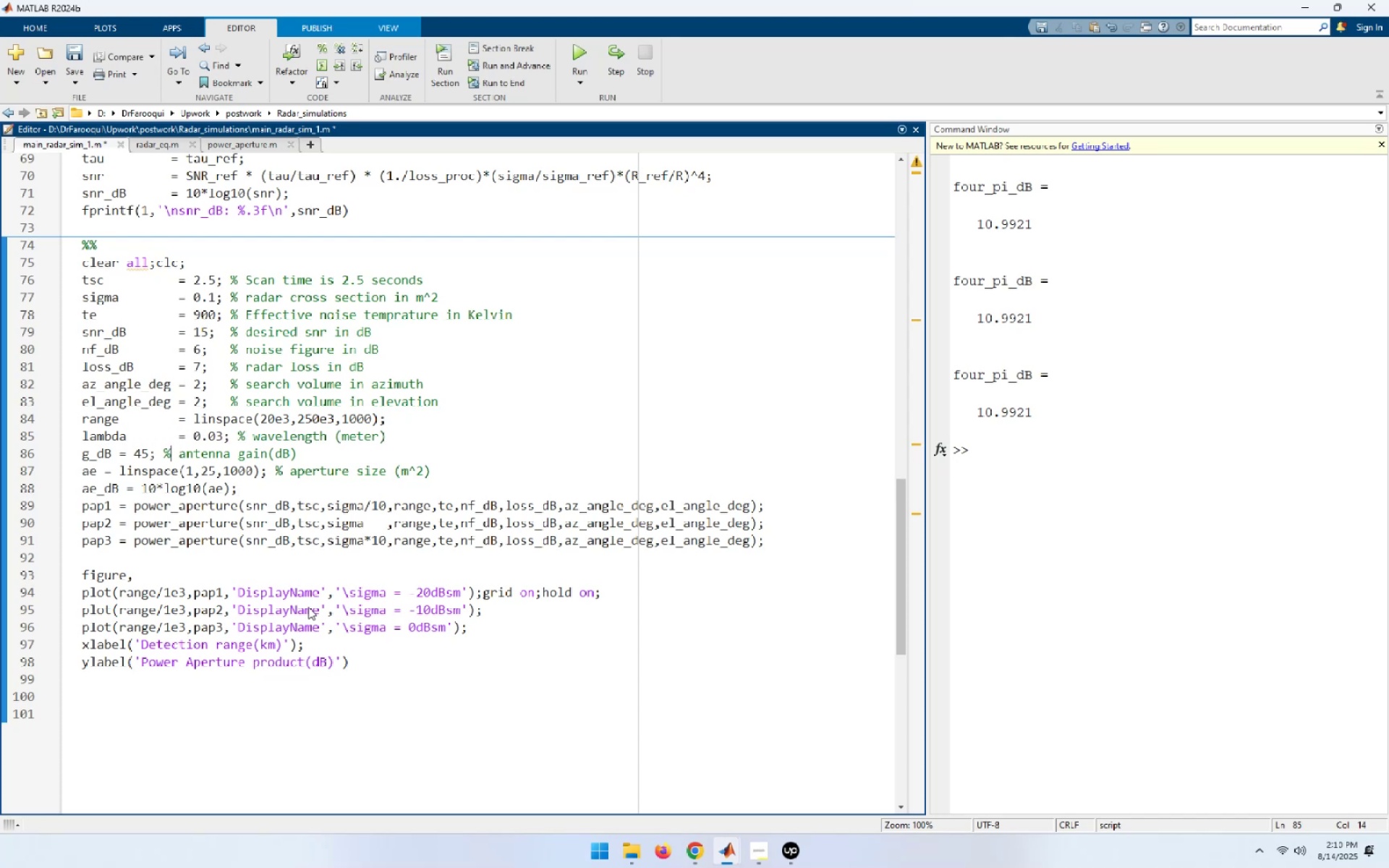 
key(ArrowLeft)
 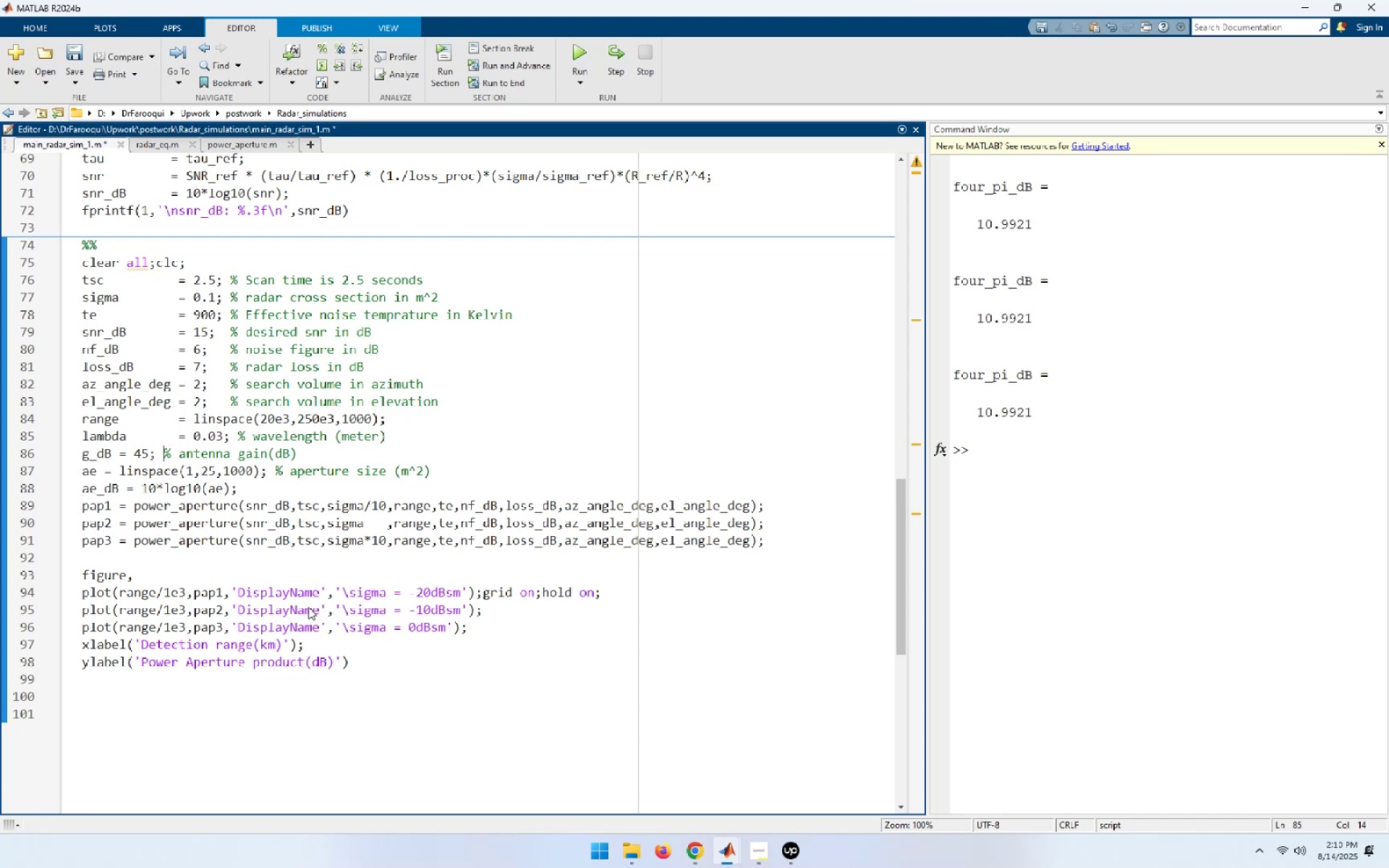 
key(ArrowLeft)
 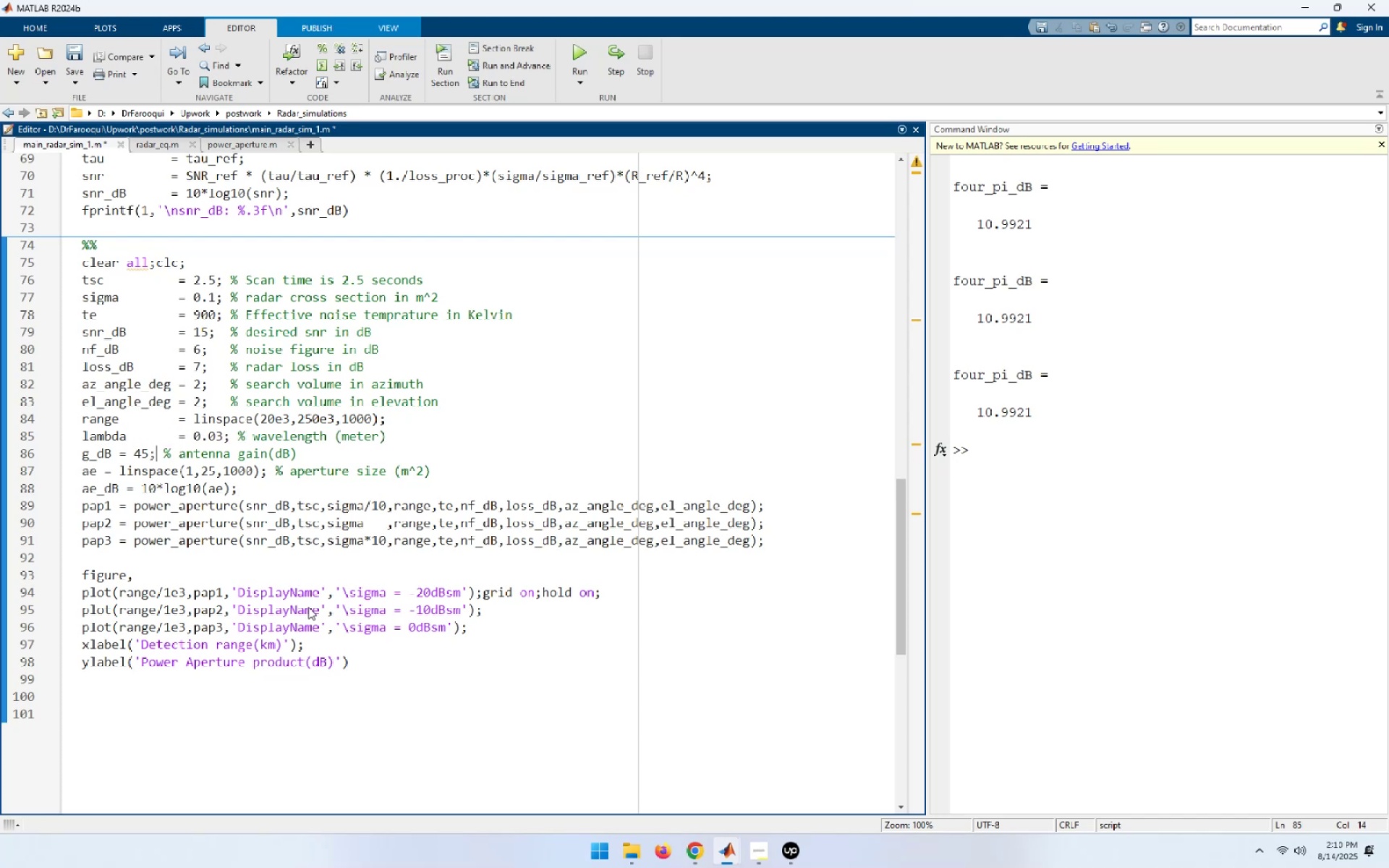 
key(ArrowLeft)
 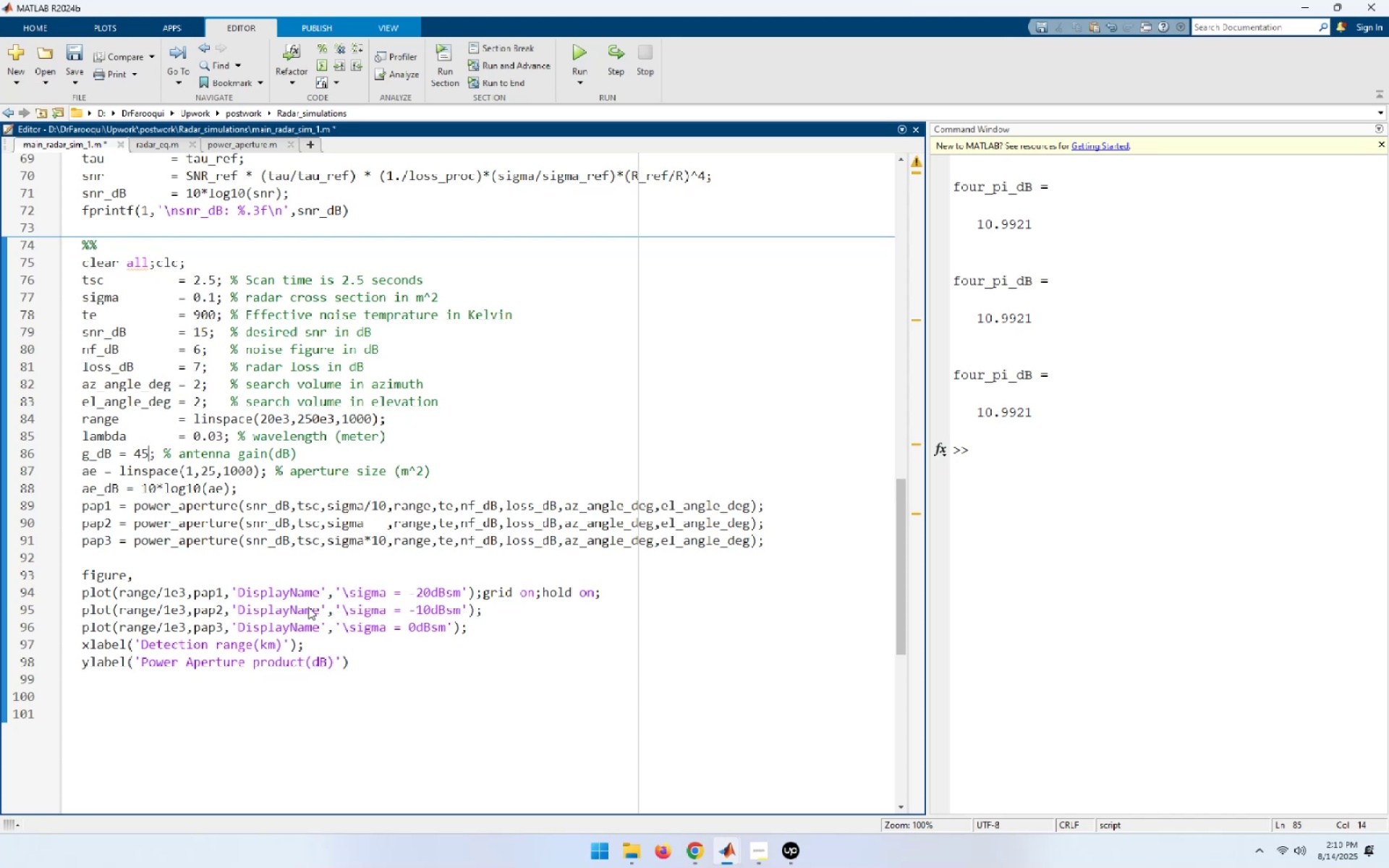 
key(ArrowLeft)
 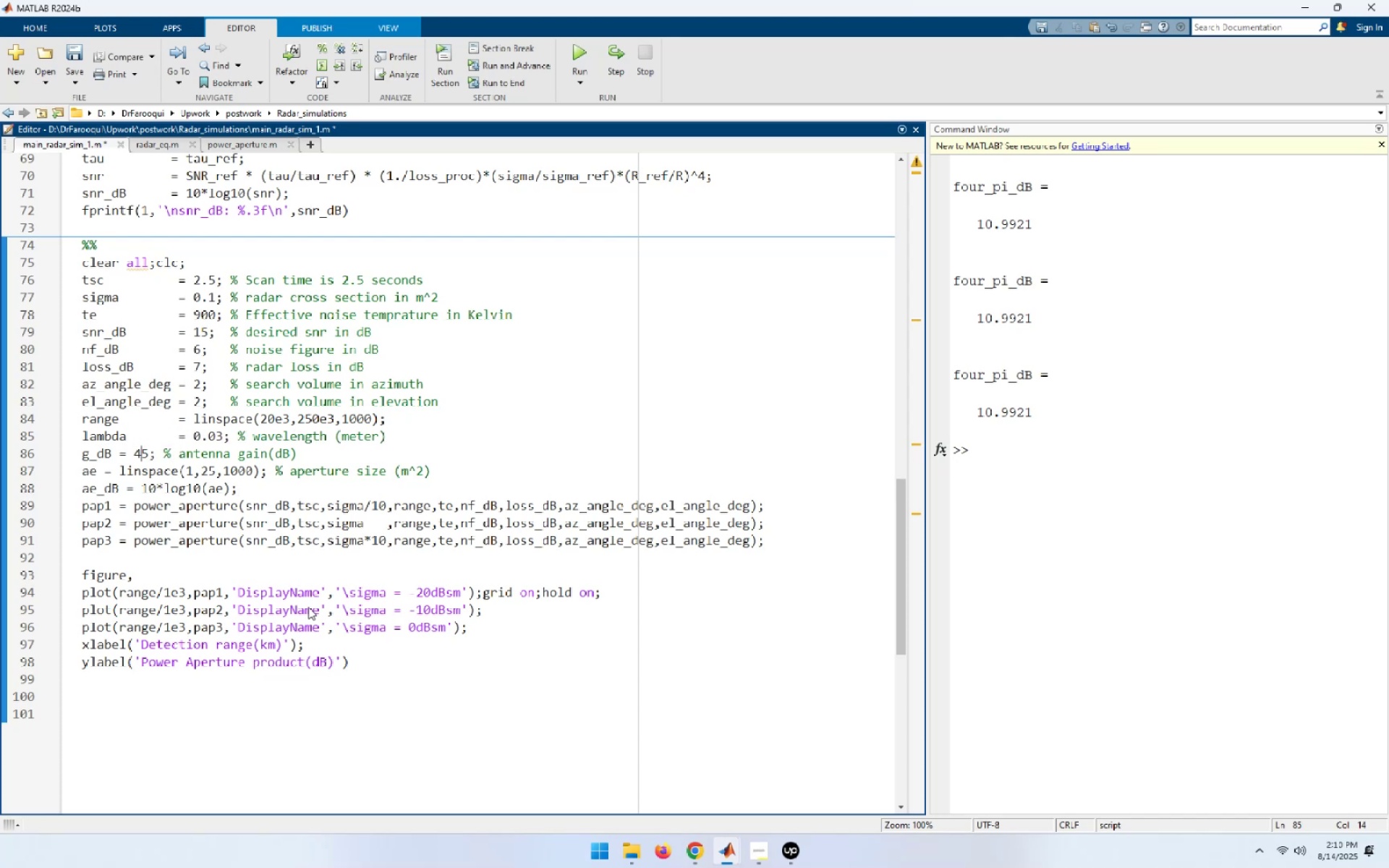 
key(ArrowLeft)
 